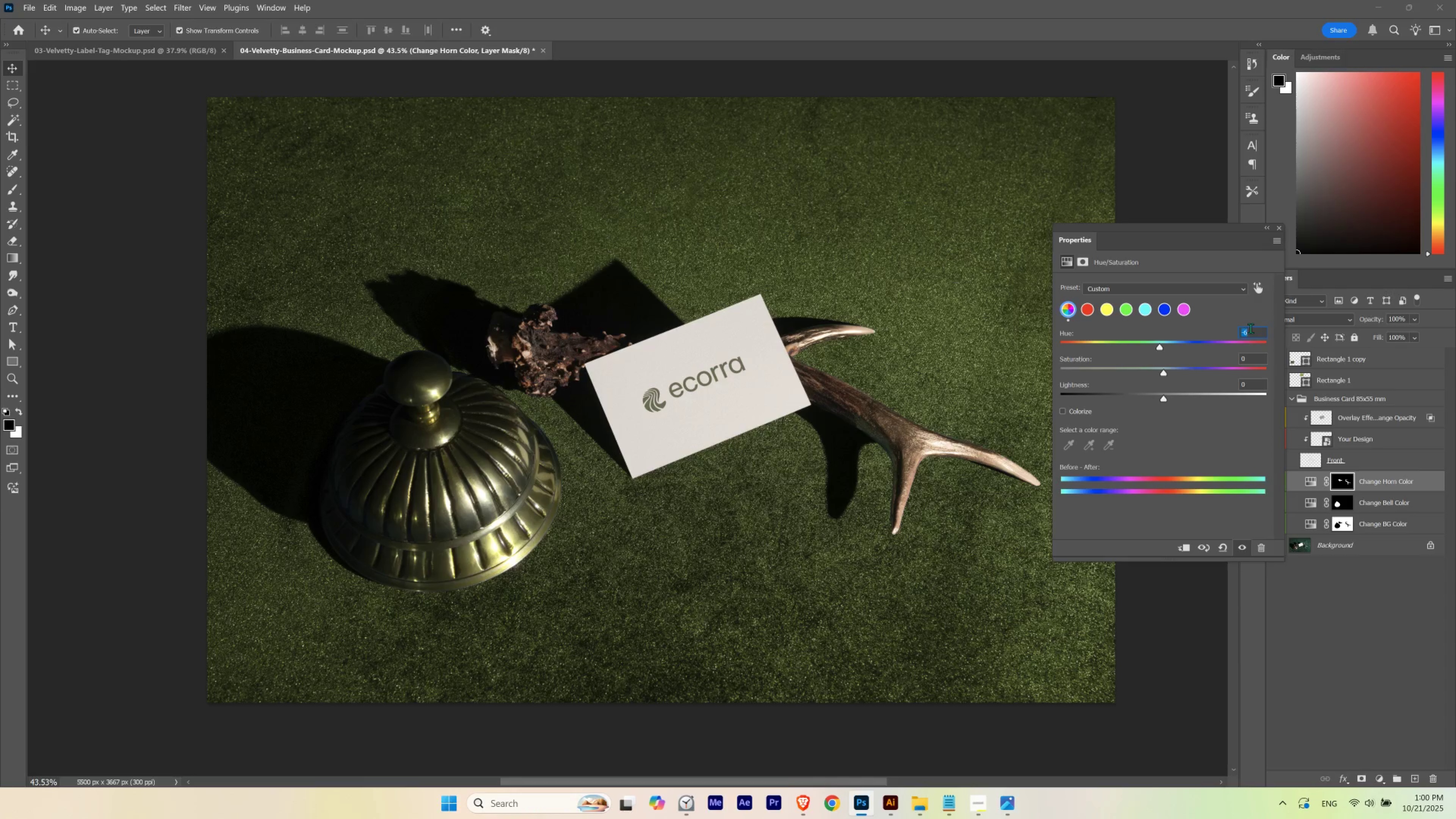 
scroll: coordinate [1250, 328], scroll_direction: down, amount: 2.0
 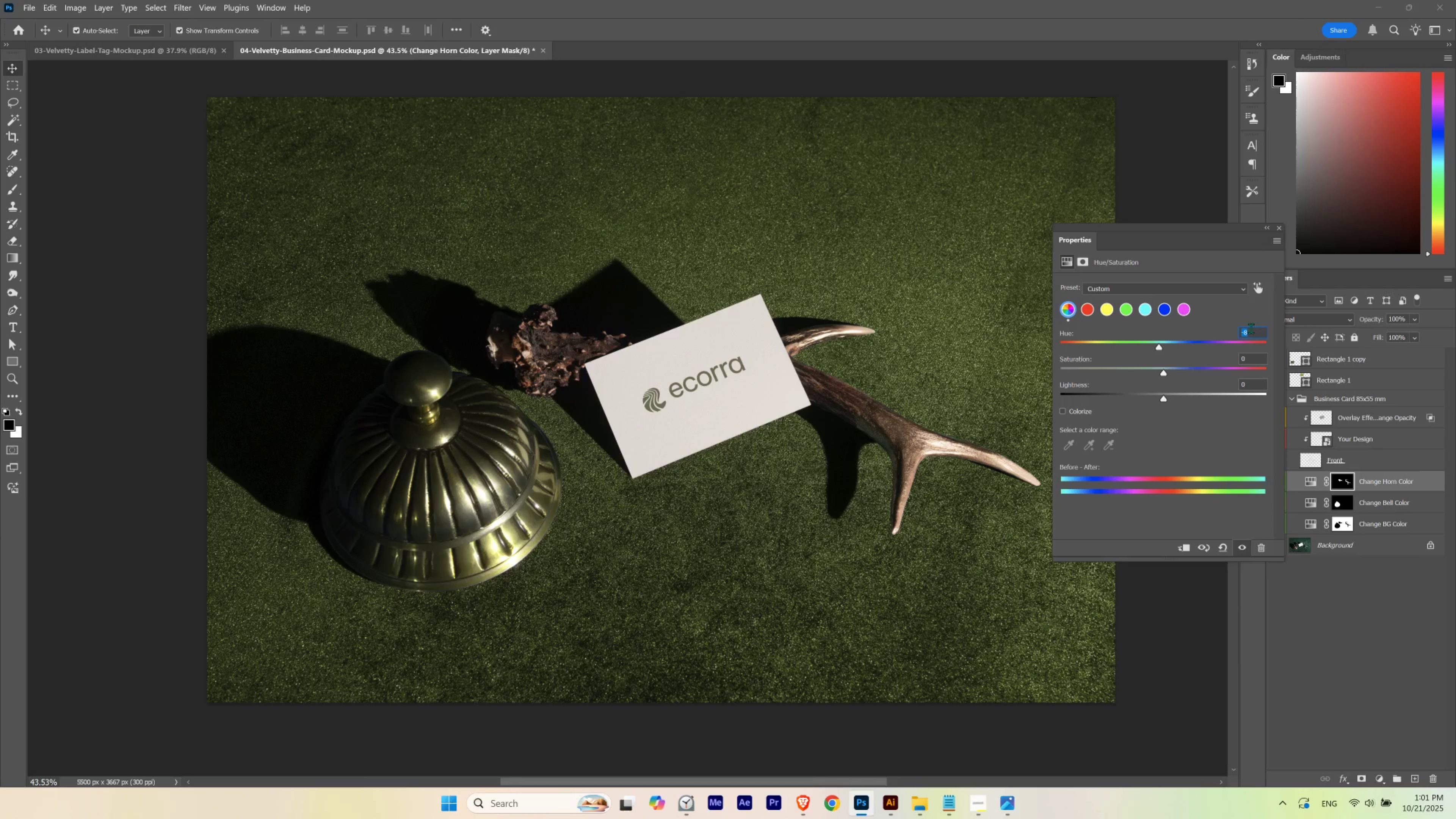 
scroll: coordinate [1251, 328], scroll_direction: up, amount: 1.0
 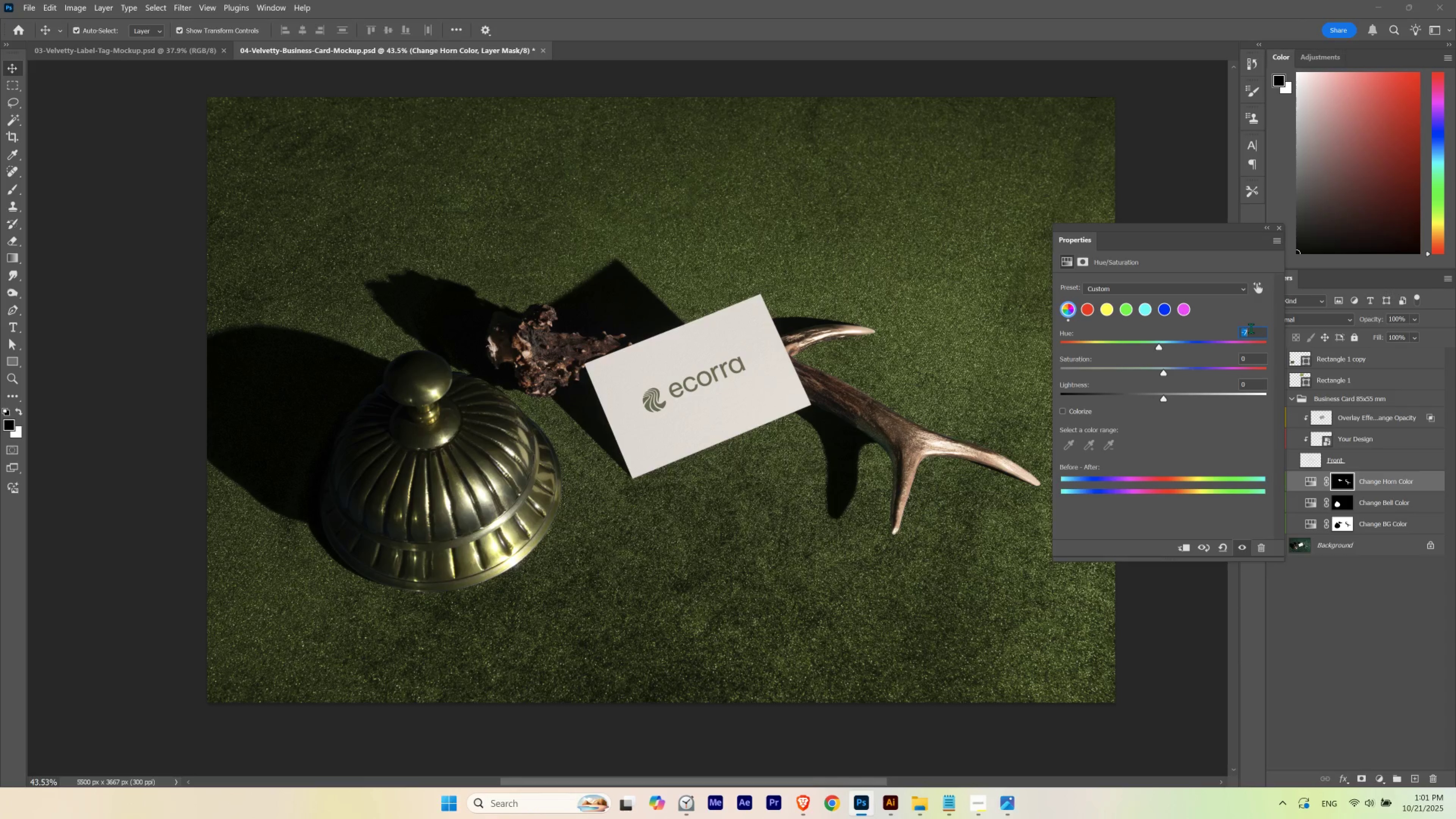 
scroll: coordinate [1254, 332], scroll_direction: down, amount: 13.0
 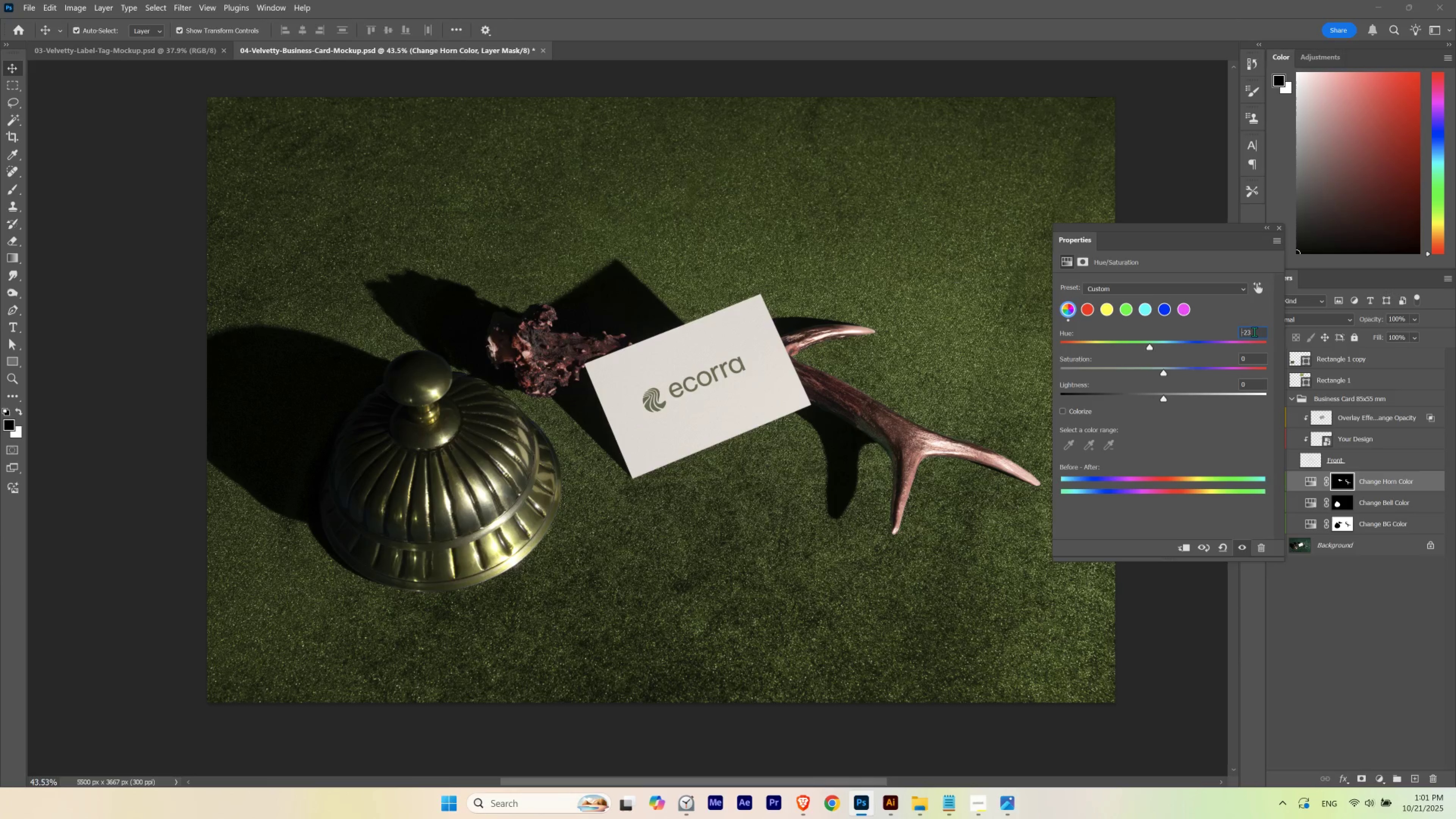 
scroll: coordinate [1254, 332], scroll_direction: up, amount: 11.0
 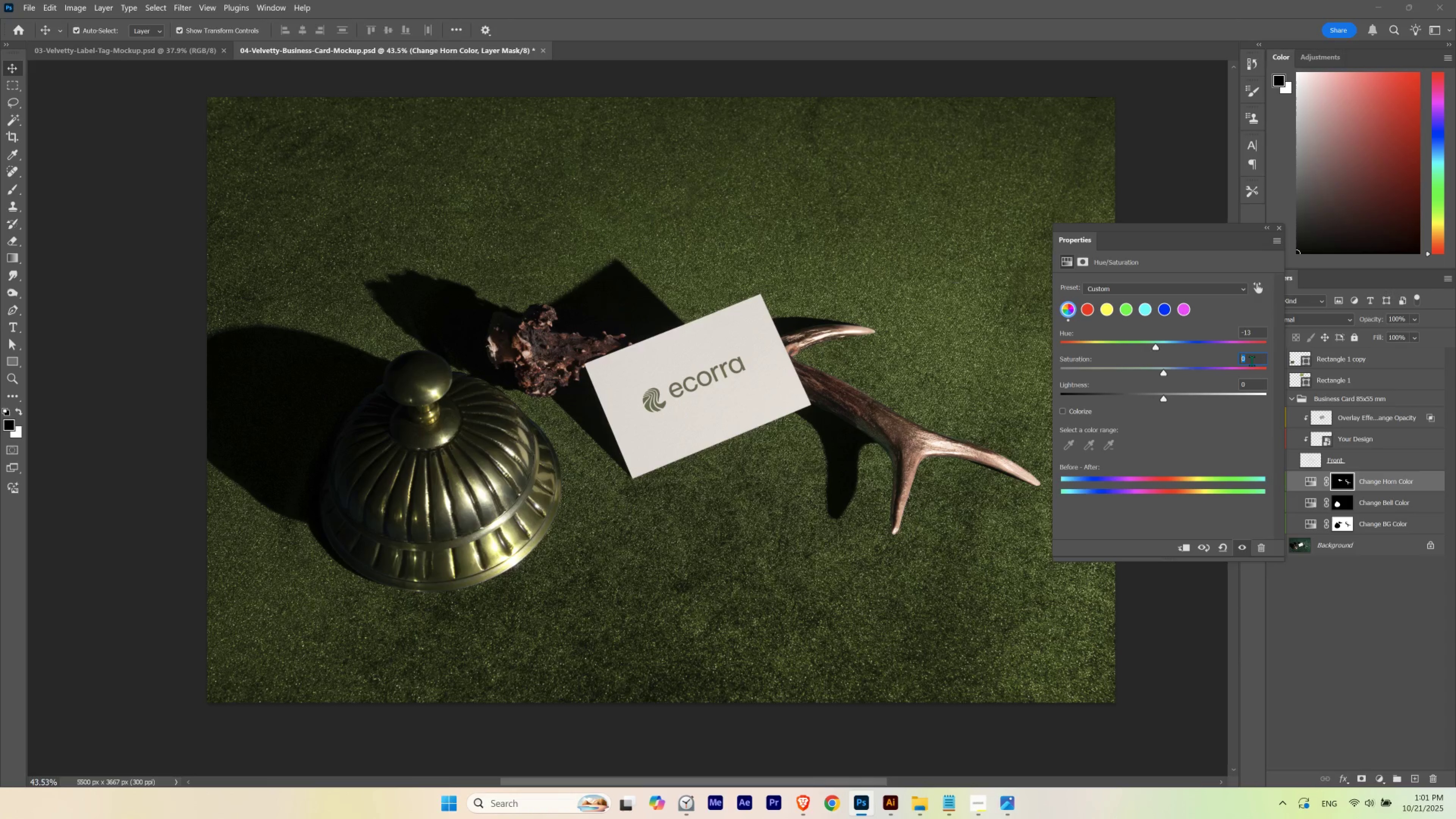 
scroll: coordinate [1249, 360], scroll_direction: down, amount: 5.0
 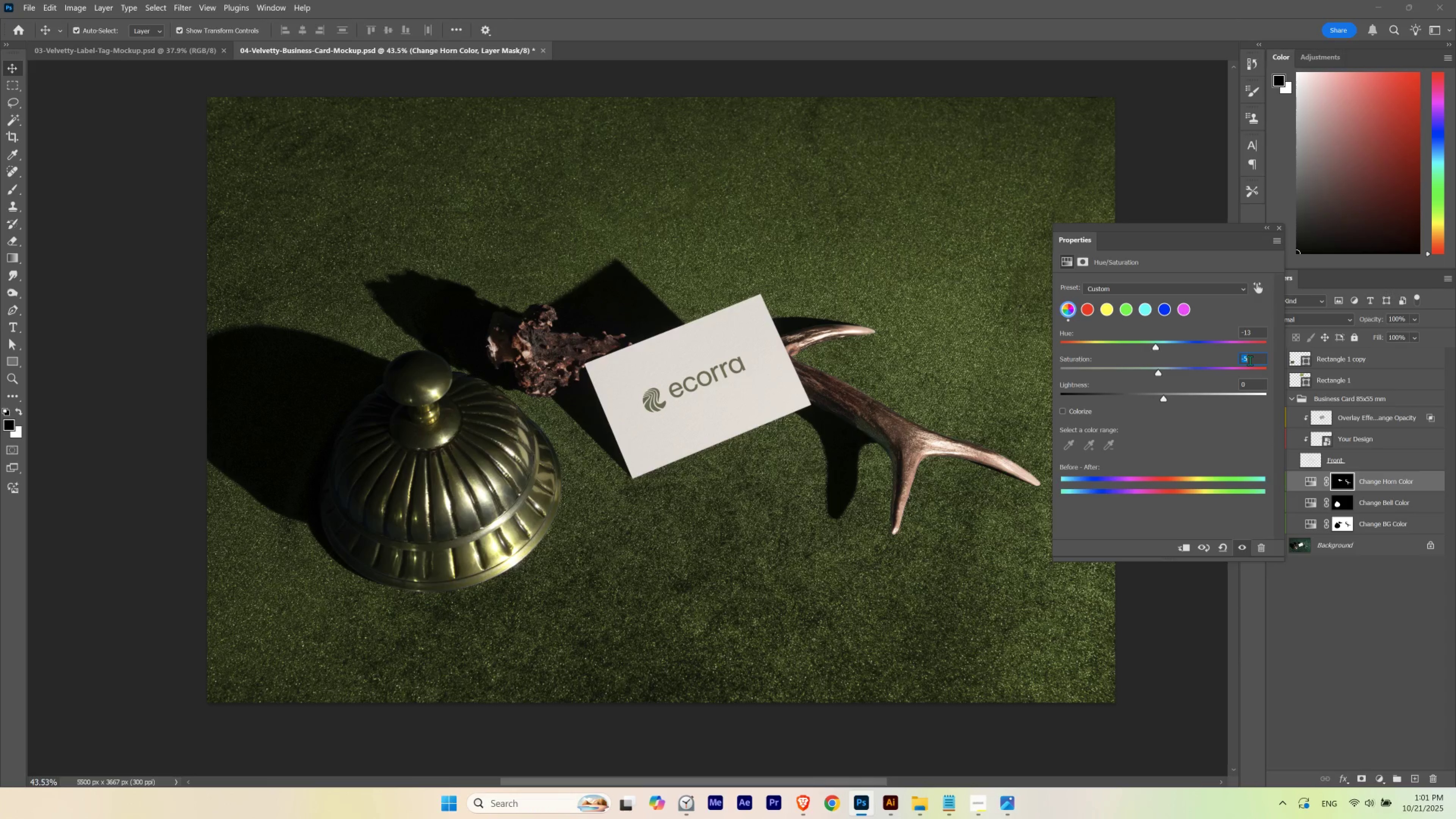 
scroll: coordinate [1249, 360], scroll_direction: up, amount: 1.0
 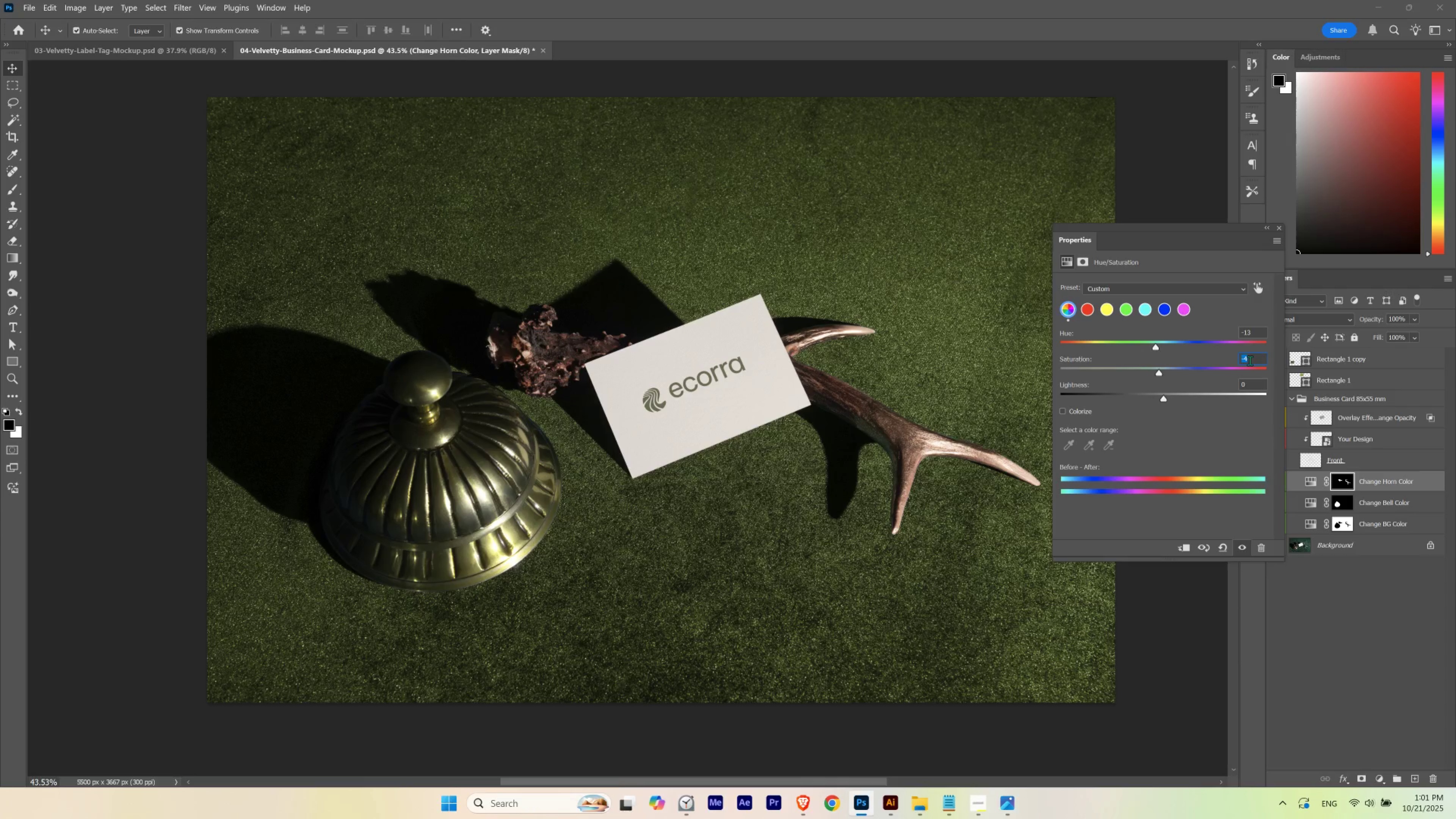 
scroll: coordinate [1249, 360], scroll_direction: down, amount: 1.0
 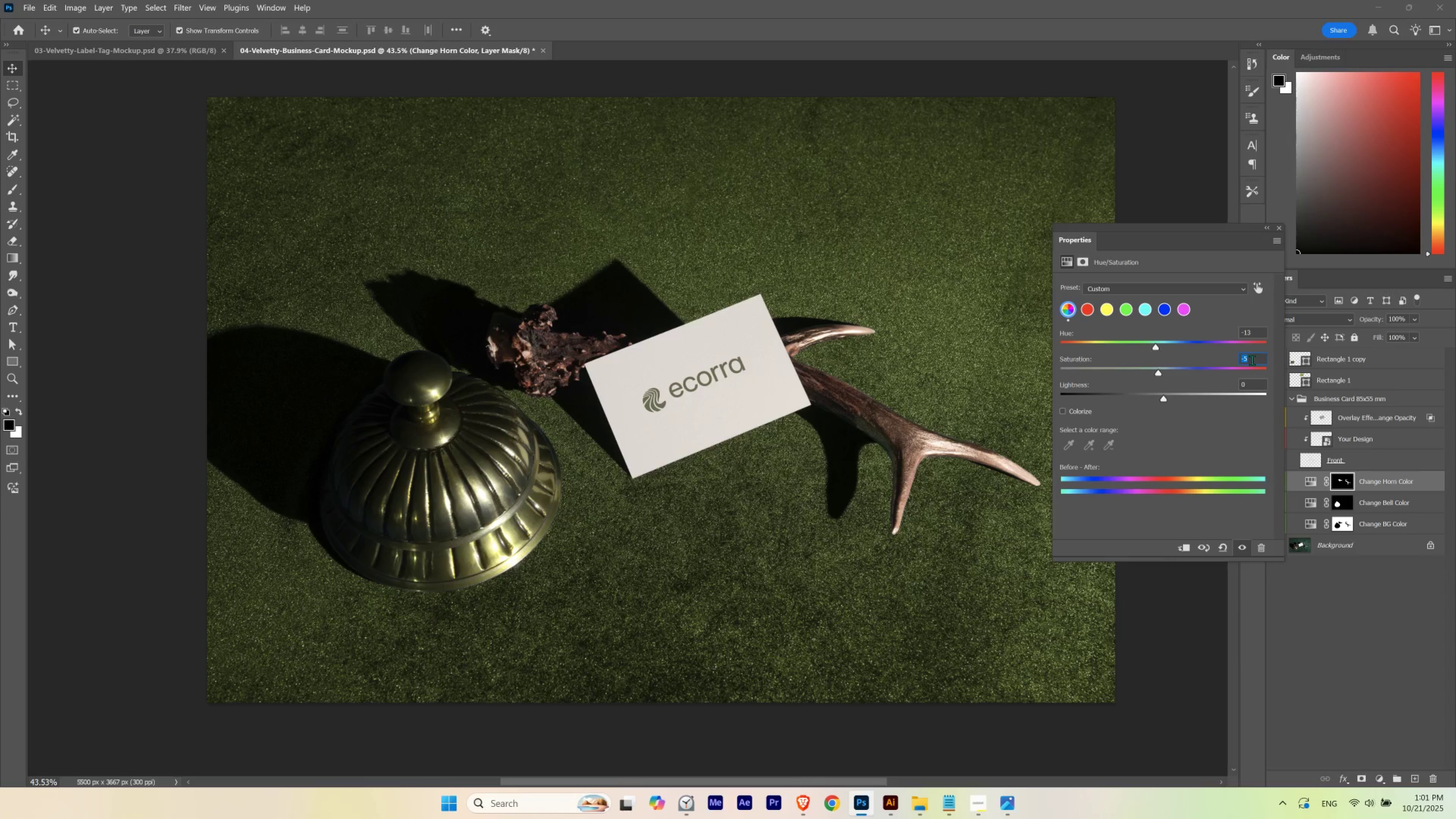 
scroll: coordinate [1252, 360], scroll_direction: up, amount: 1.0
 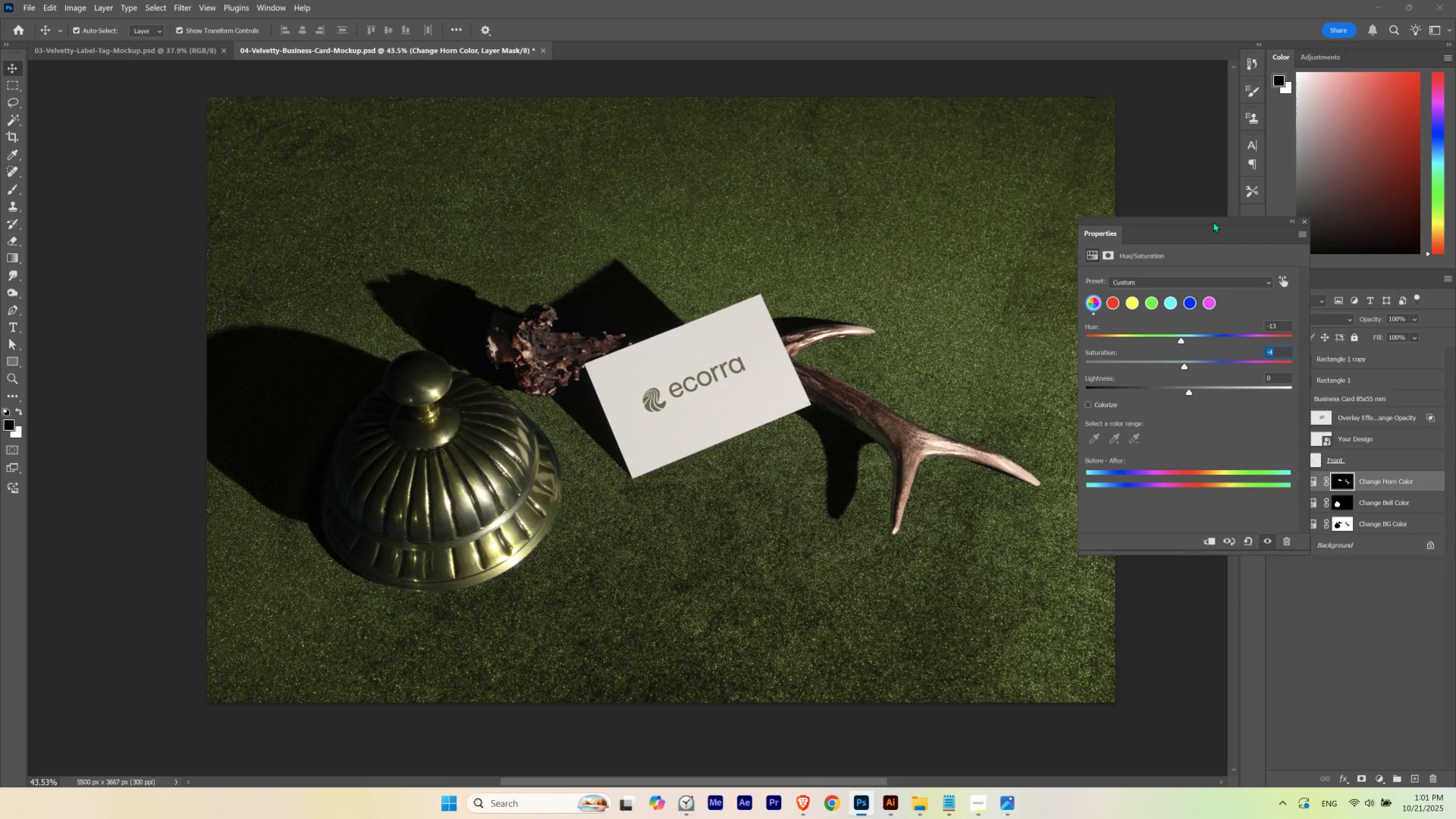 
wait(6.29)
 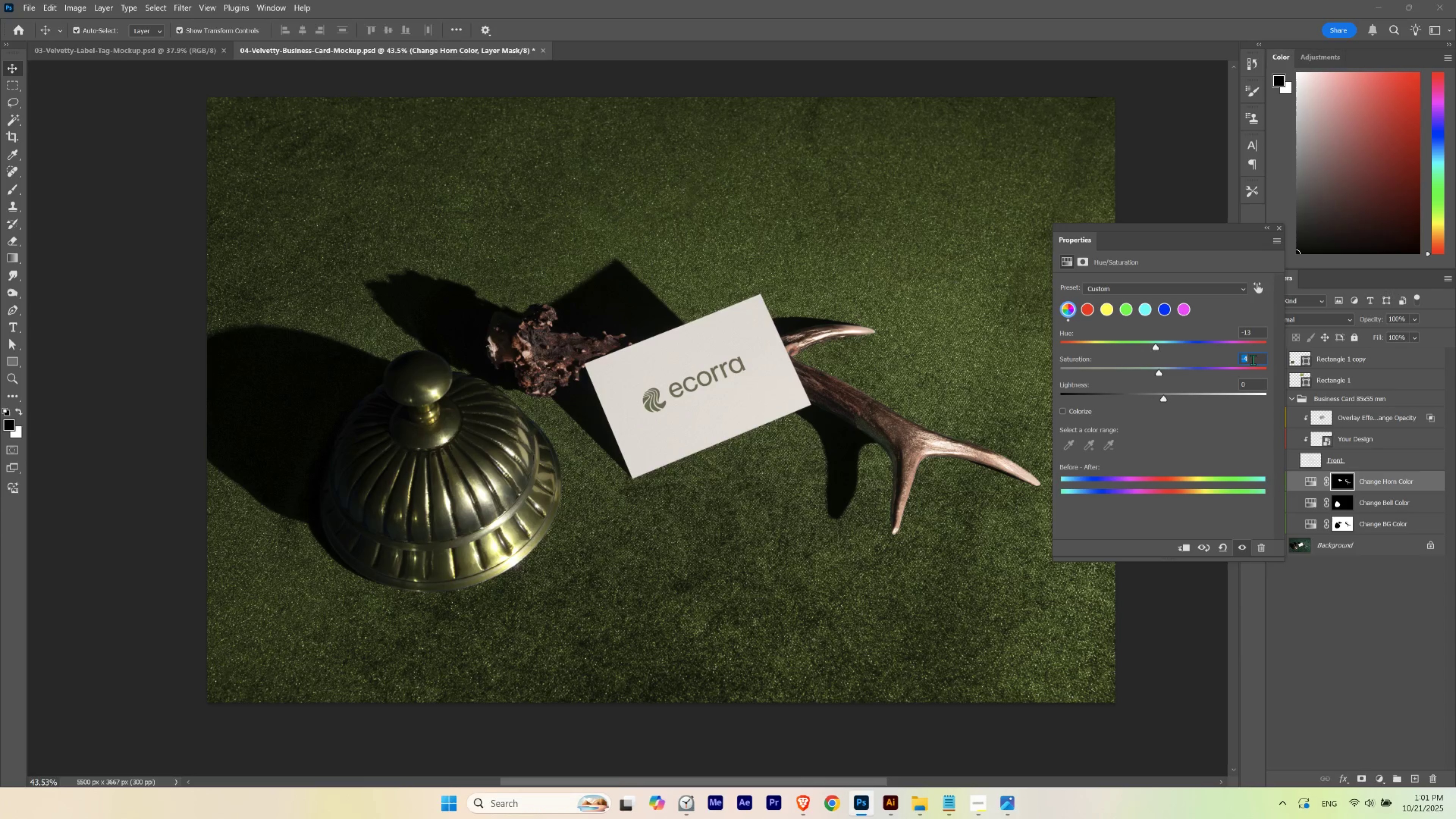 
scroll: coordinate [1280, 352], scroll_direction: up, amount: 5.0
 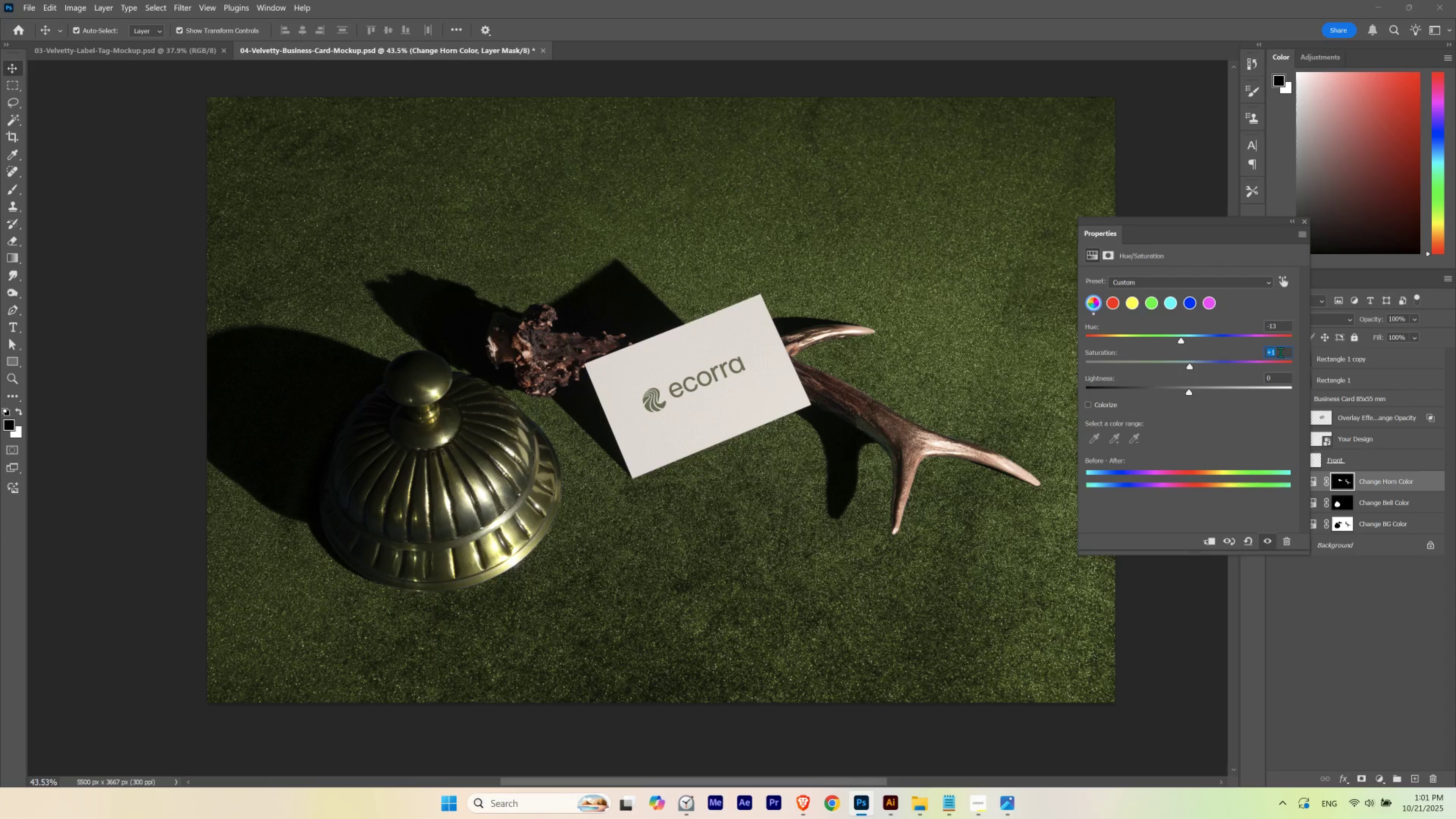 
scroll: coordinate [1280, 352], scroll_direction: down, amount: 1.0
 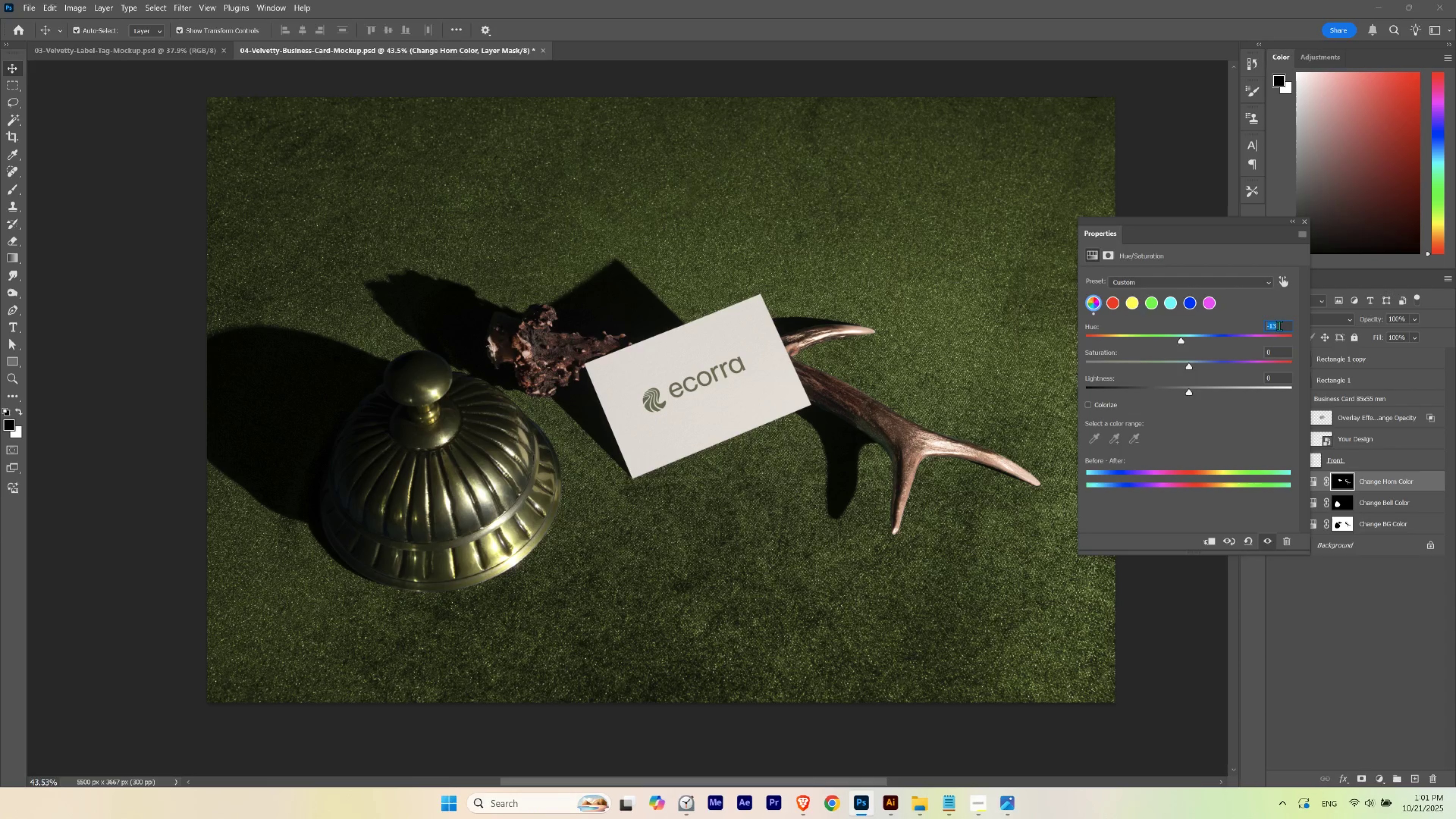 
scroll: coordinate [1279, 326], scroll_direction: up, amount: 4.0
 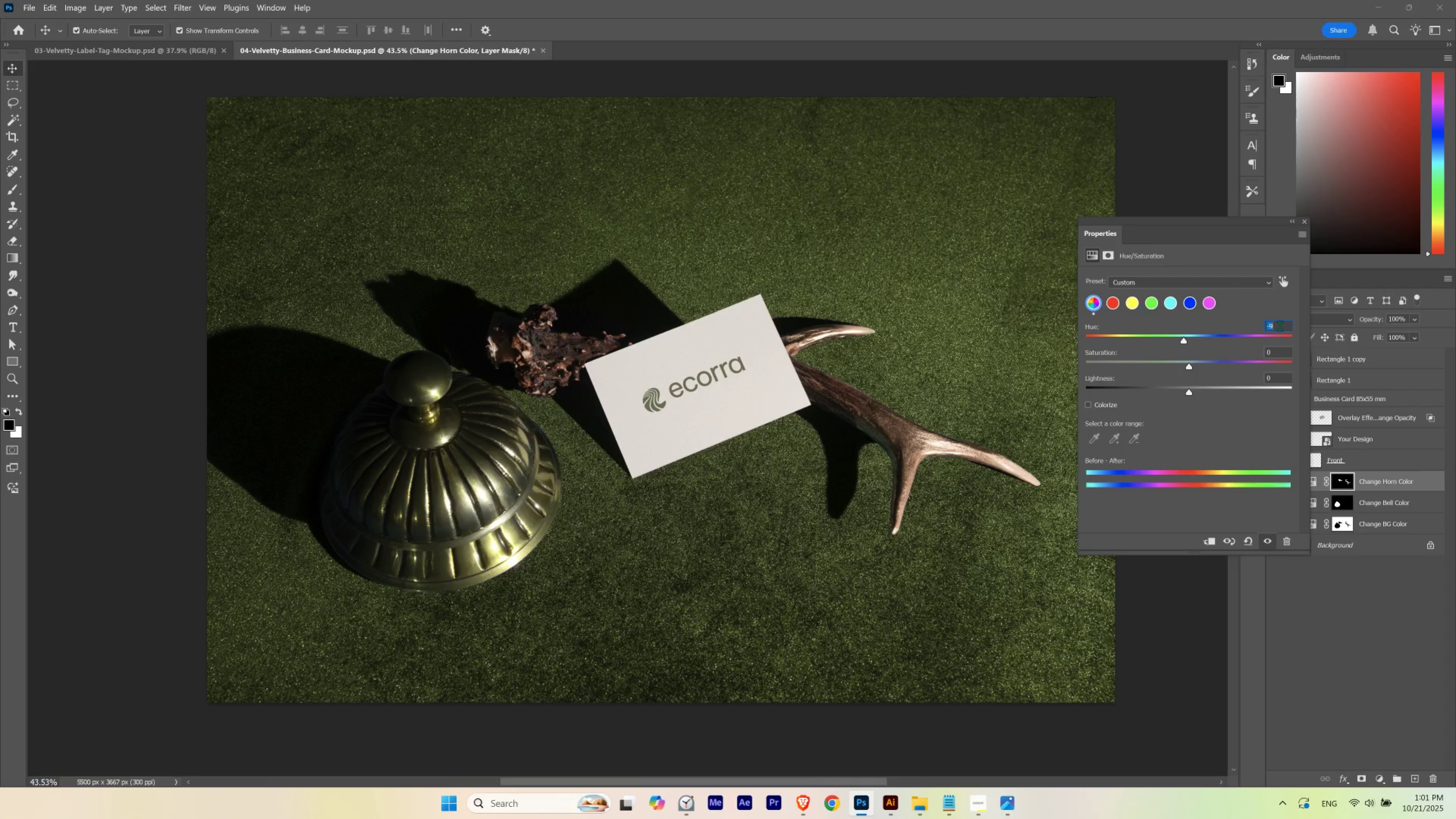 
scroll: coordinate [1279, 326], scroll_direction: down, amount: 5.0
 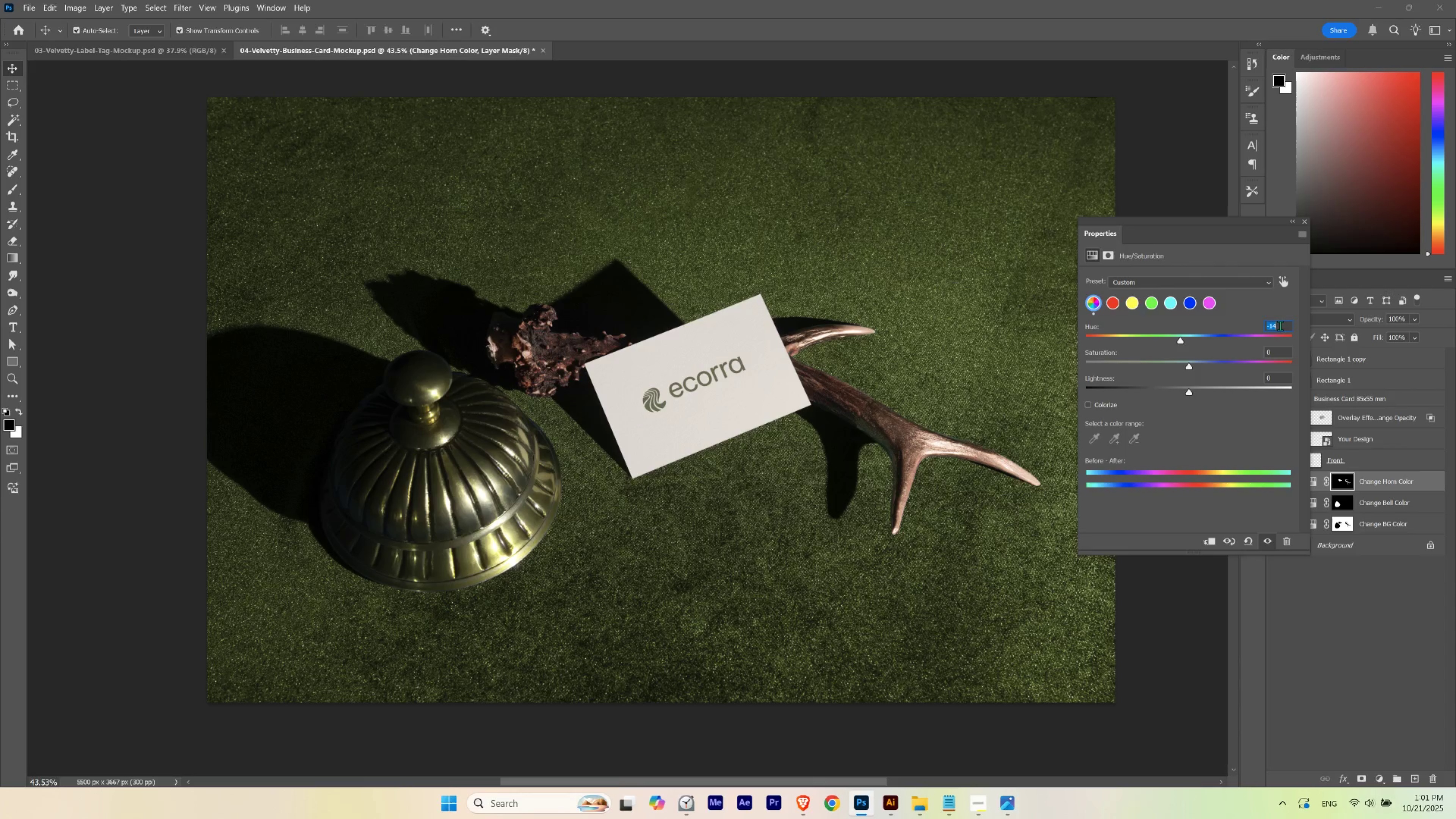 
scroll: coordinate [1280, 326], scroll_direction: none, amount: 0.0
 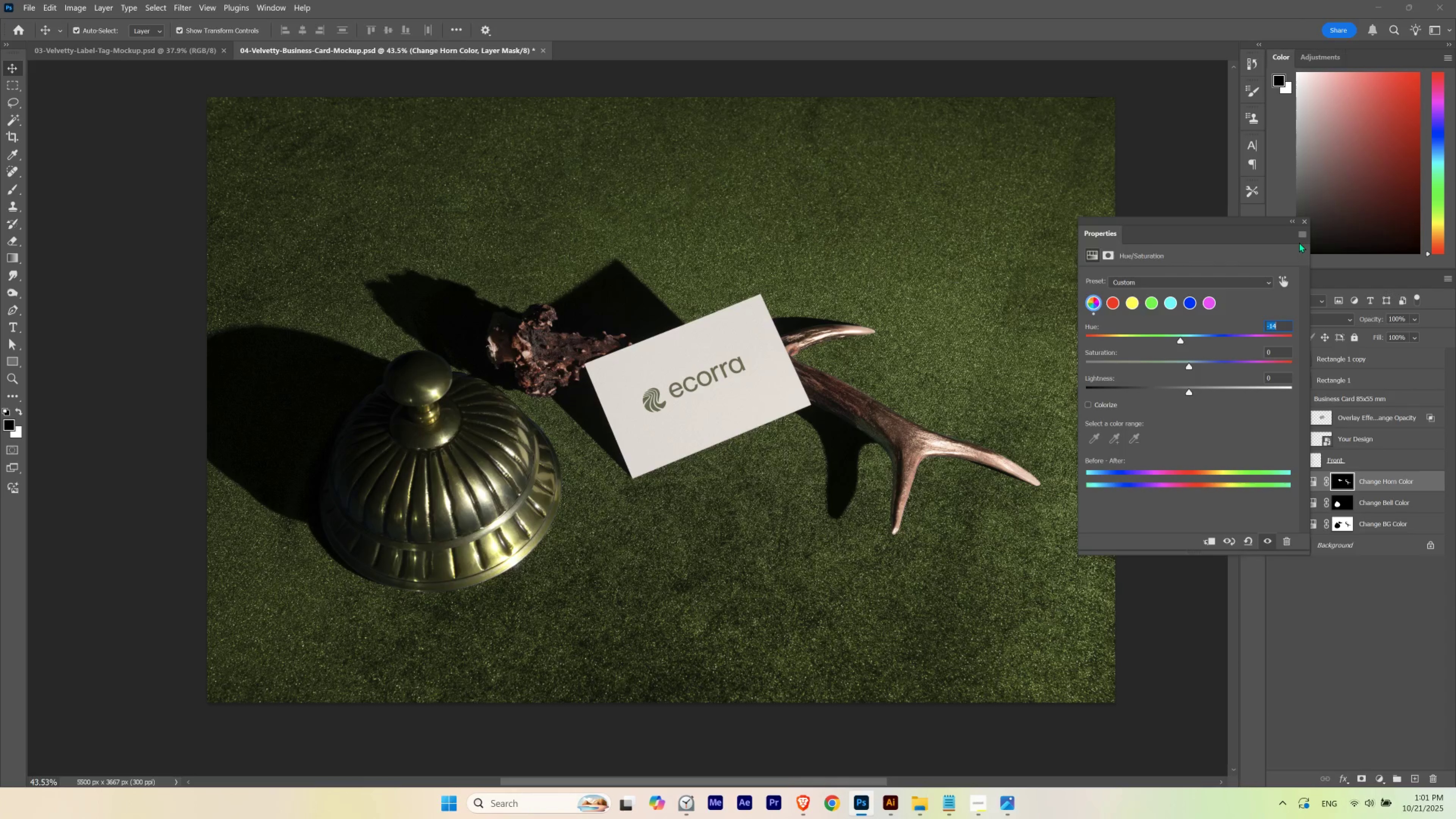 
left_click([1303, 221])
 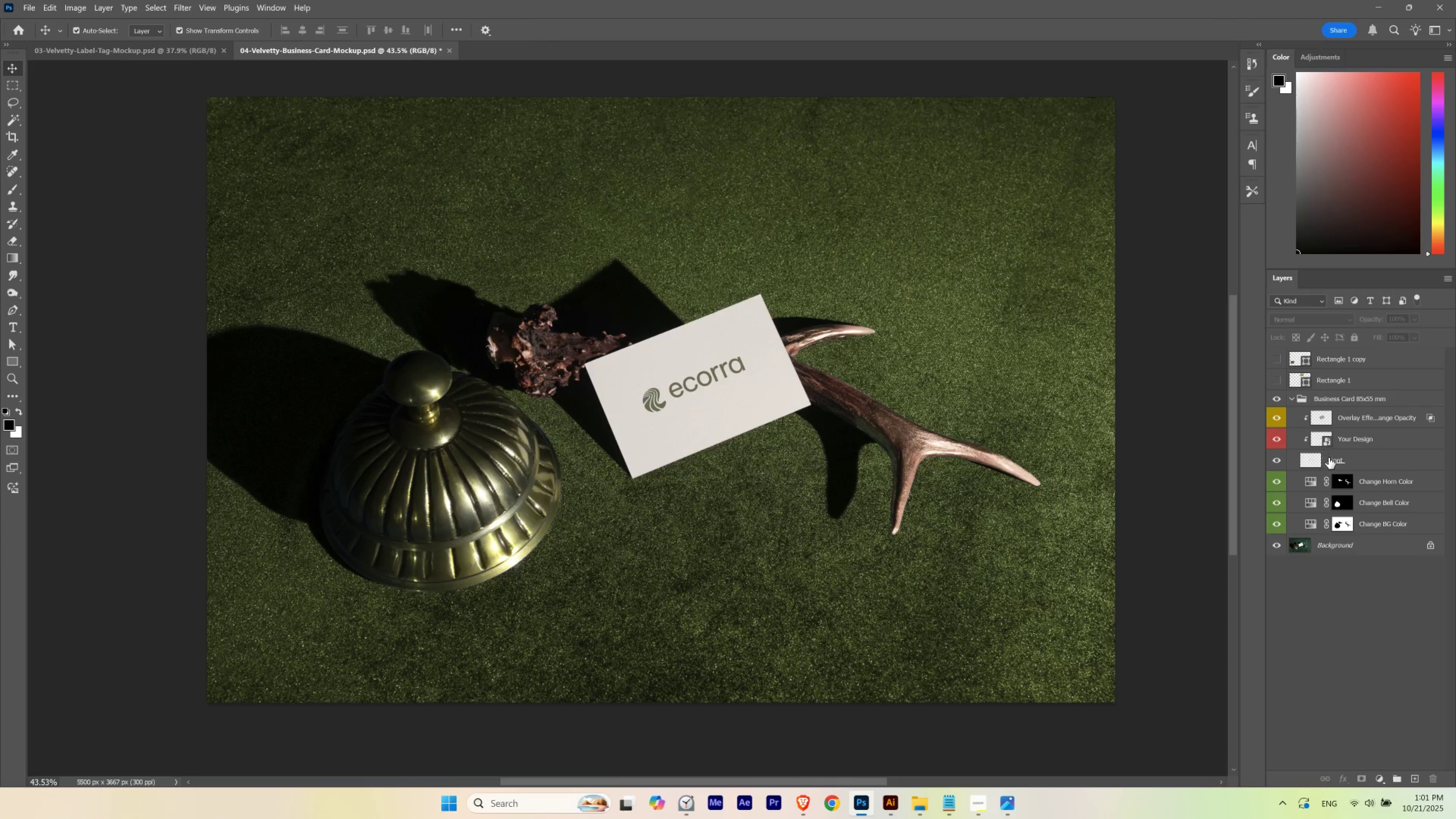 
left_click([1329, 459])
 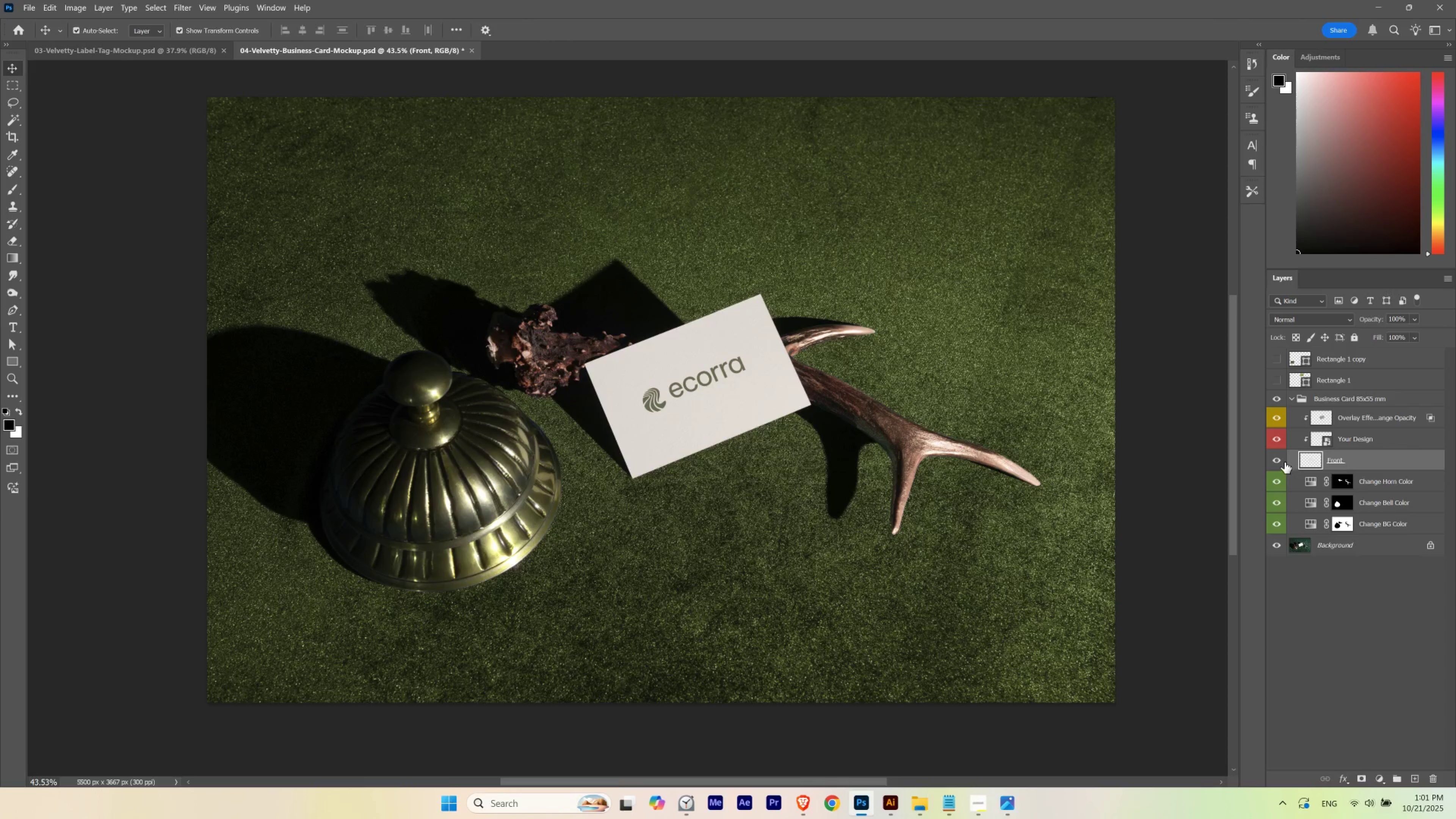 
left_click([1281, 462])
 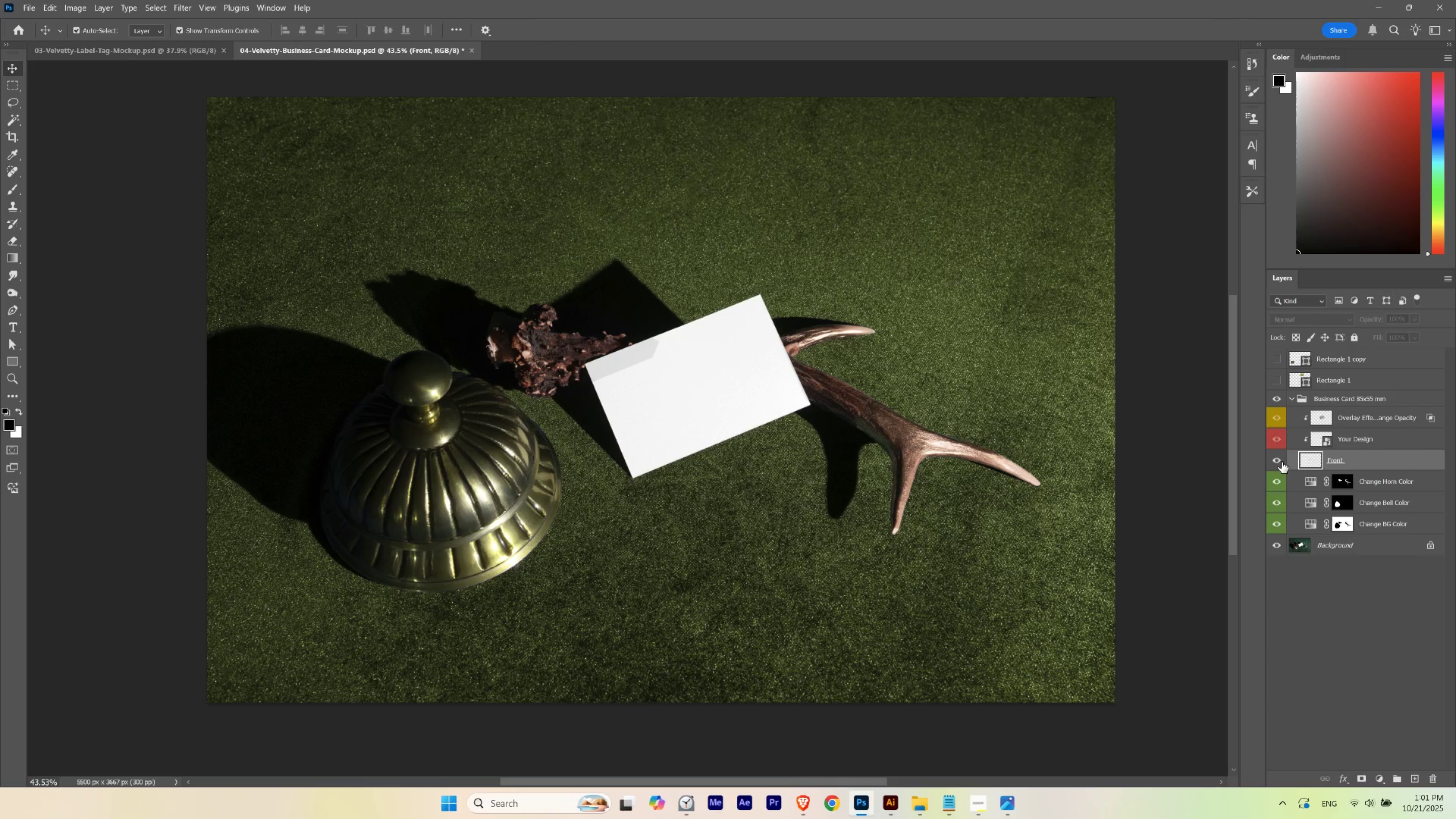 
double_click([1281, 462])
 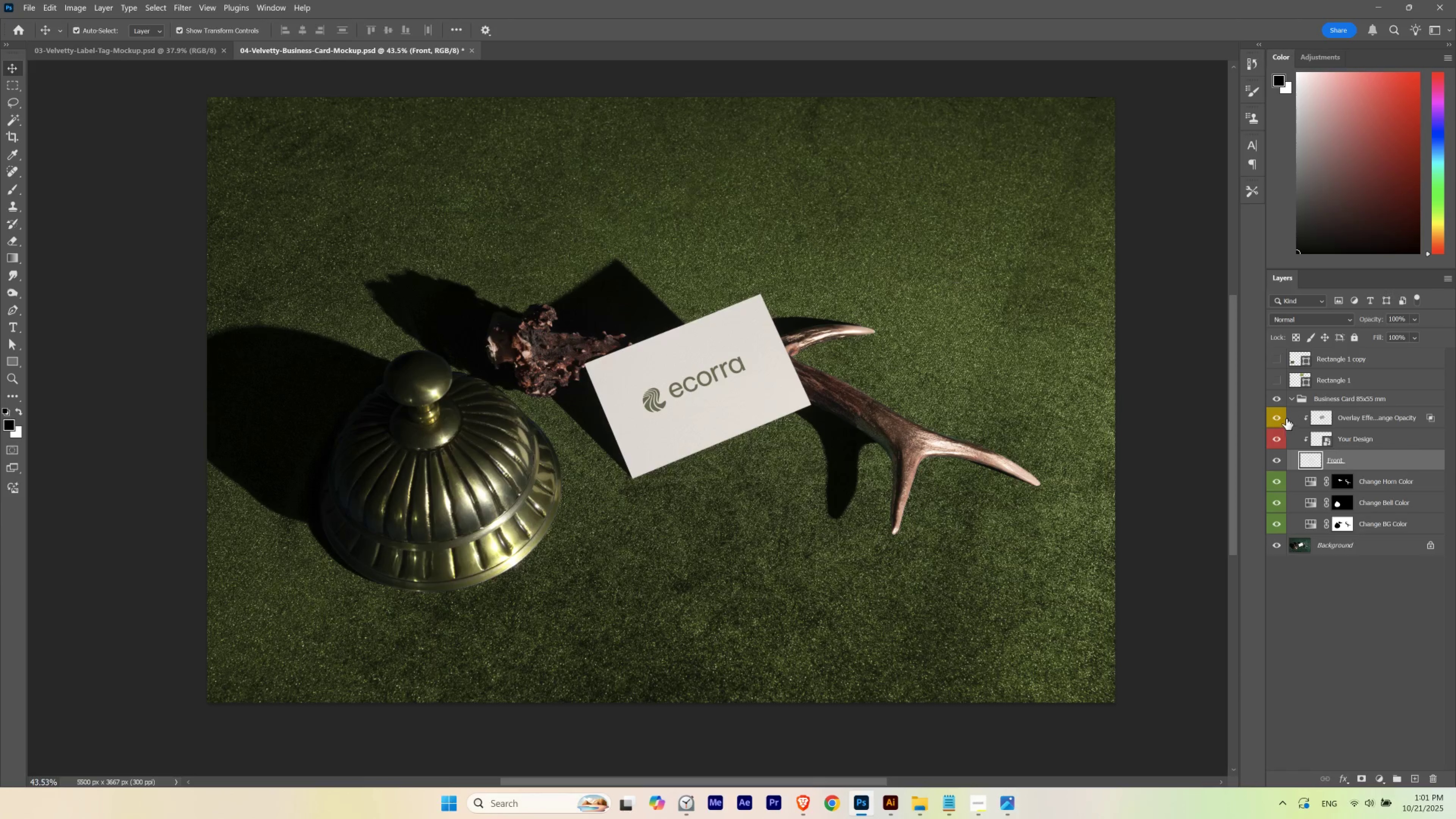 
left_click([1278, 416])
 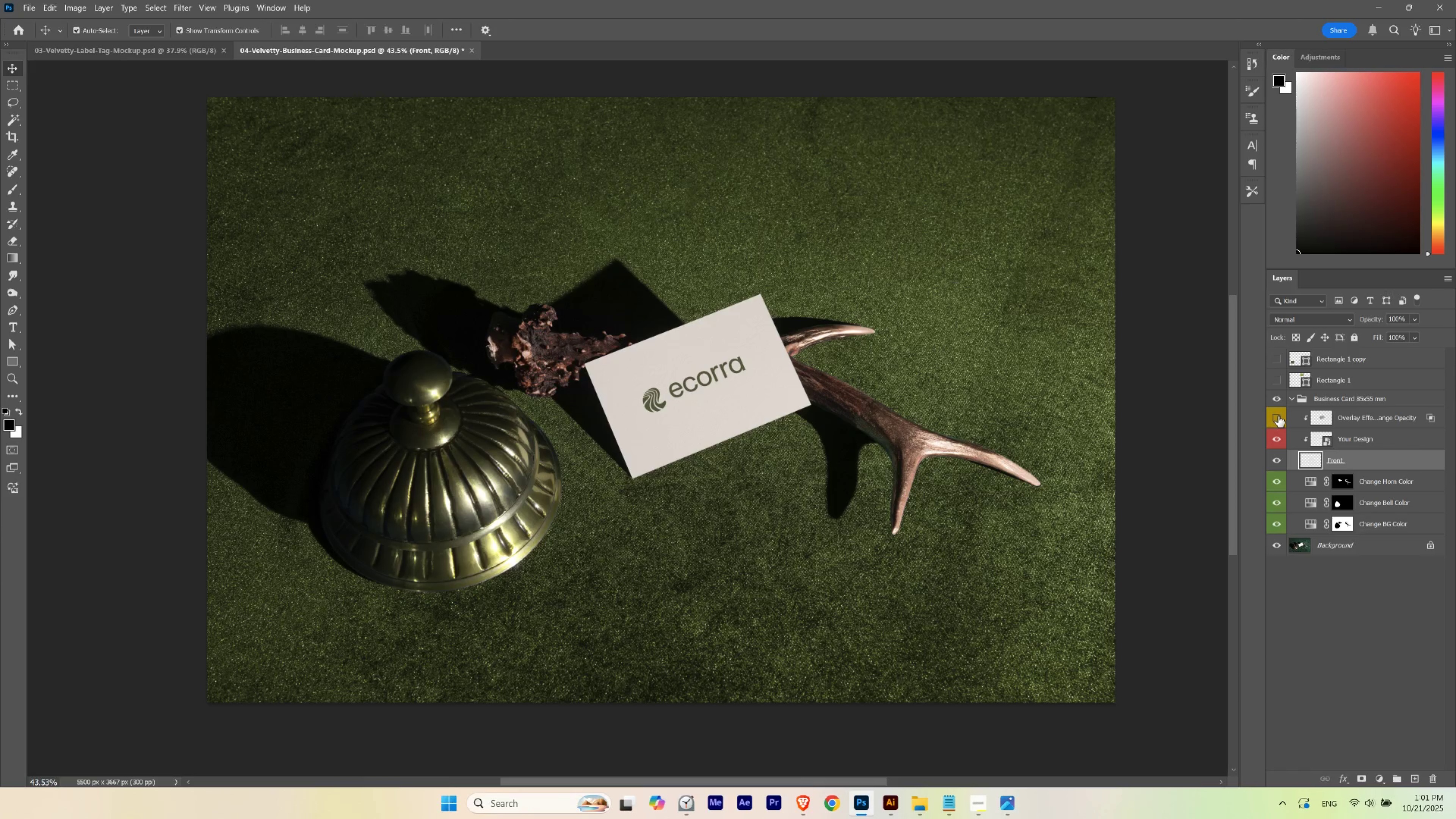 
left_click([1278, 416])
 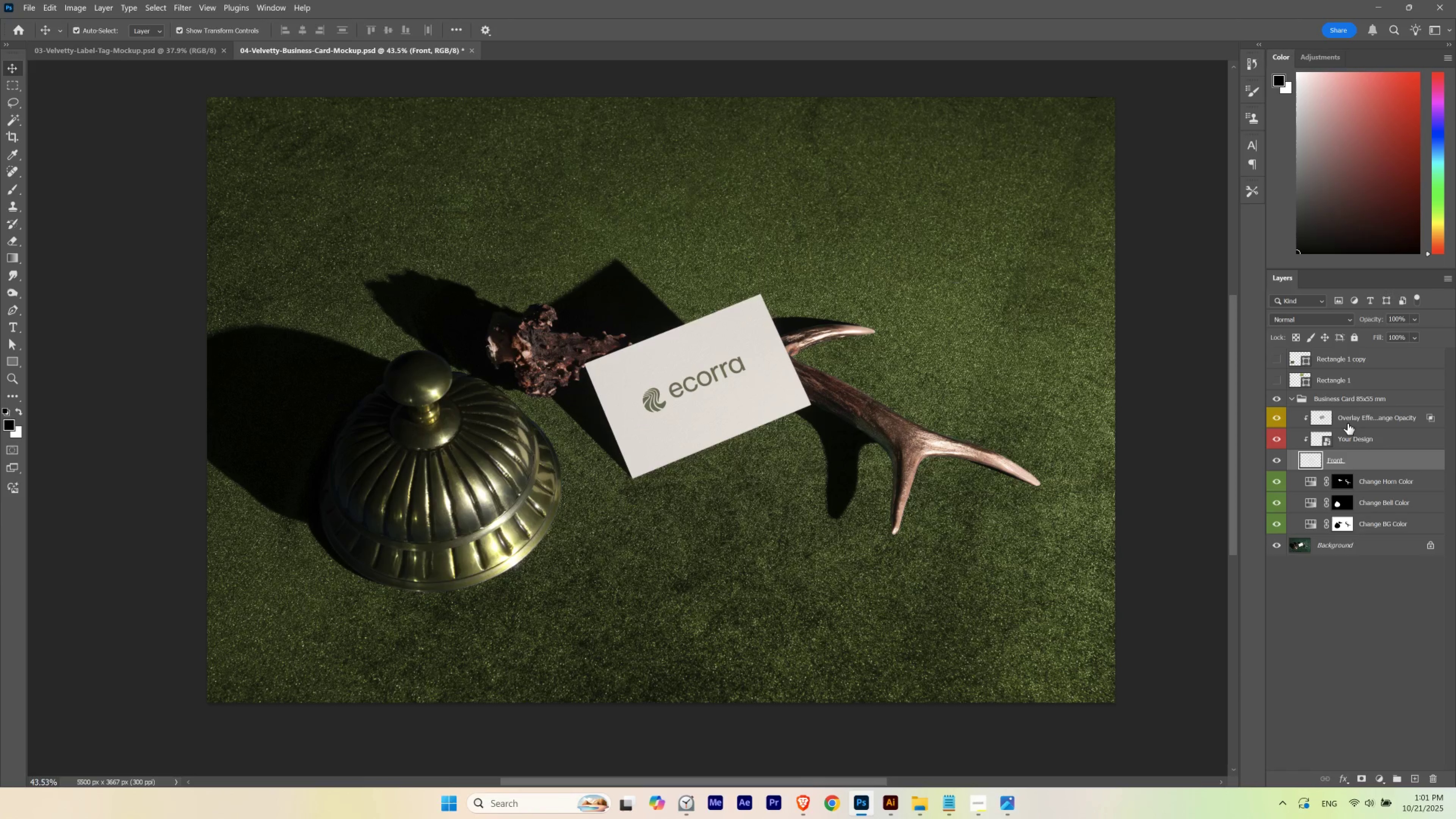 
left_click([1349, 421])
 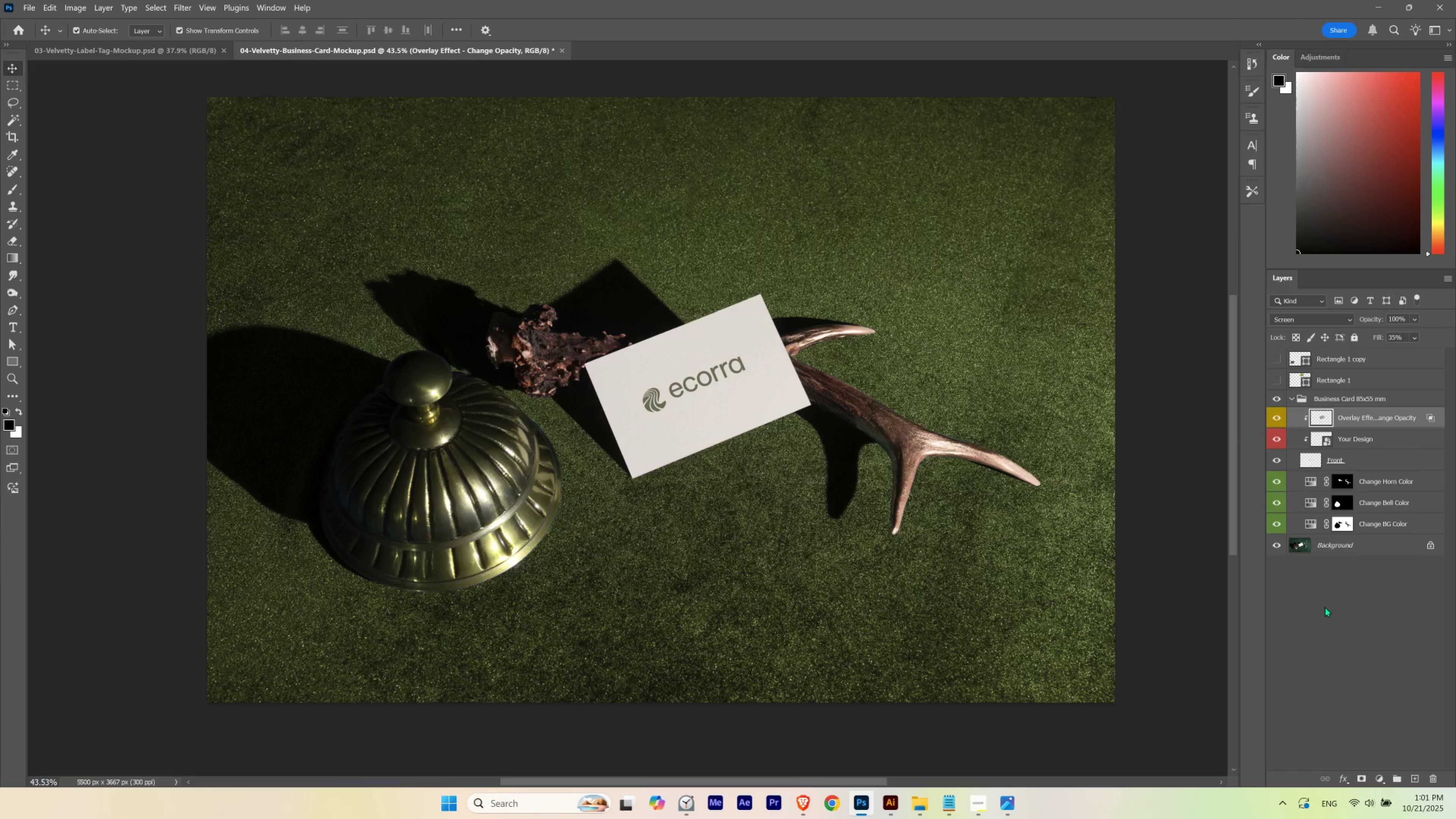 
left_click([1342, 637])
 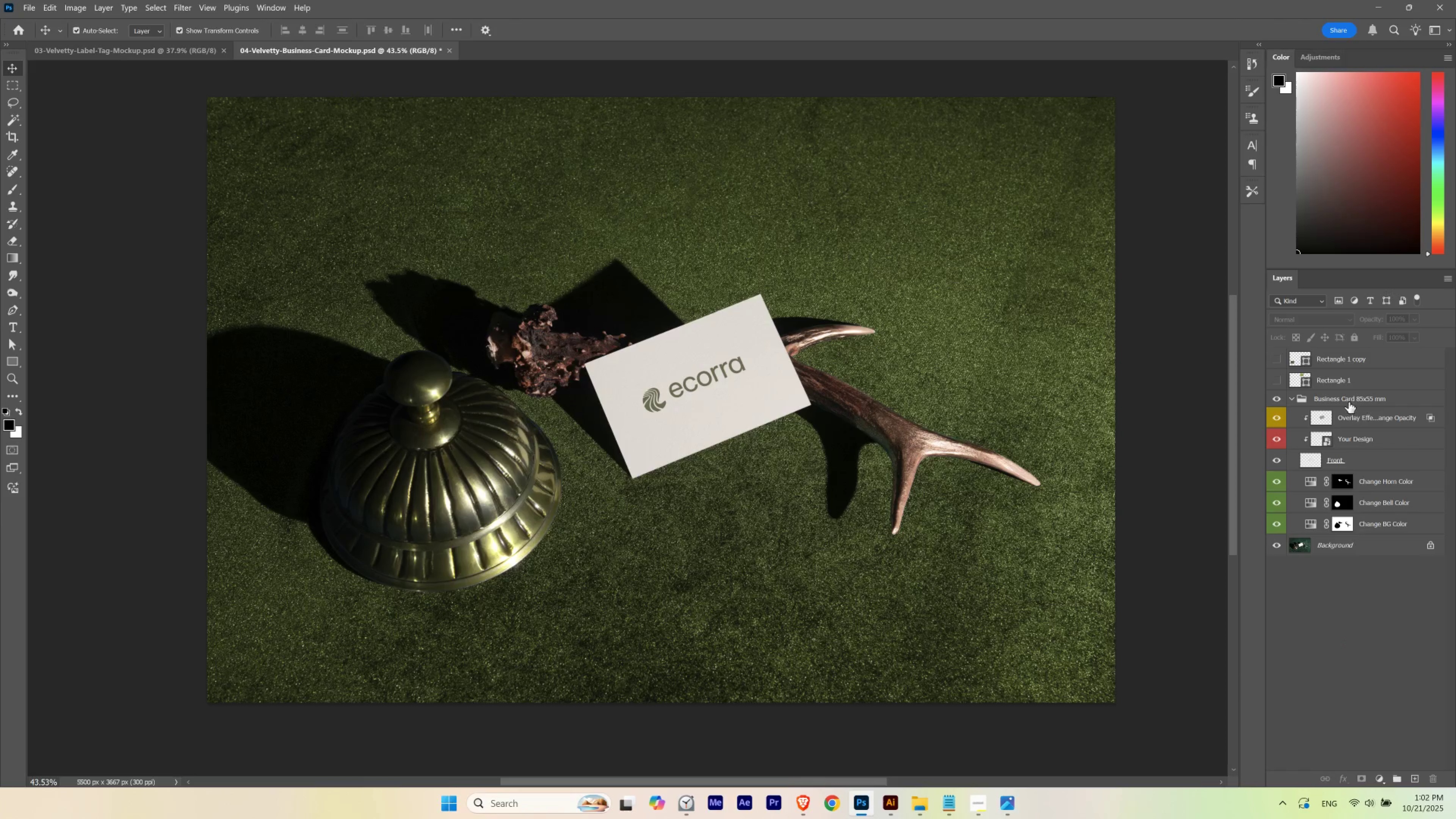 
left_click([1348, 400])
 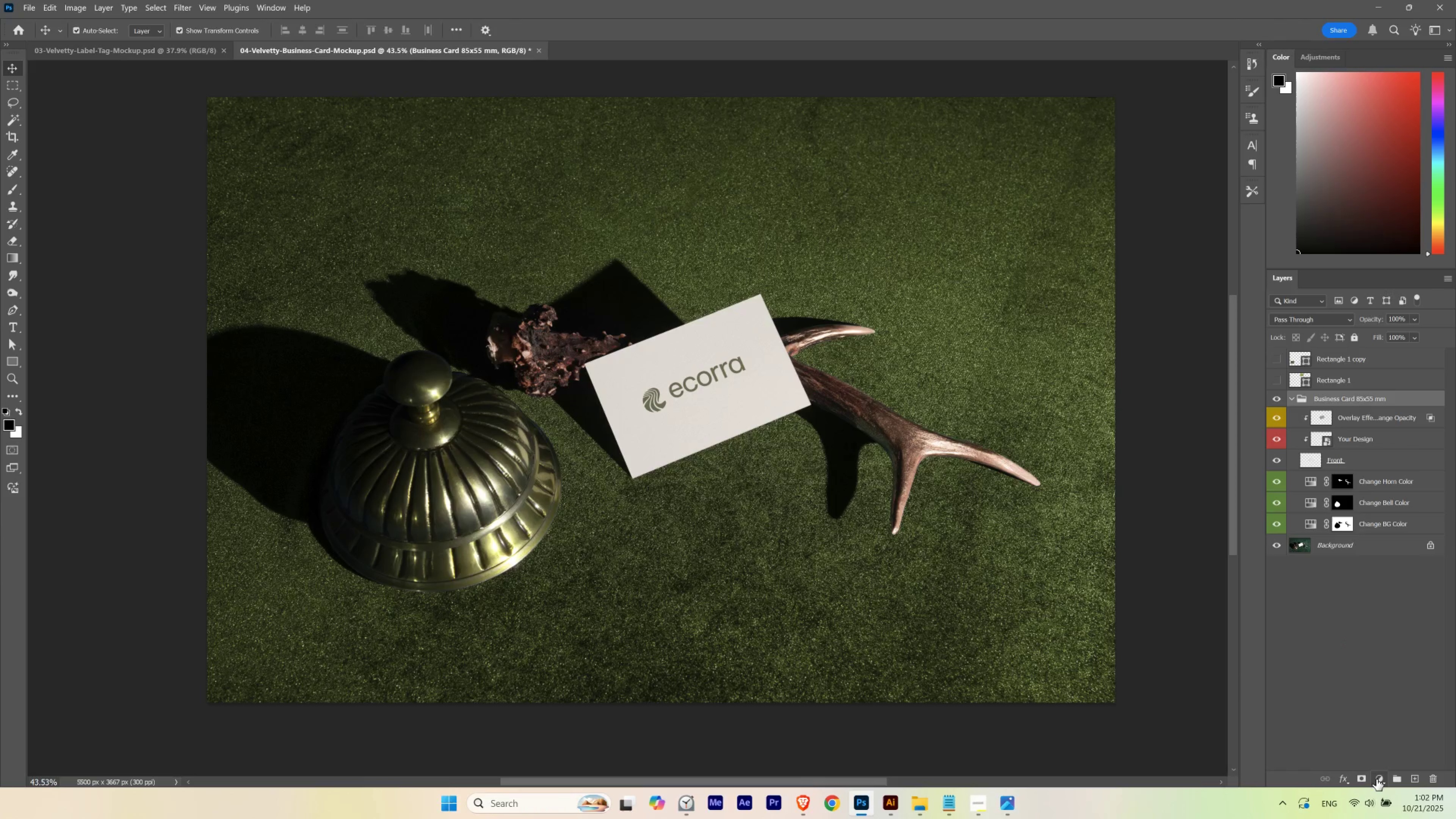 
left_click([1376, 779])
 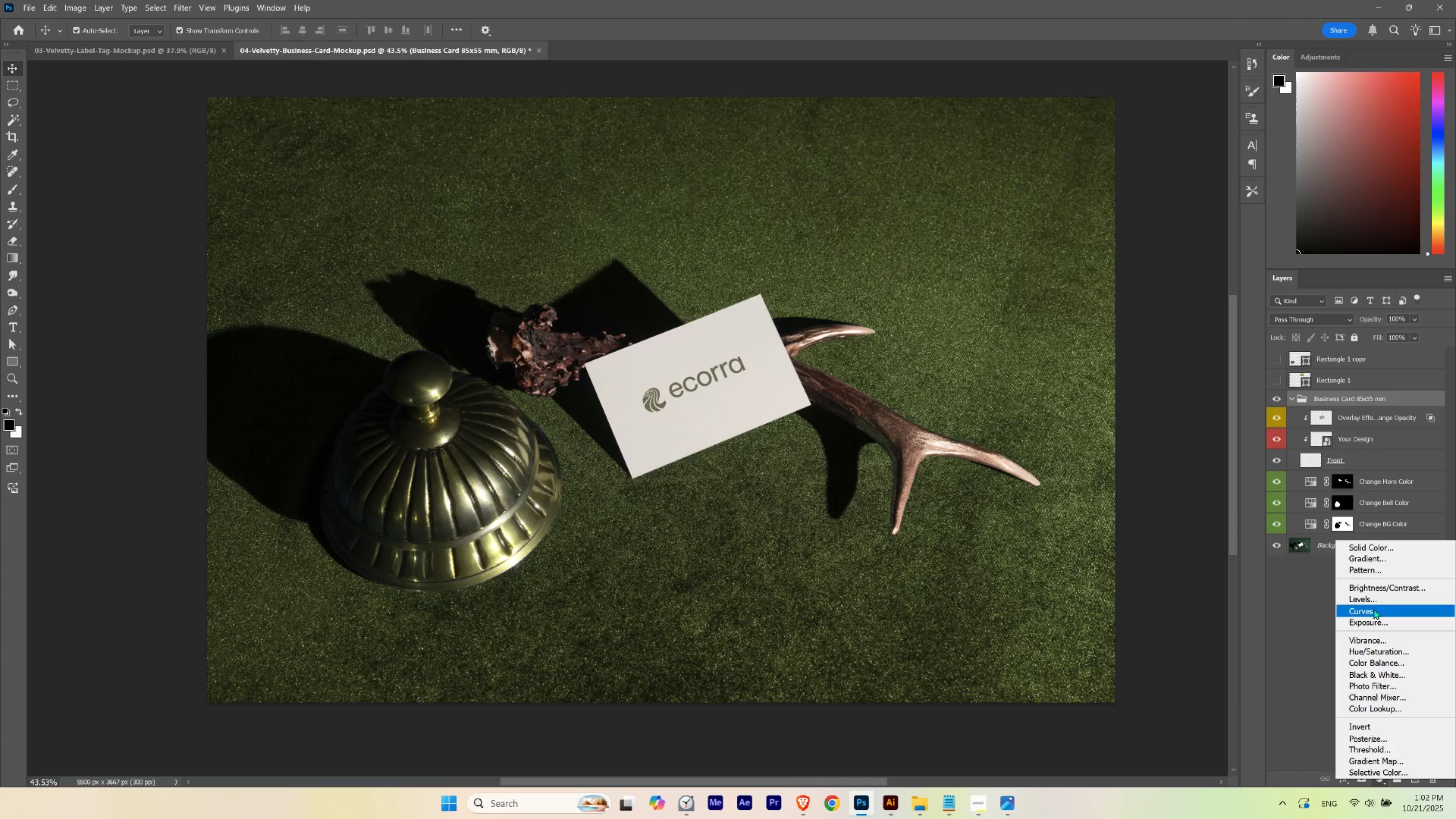 
left_click([1372, 612])
 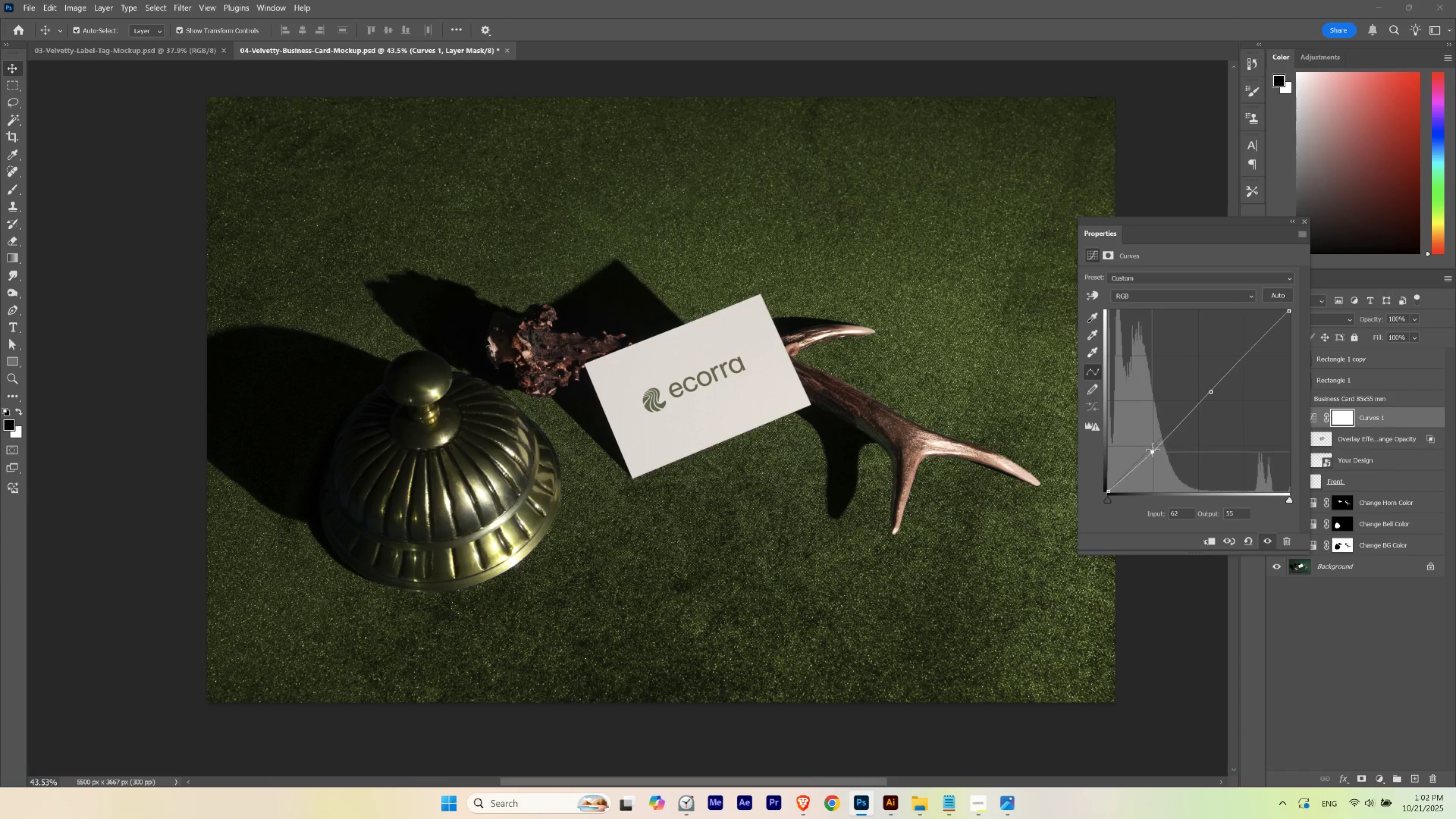 
wait(33.33)
 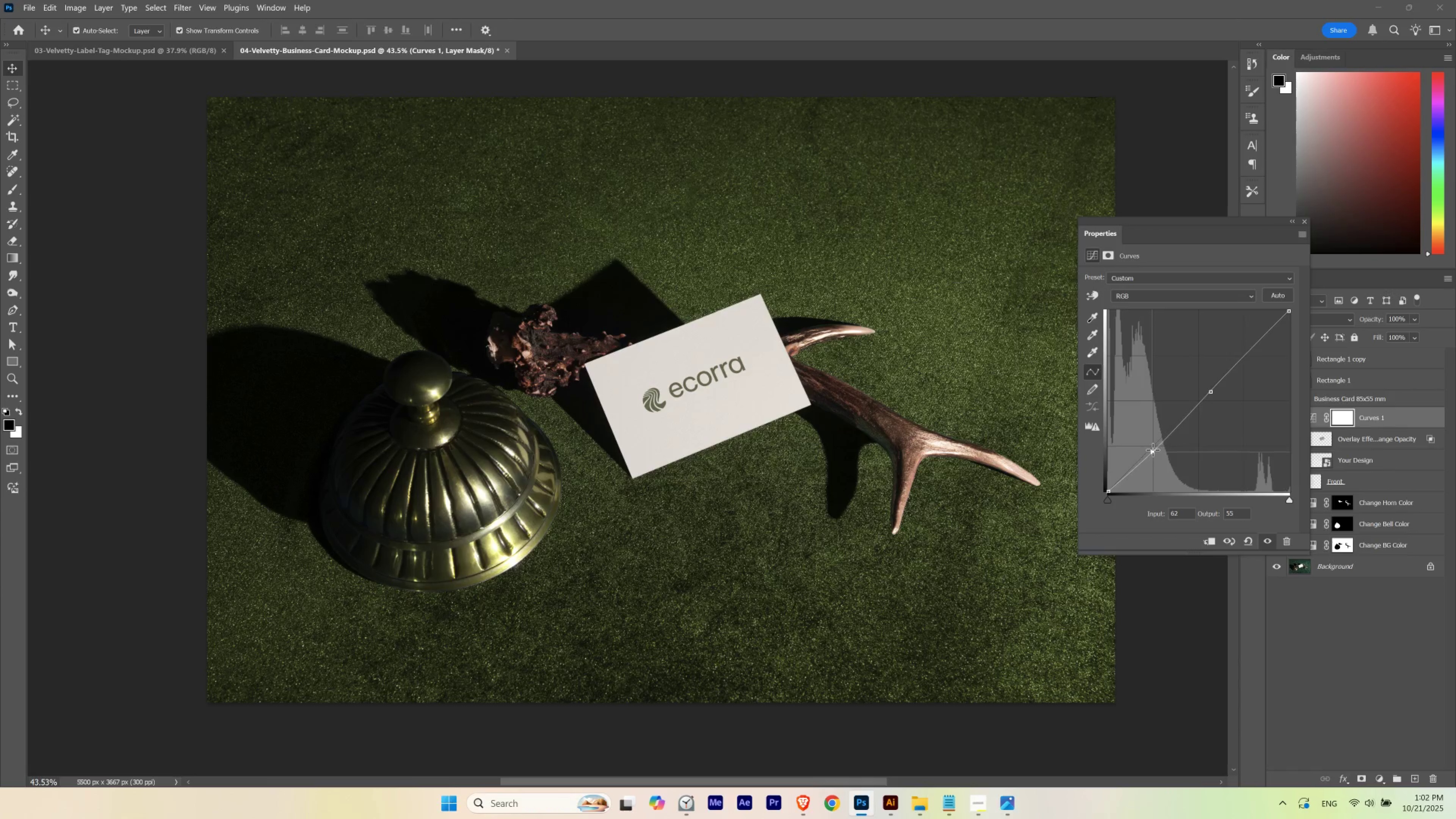 
hold_key(key=ControlLeft, duration=0.86)
 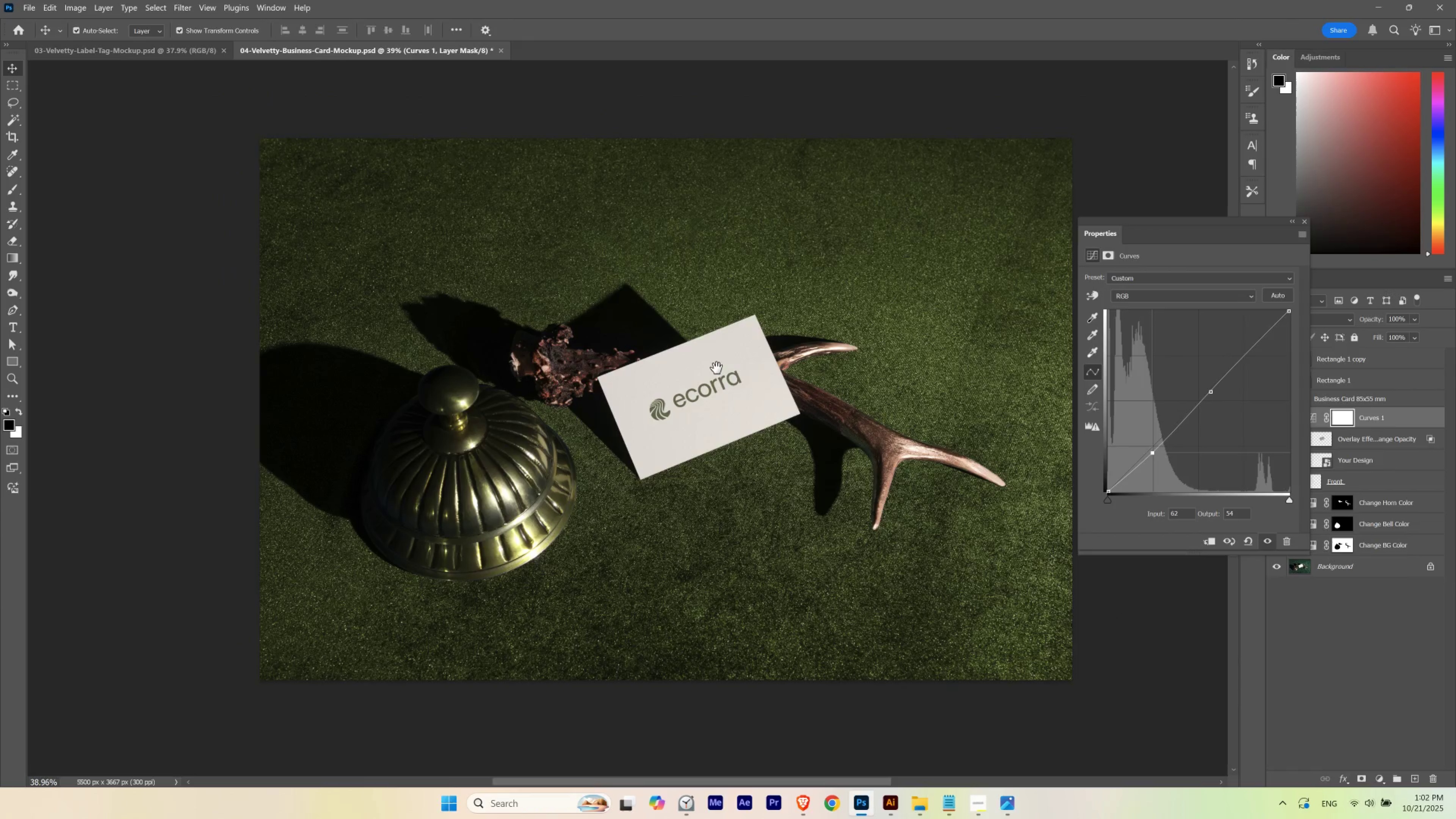 
hold_key(key=Space, duration=1.52)
 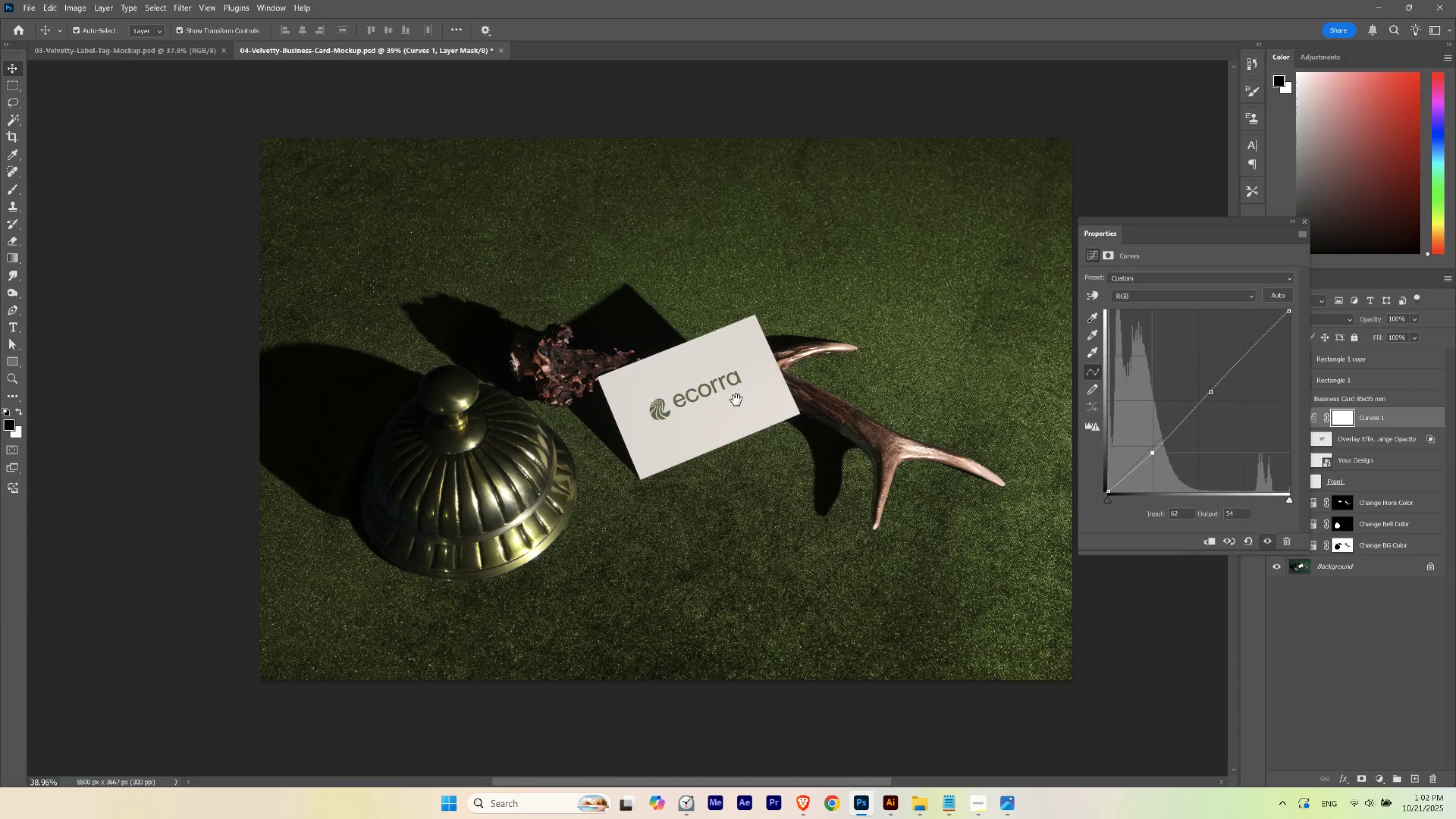 
key(Space)
 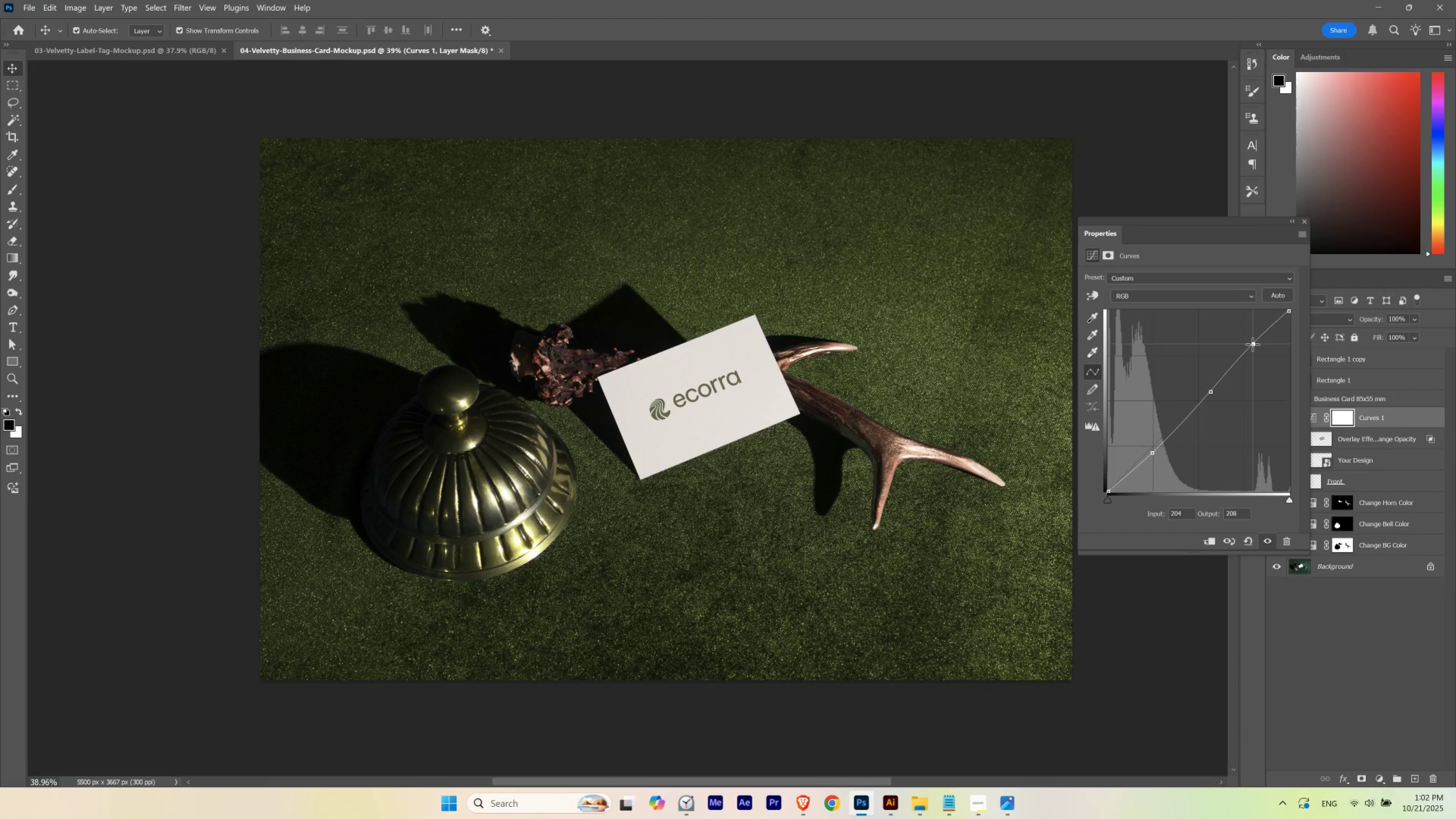 
wait(18.45)
 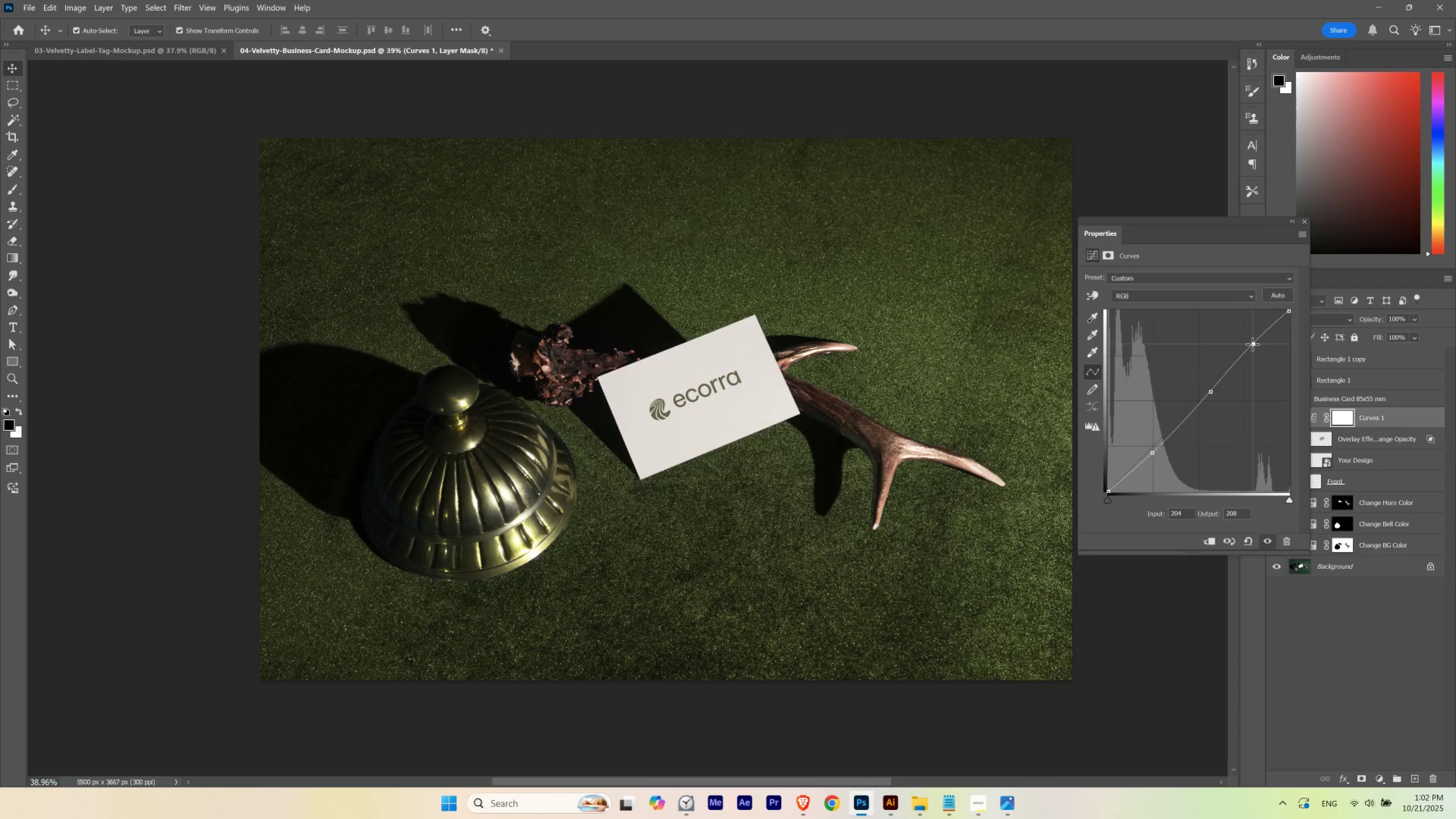 
left_click([1363, 628])
 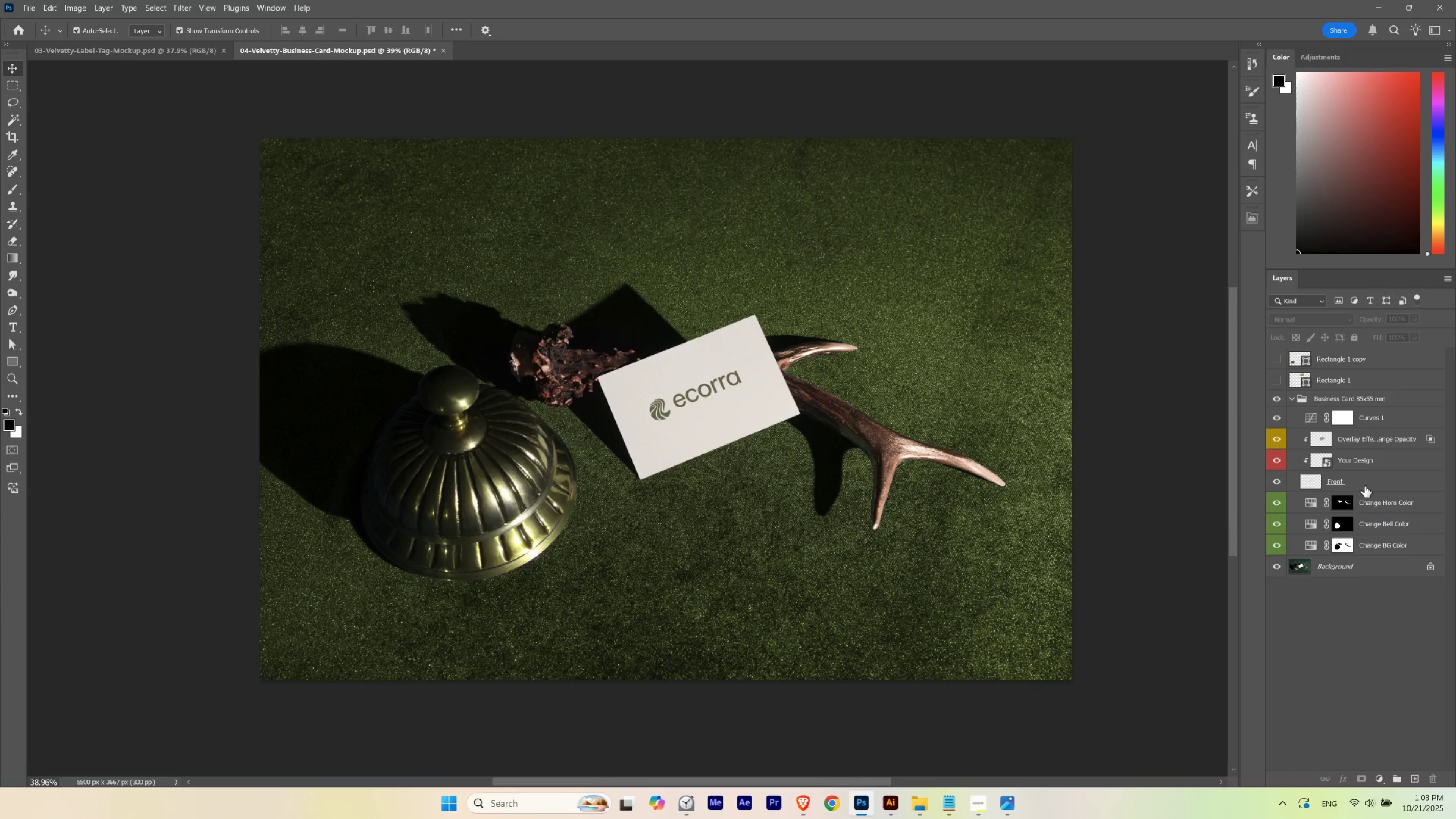 
wait(6.7)
 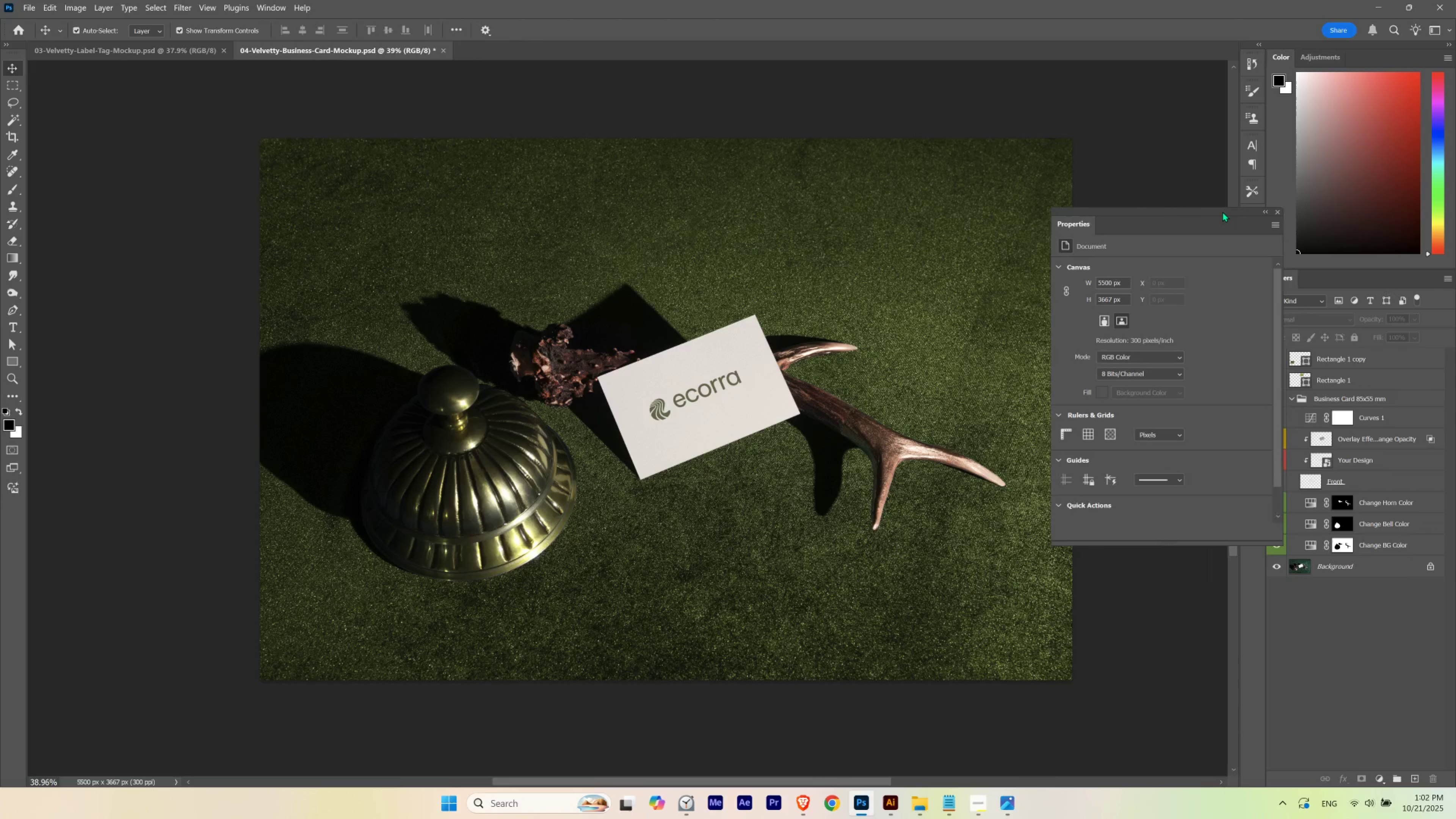 
left_click([1279, 416])
 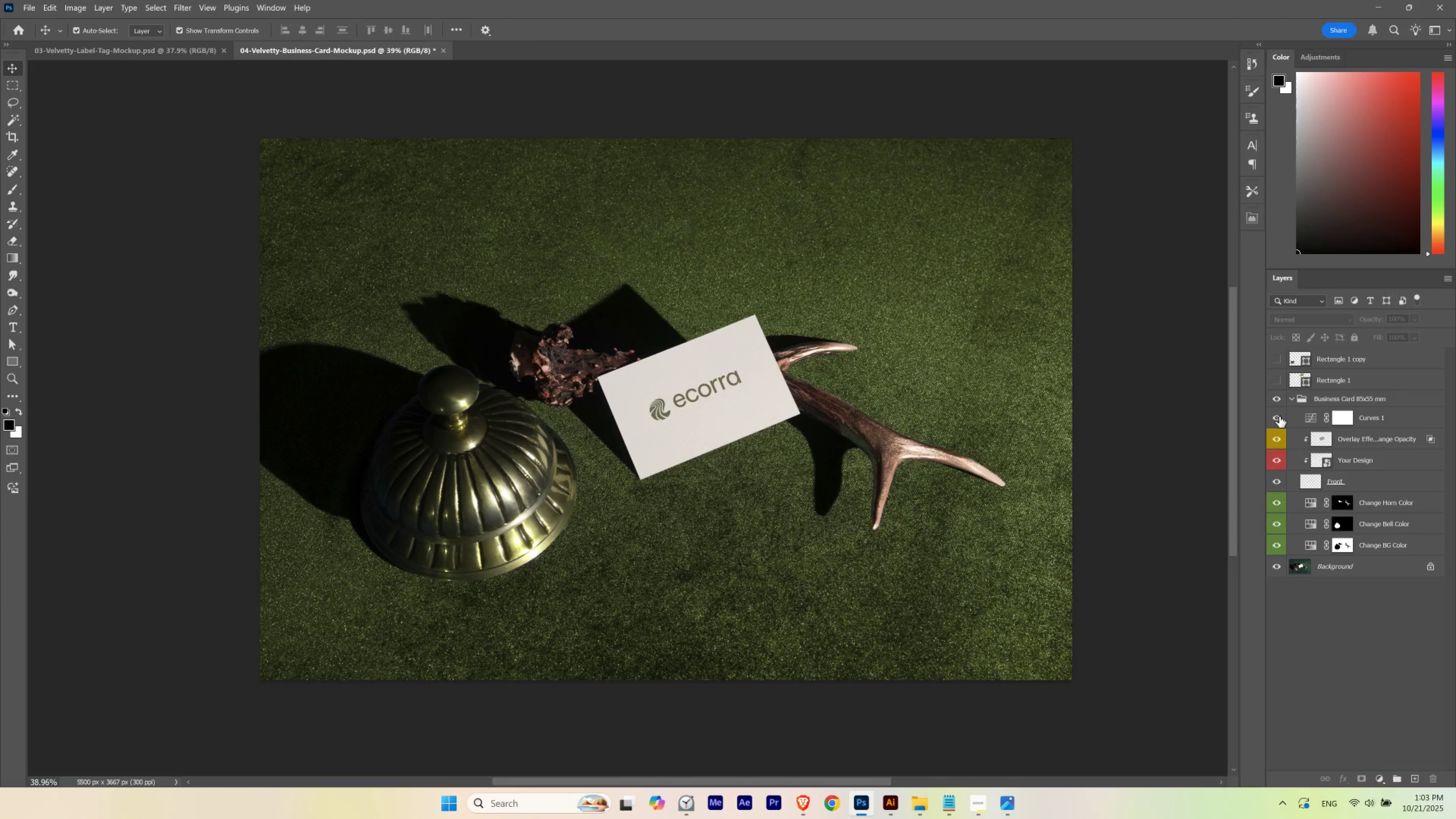 
left_click([1279, 416])
 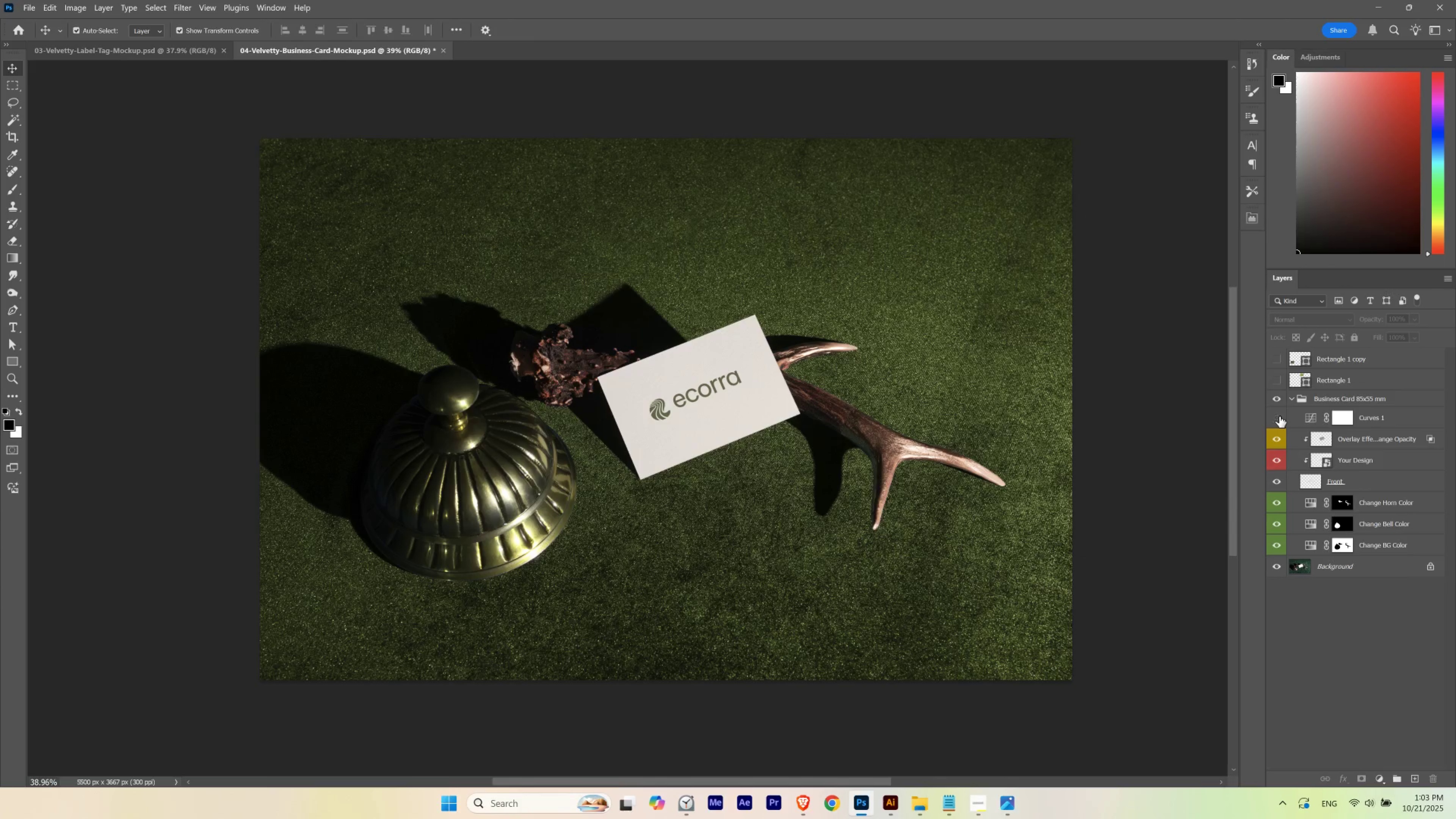 
left_click([1279, 416])
 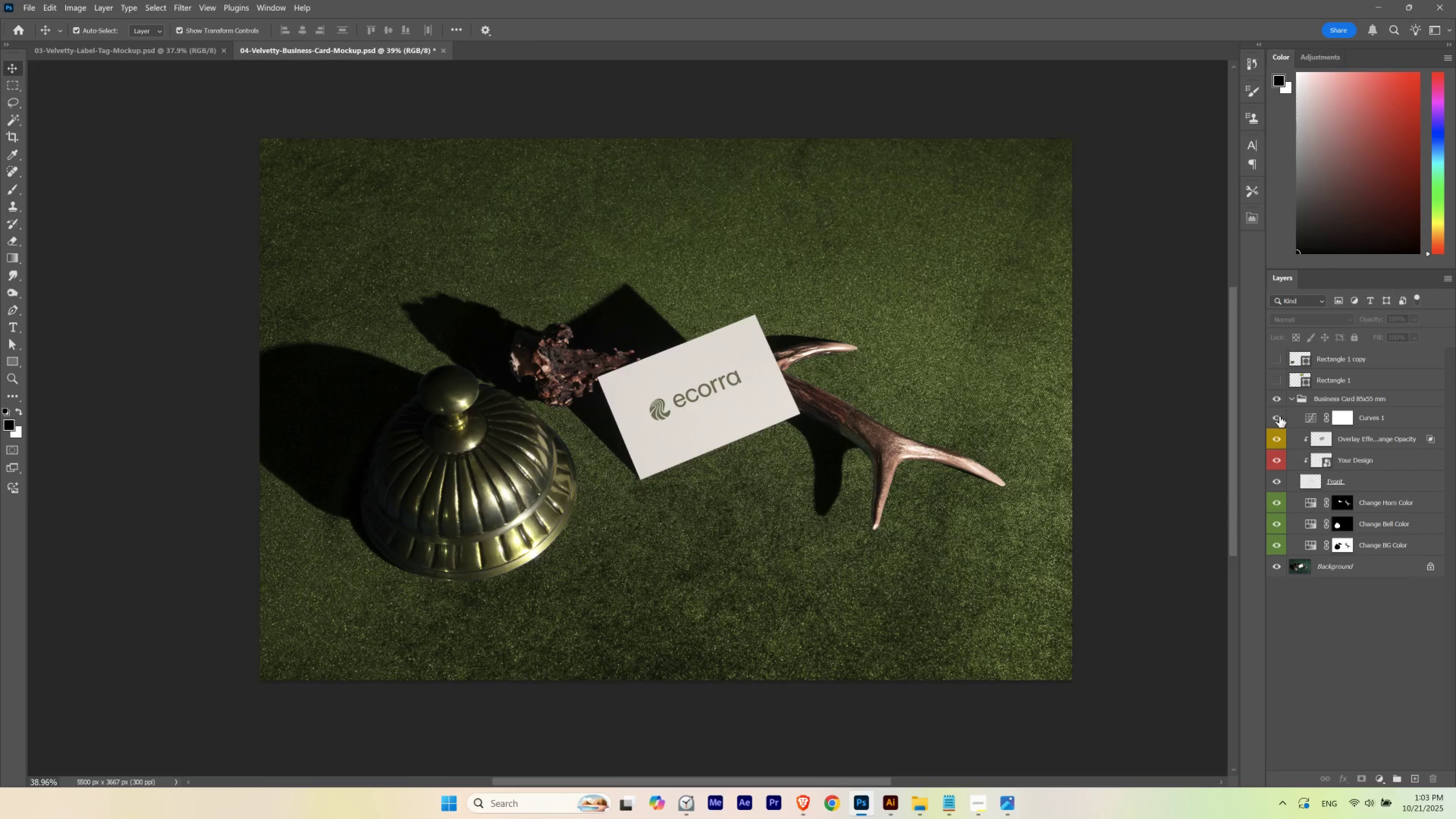 
left_click([1279, 416])
 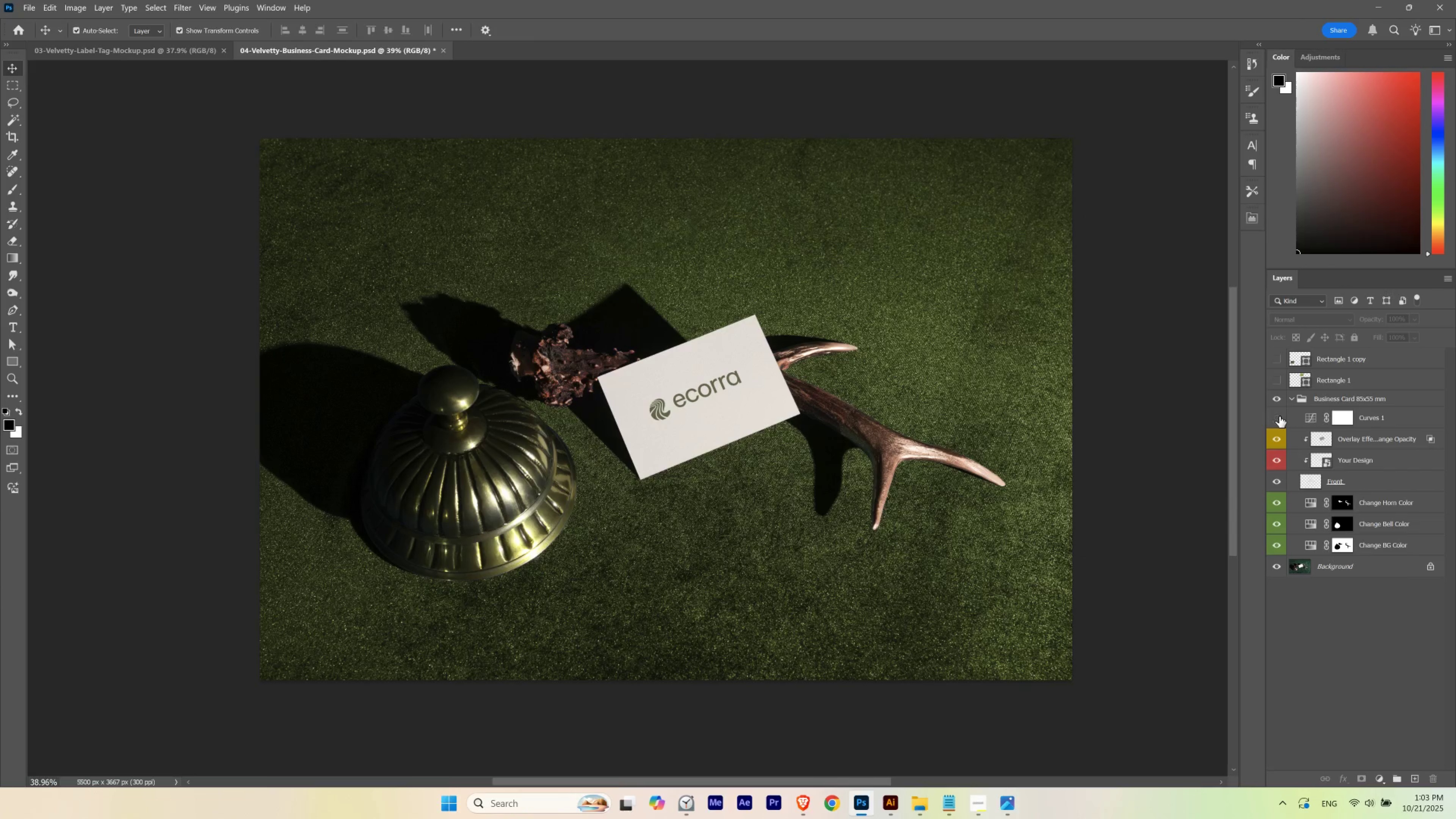 
left_click([1279, 416])
 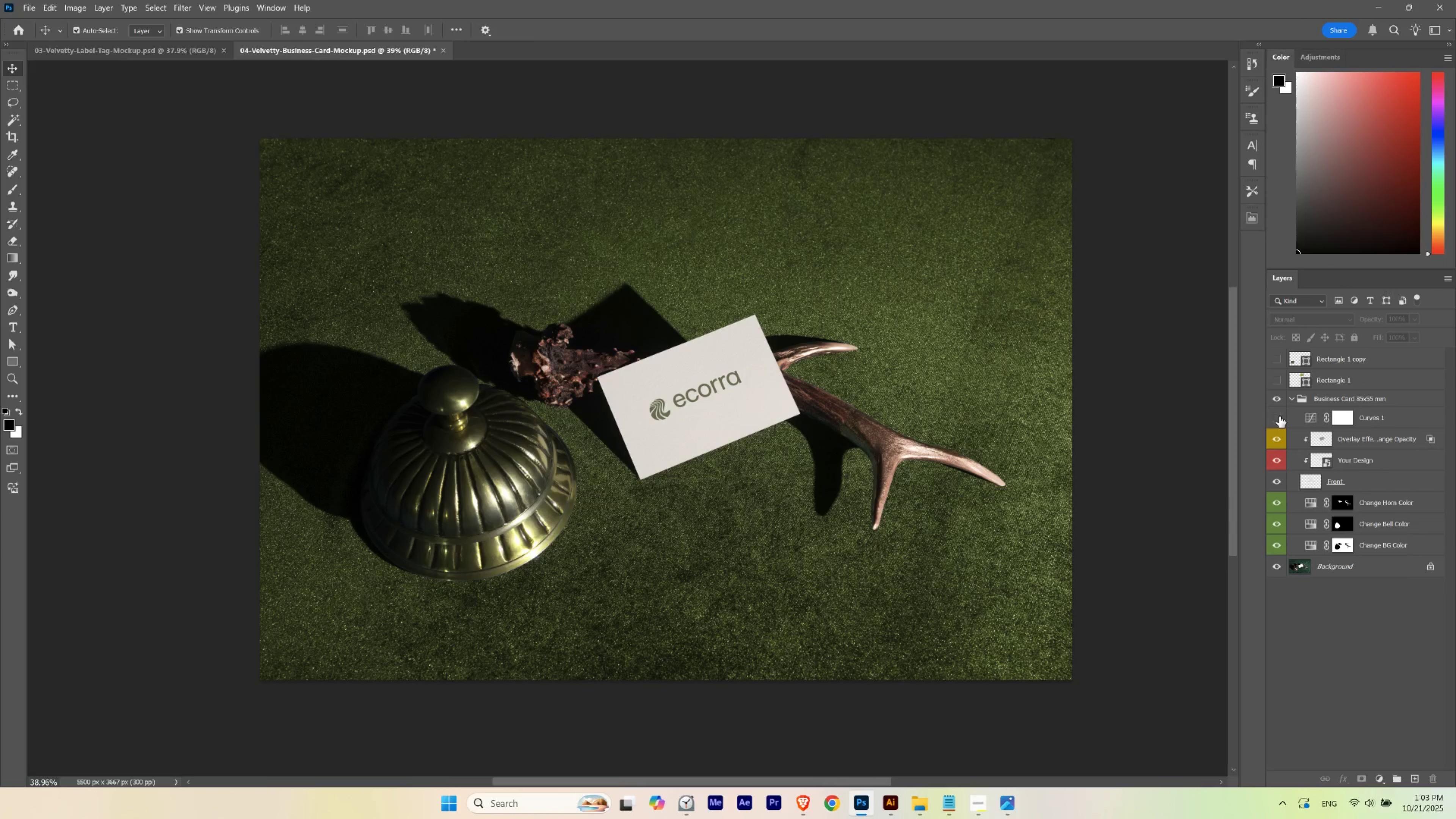 
left_click([1279, 416])
 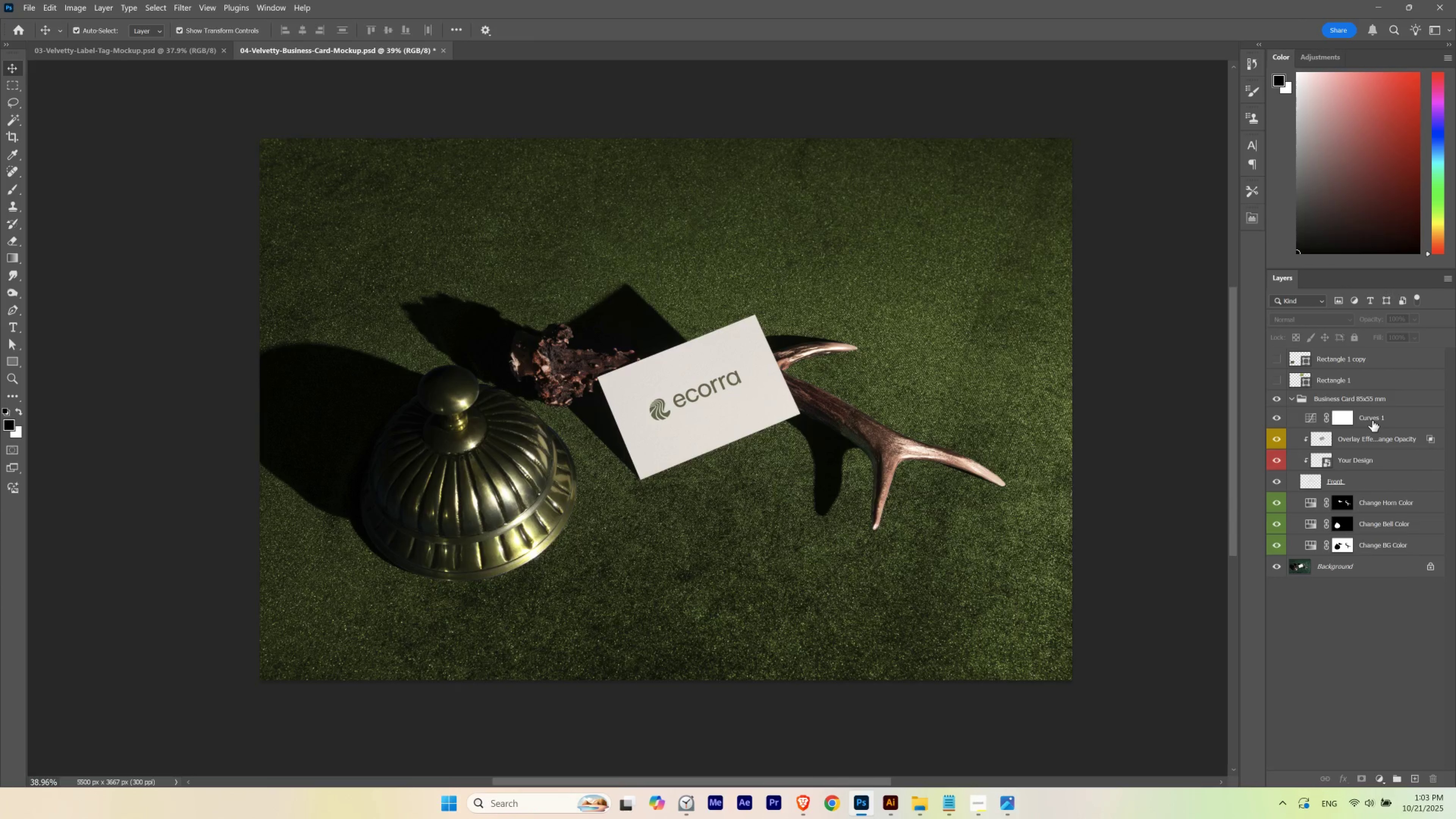 
left_click([1372, 419])
 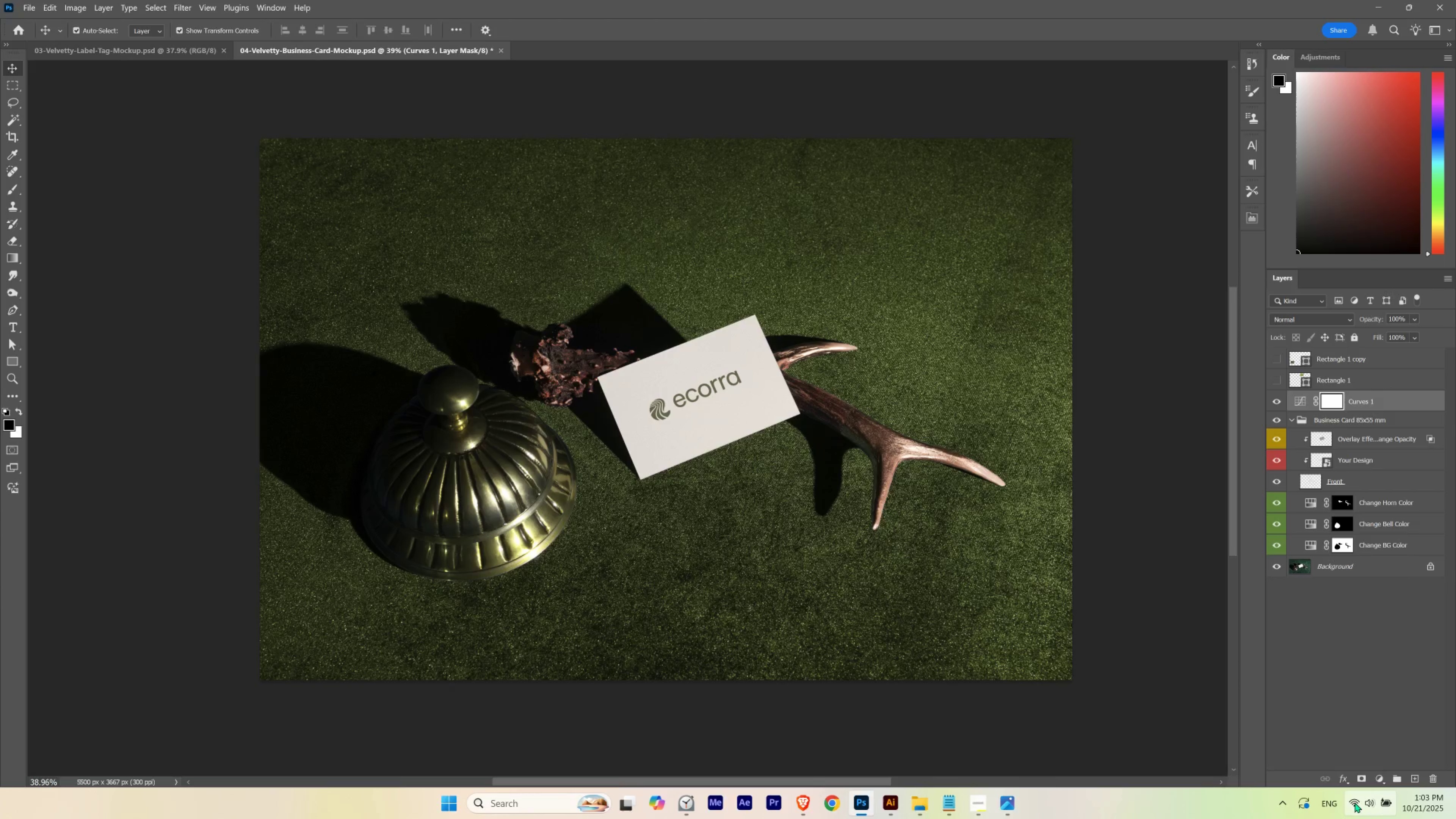 
left_click([1376, 778])
 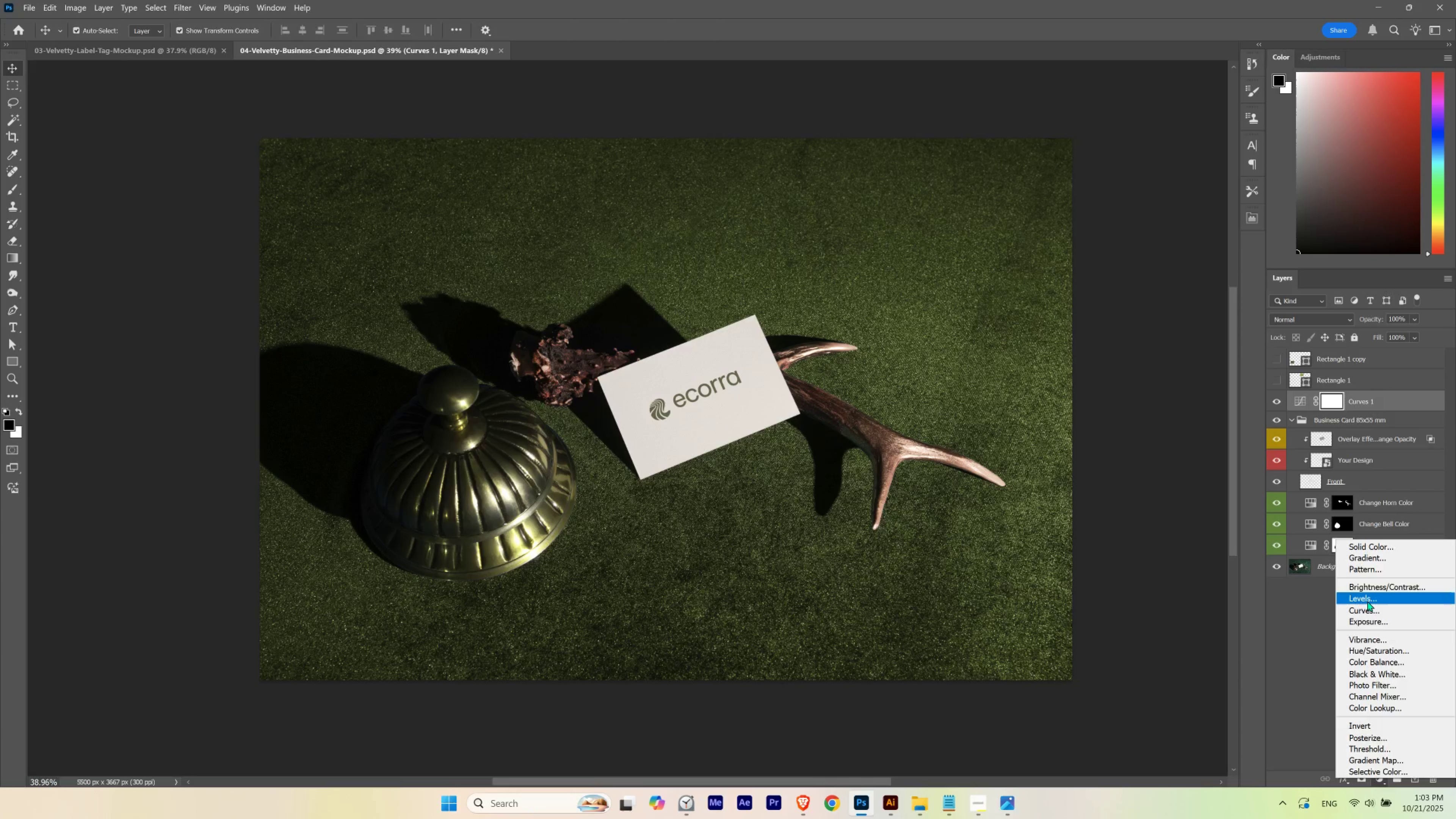 
left_click([1367, 601])
 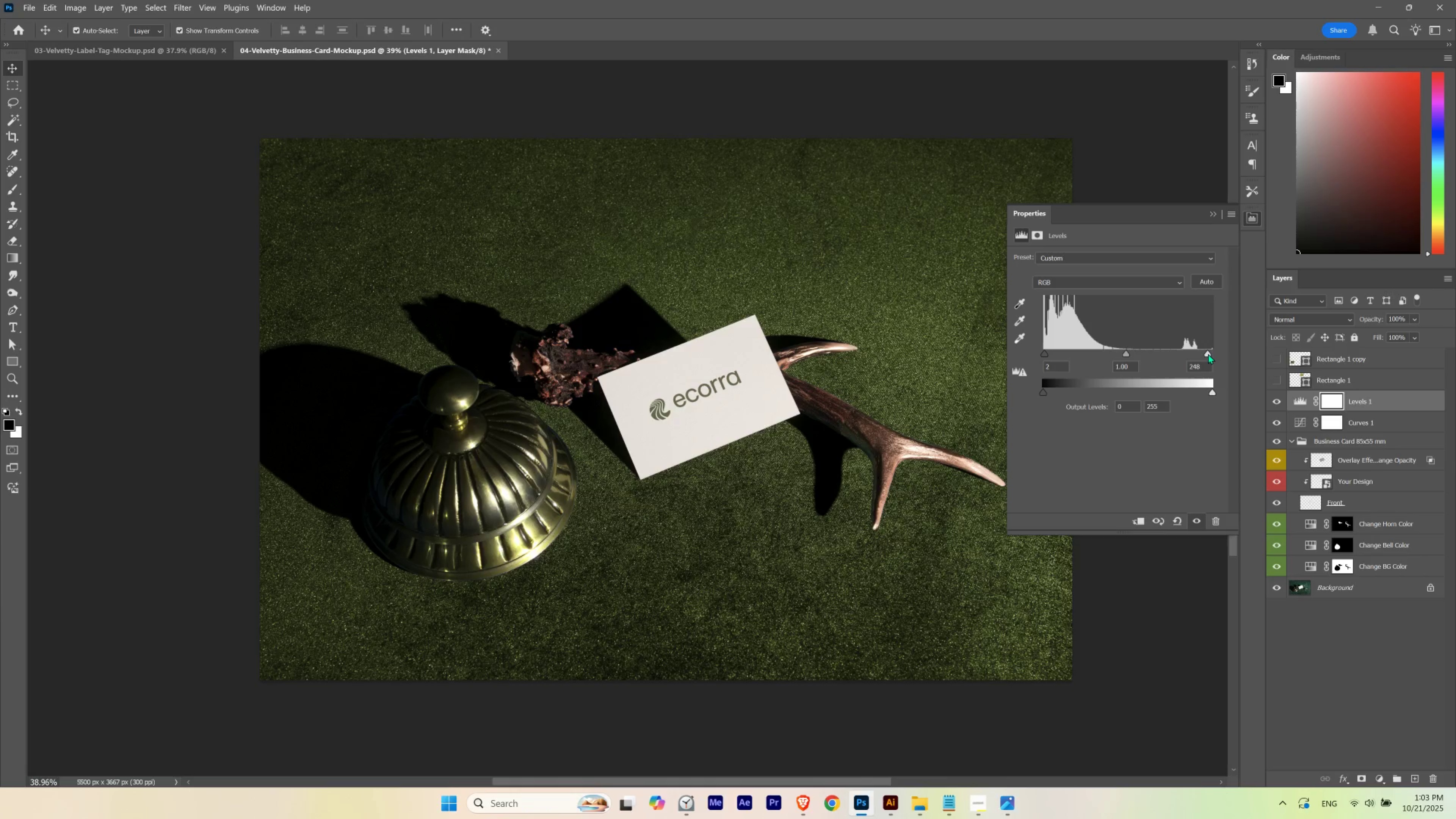 
wait(30.83)
 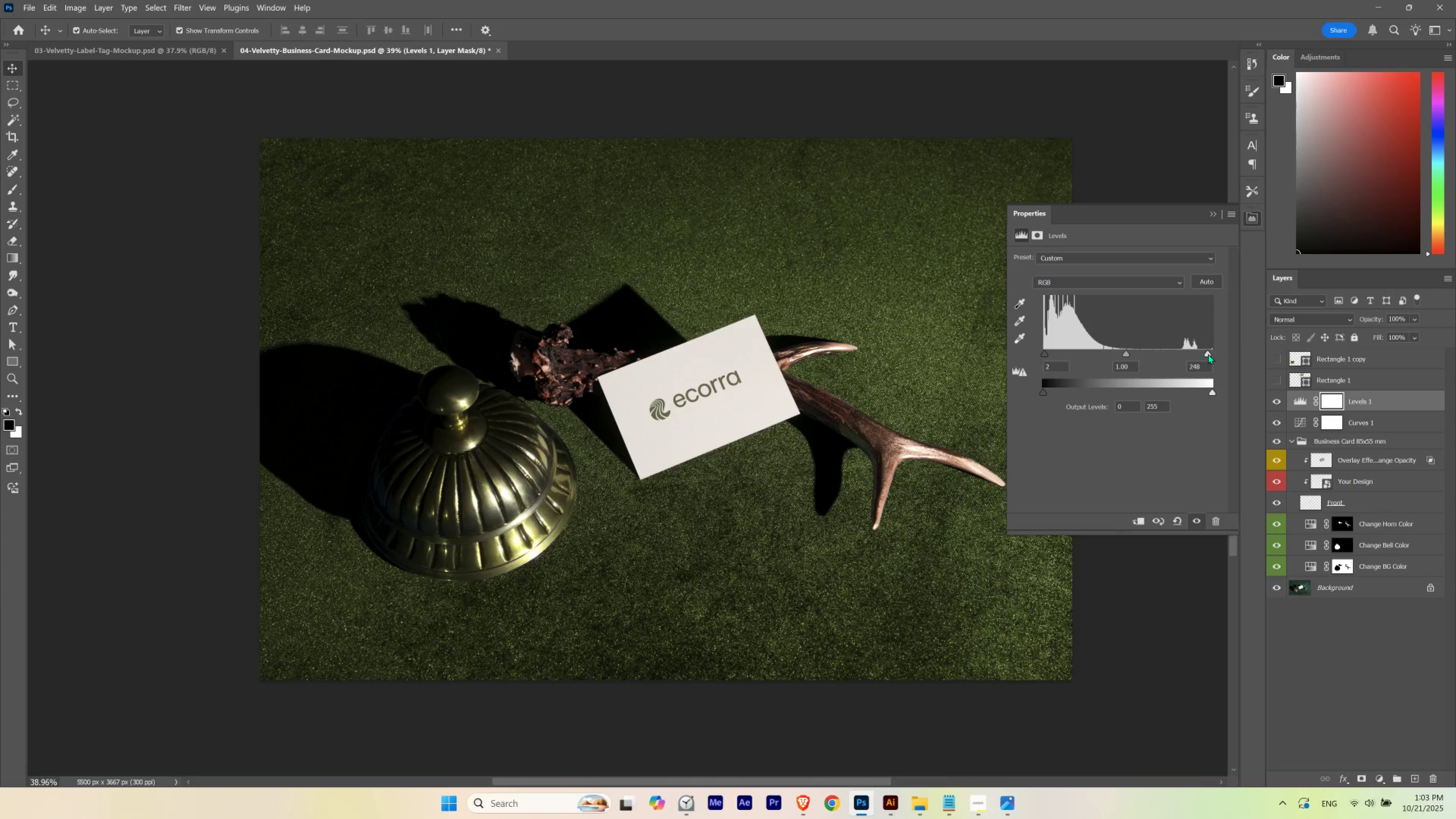 
left_click([1274, 398])
 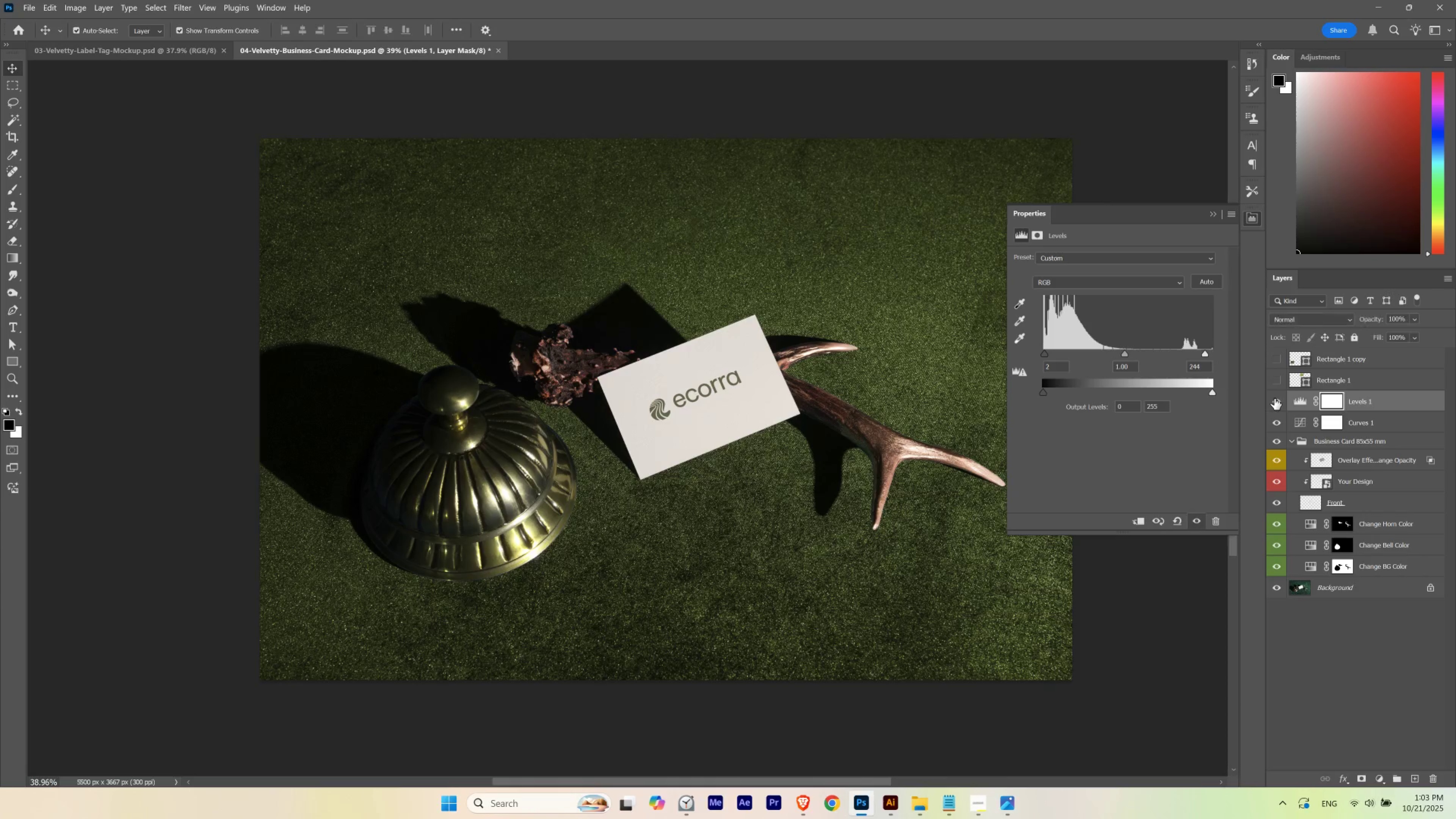 
left_click([1274, 398])
 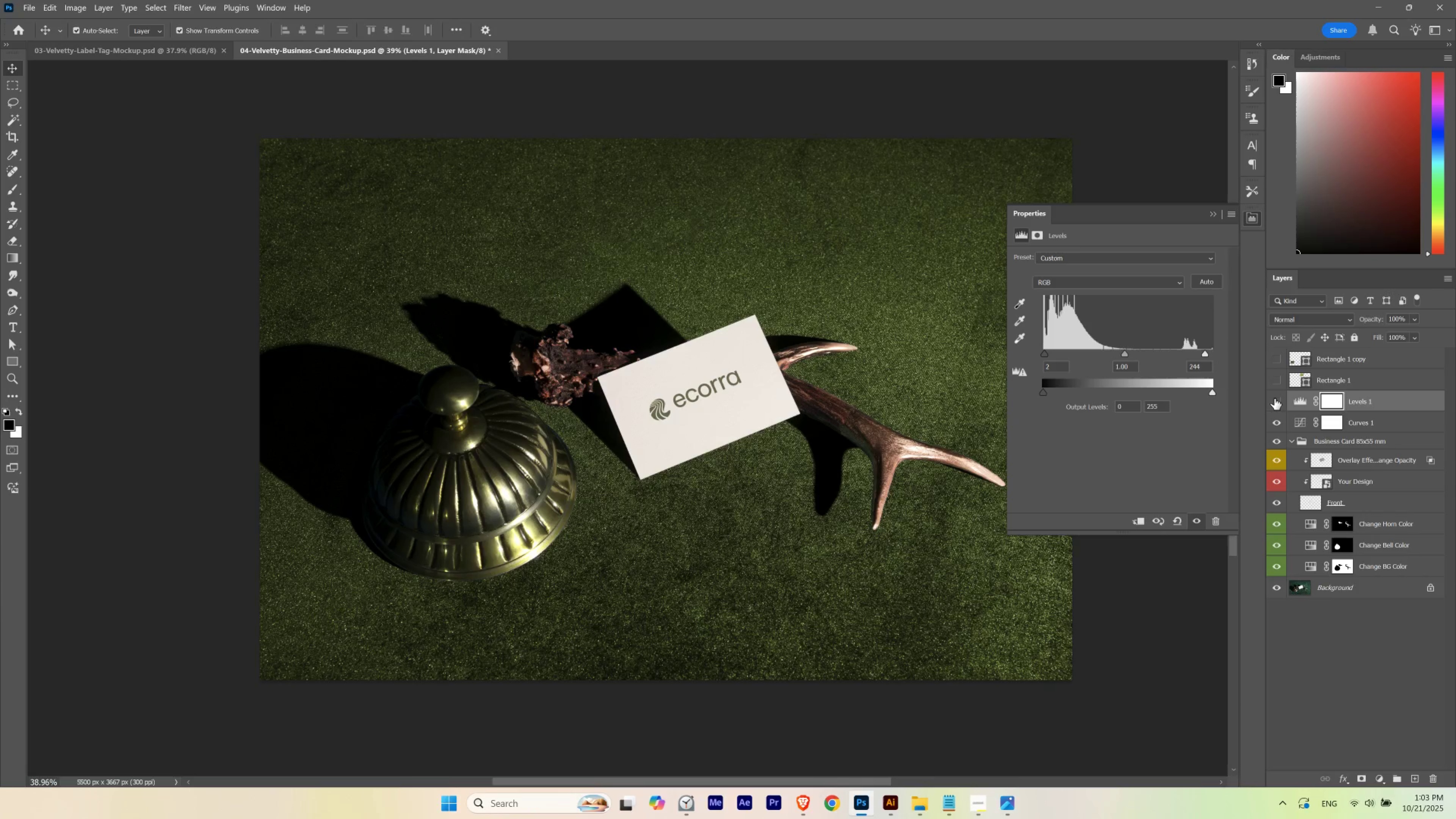 
left_click([1274, 398])
 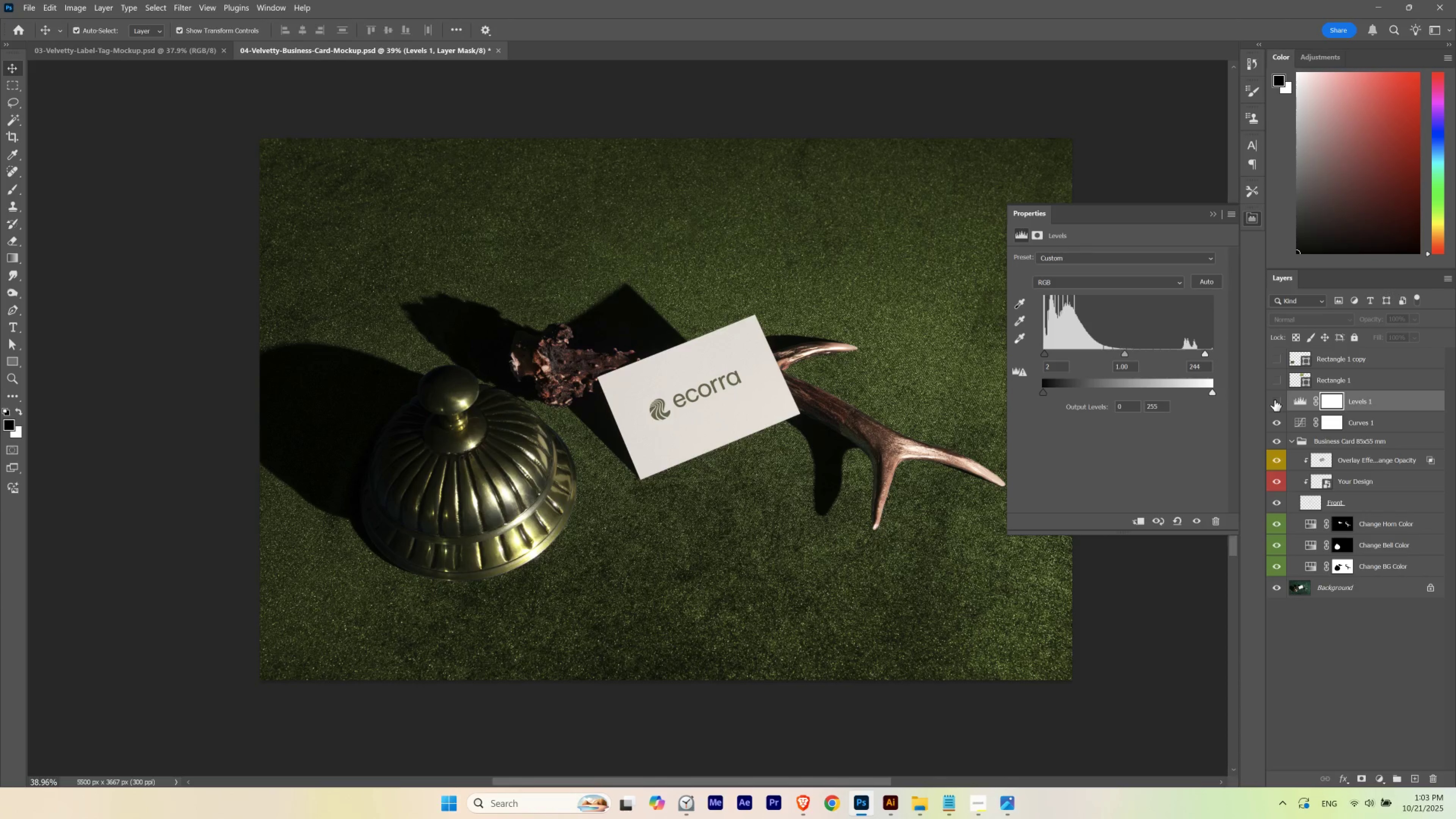 
left_click([1274, 400])
 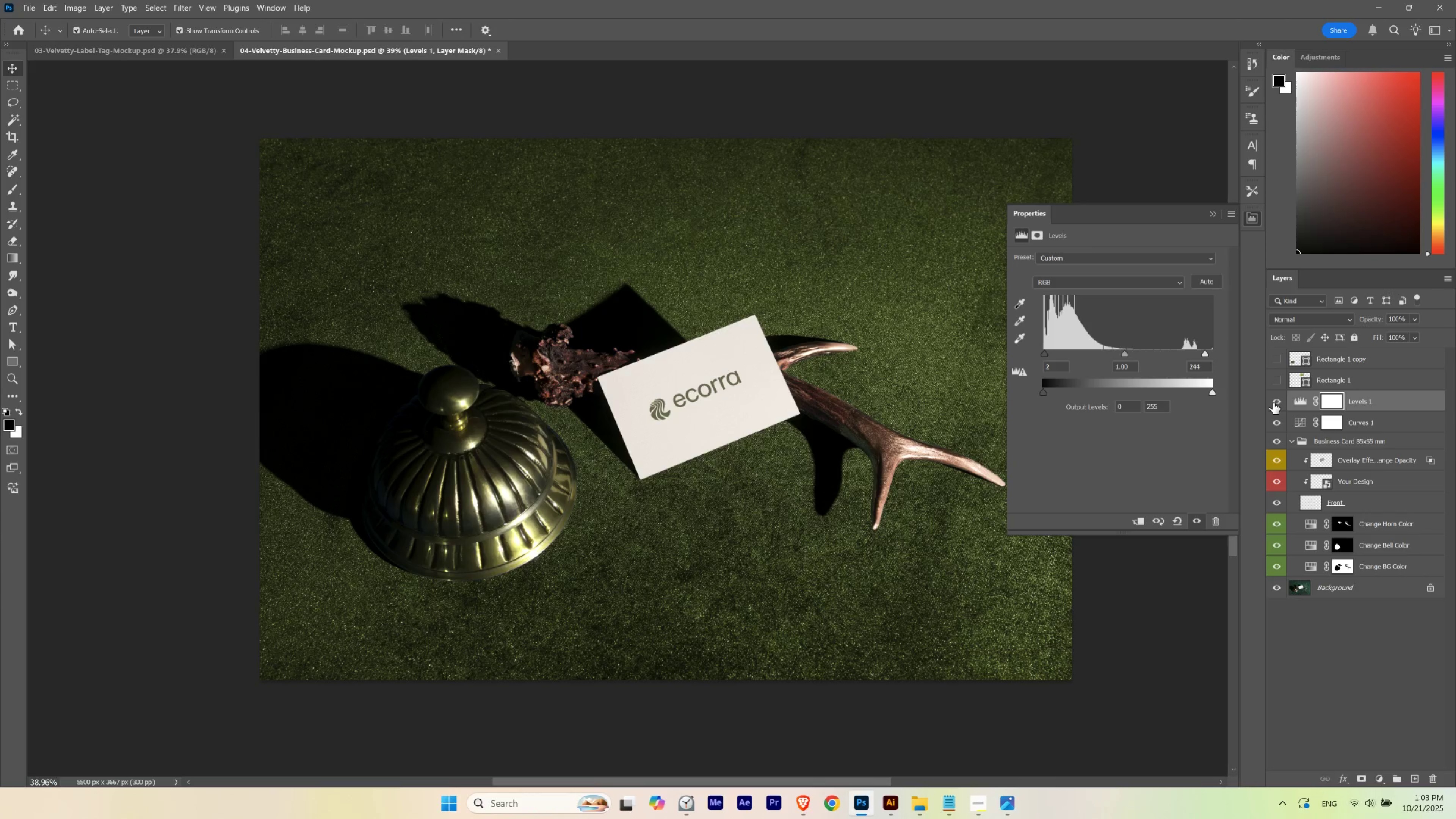 
left_click([1273, 402])
 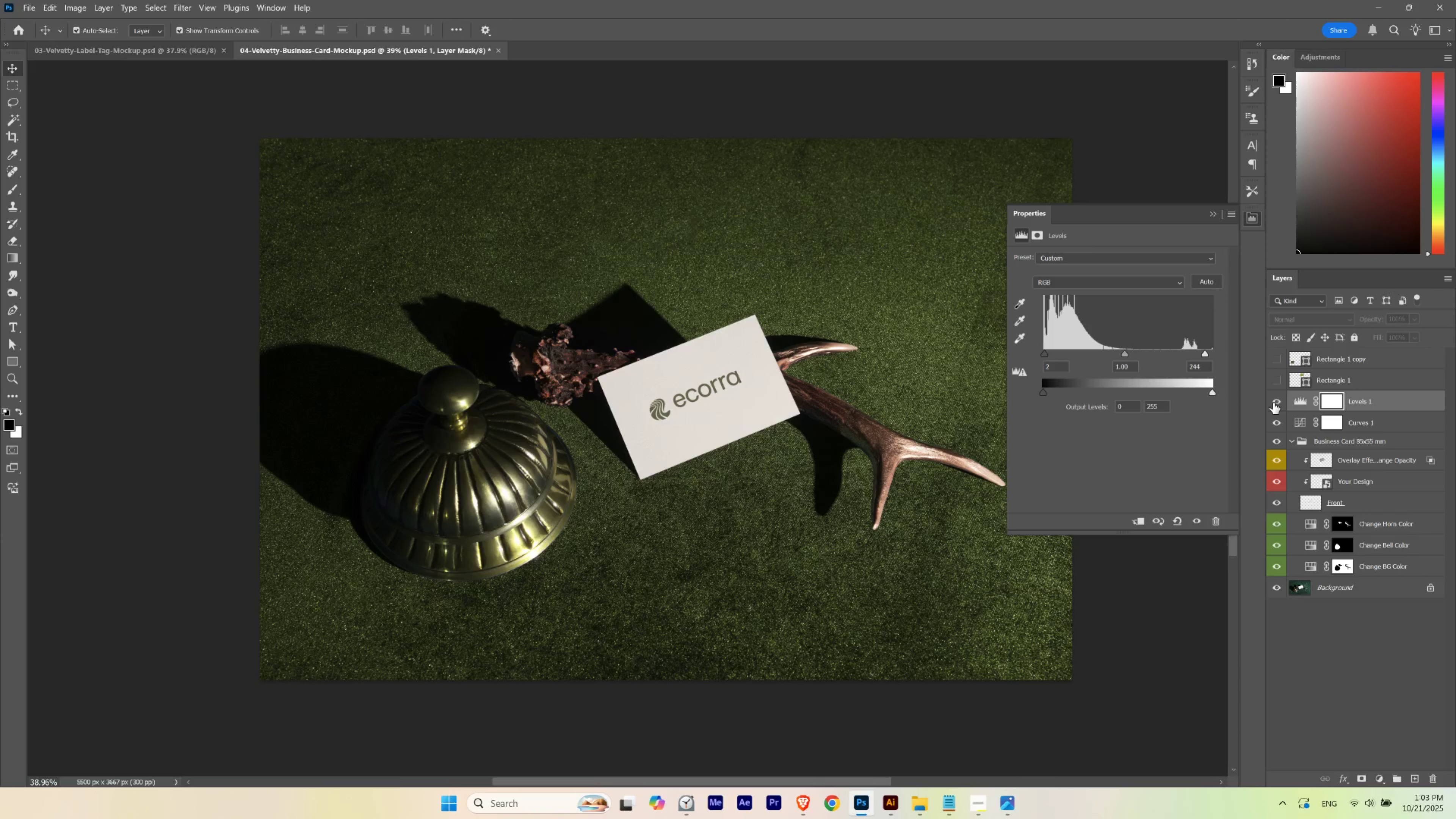 
left_click([1273, 402])
 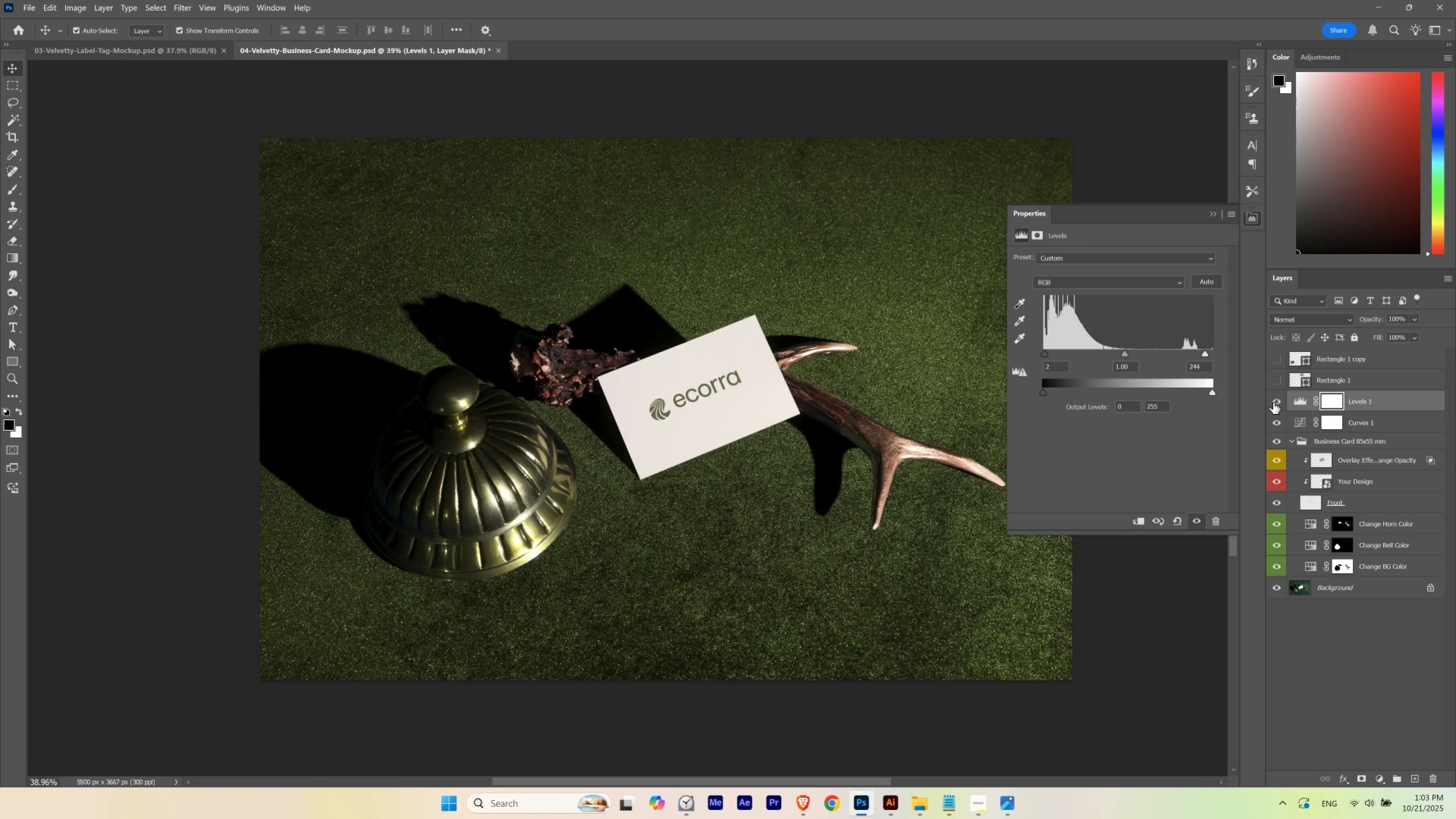 
left_click([1273, 402])
 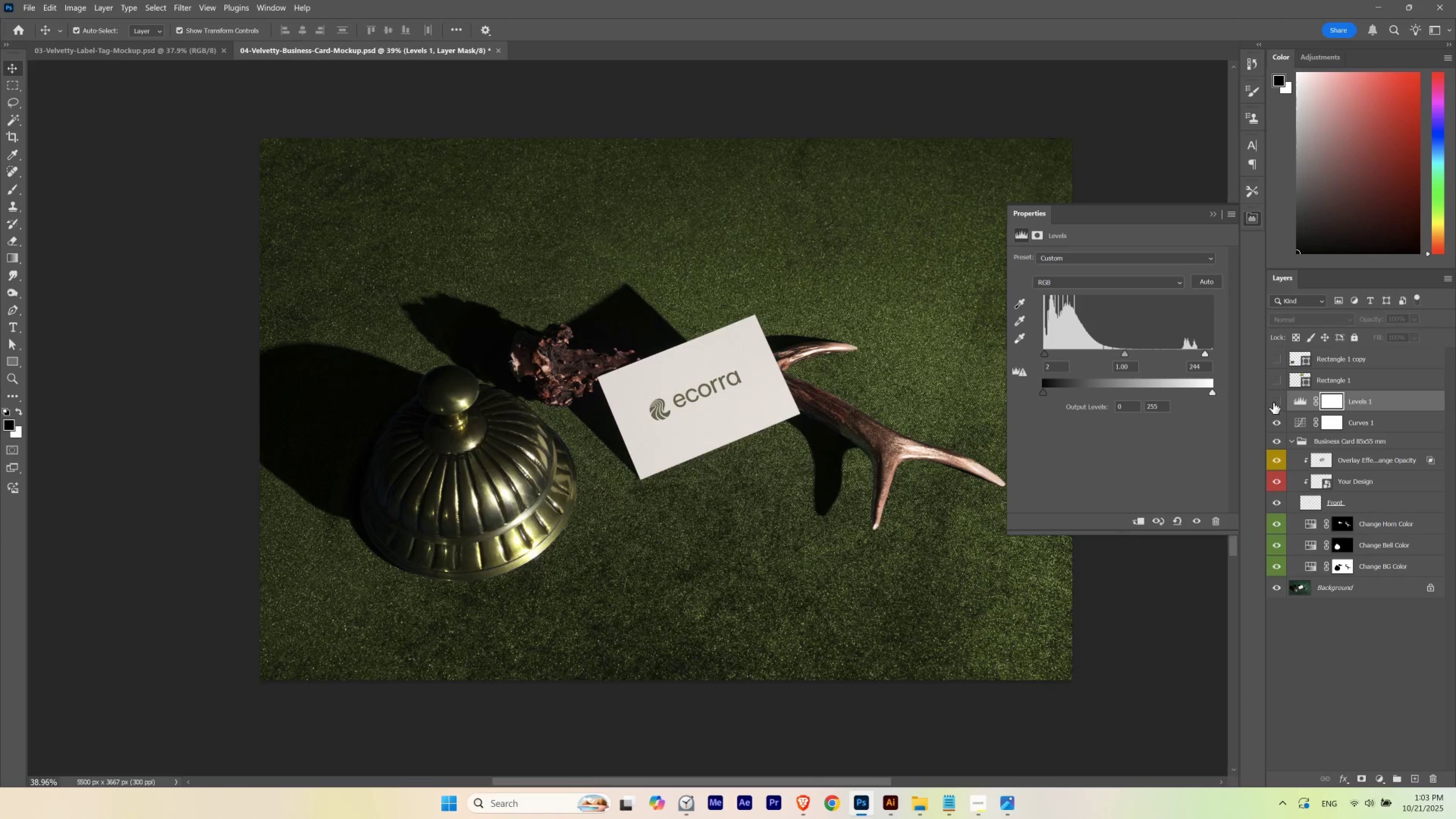 
left_click([1273, 402])
 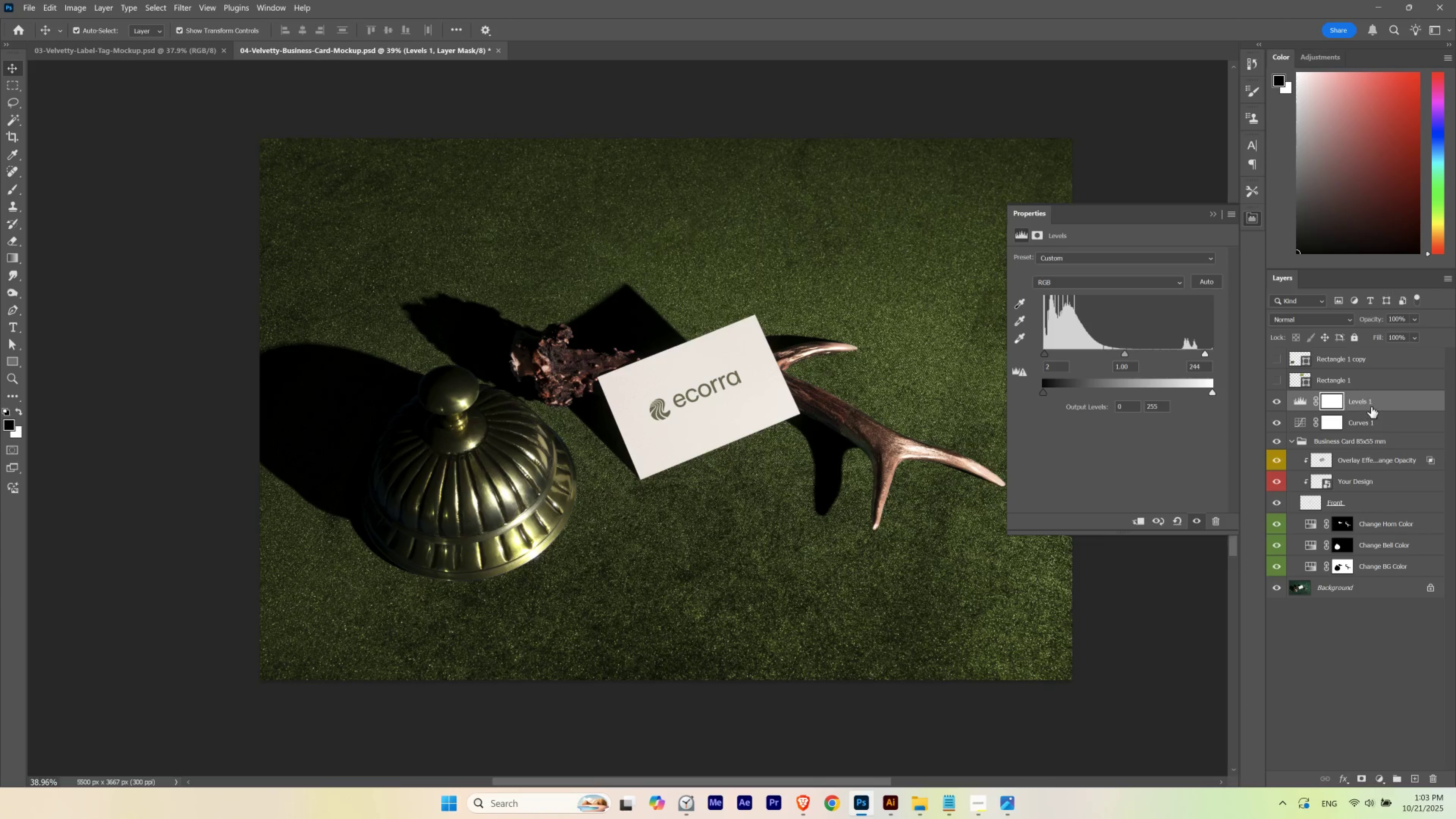 
left_click([1371, 407])
 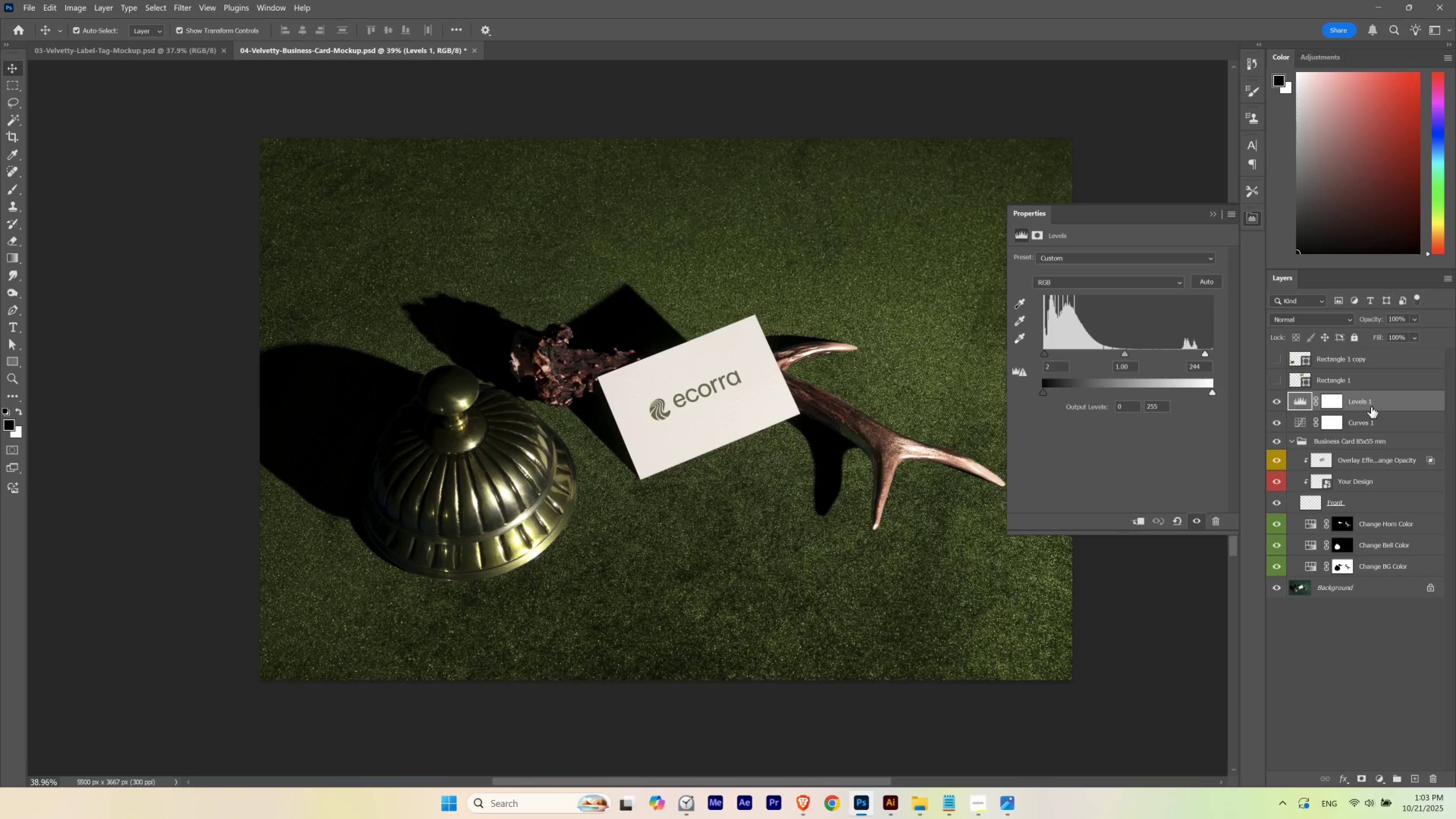 
key(V)
 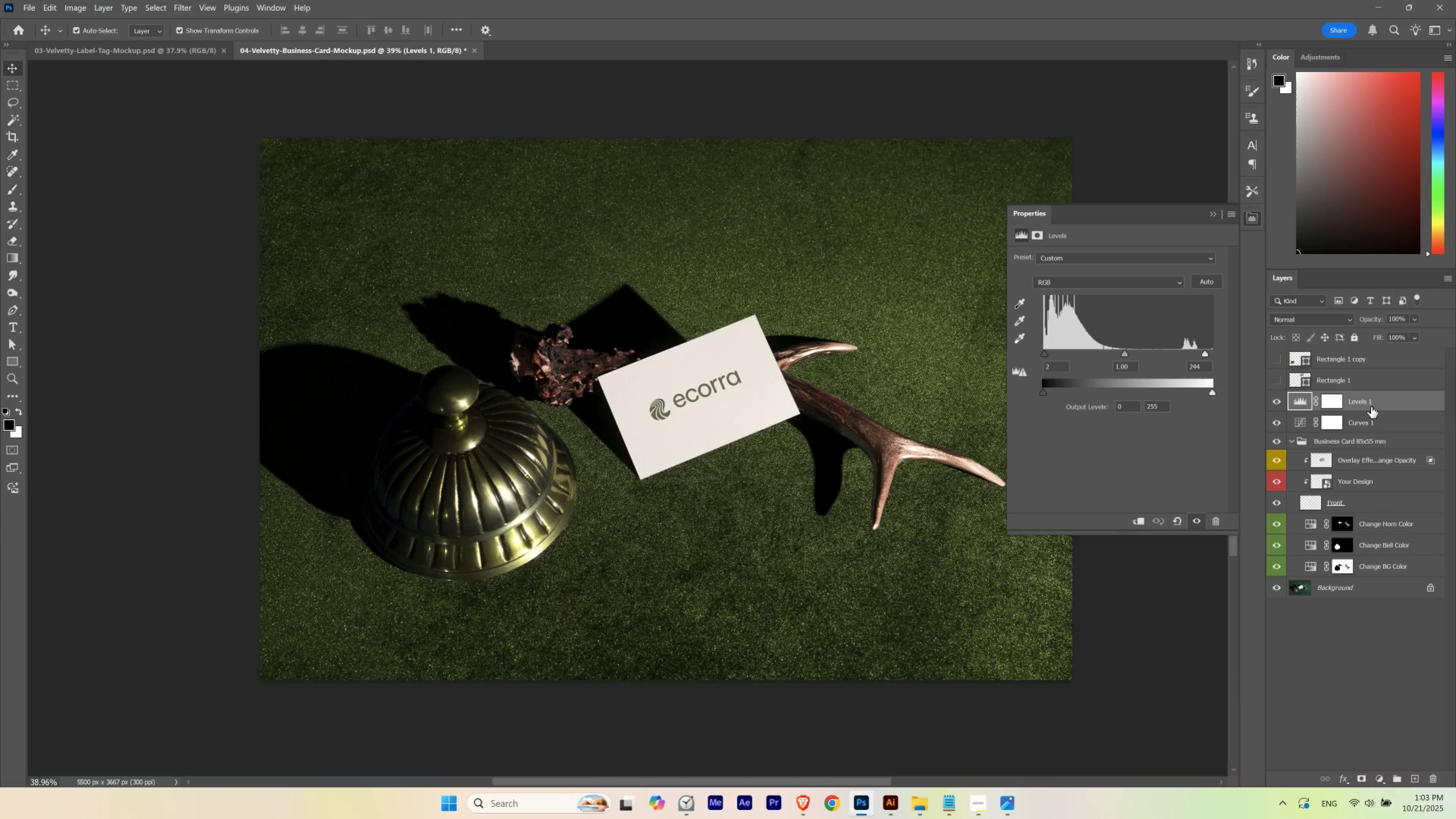 
key(Numpad5)
 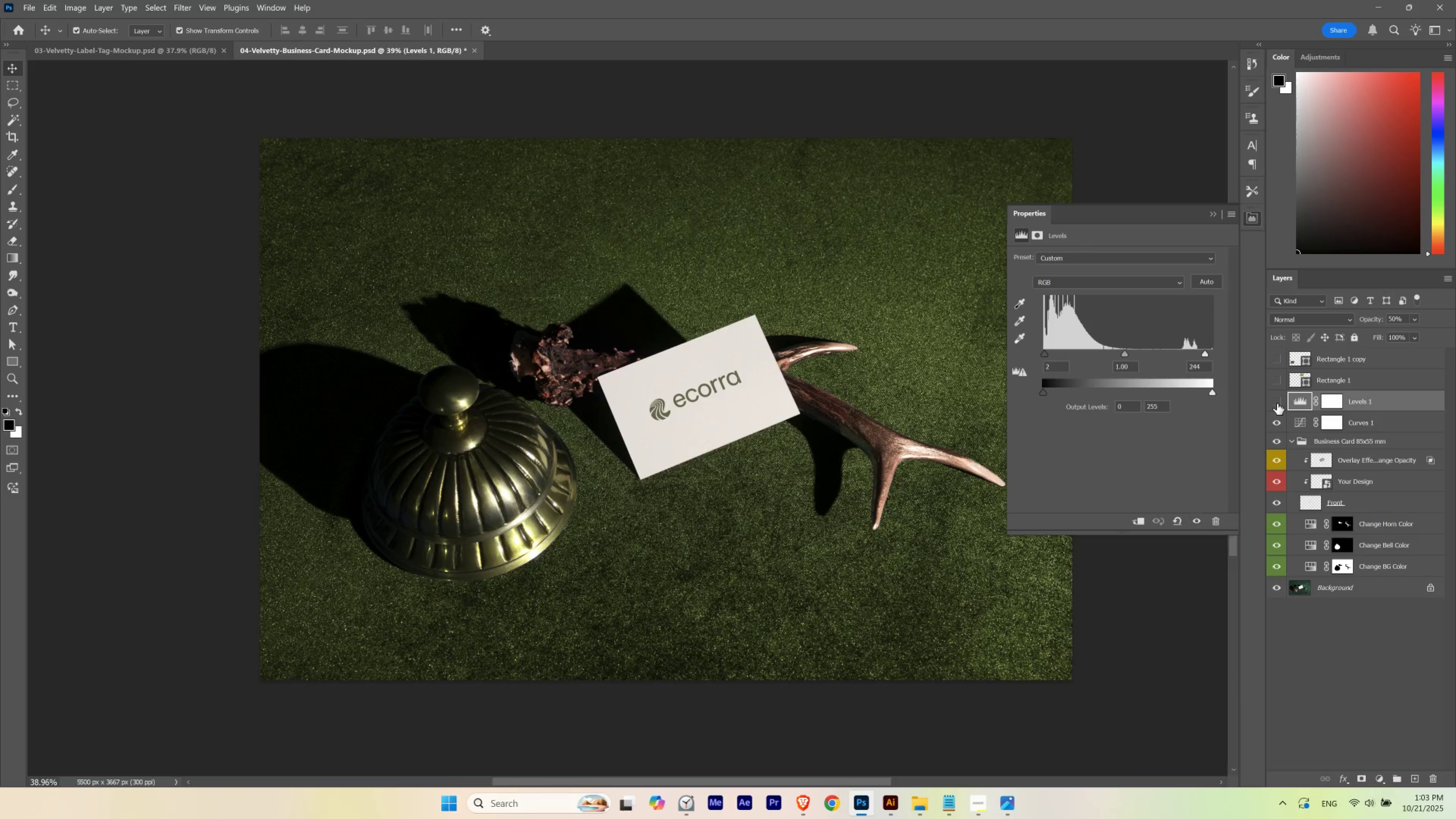 
left_click([1277, 403])
 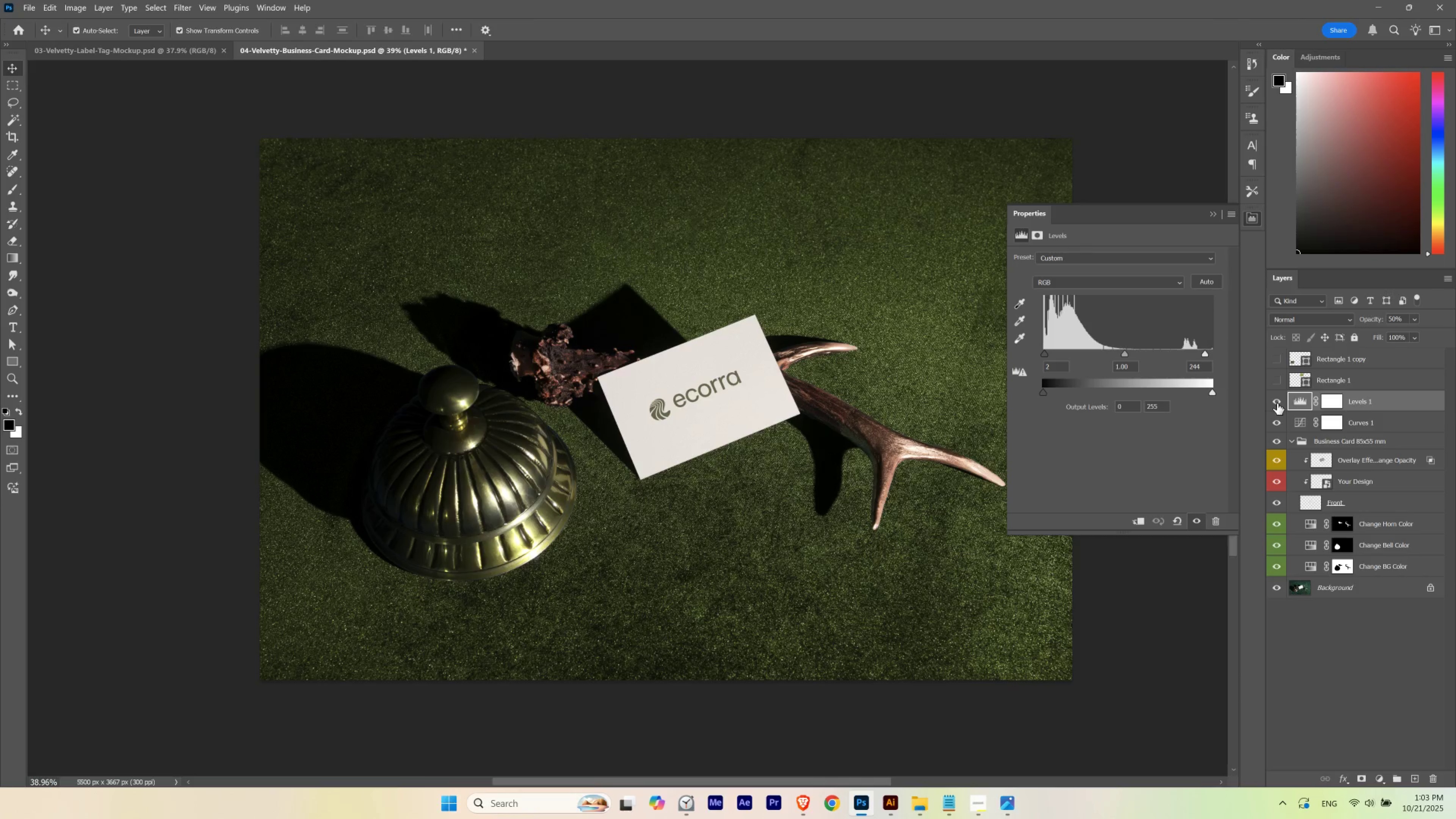 
left_click([1277, 403])
 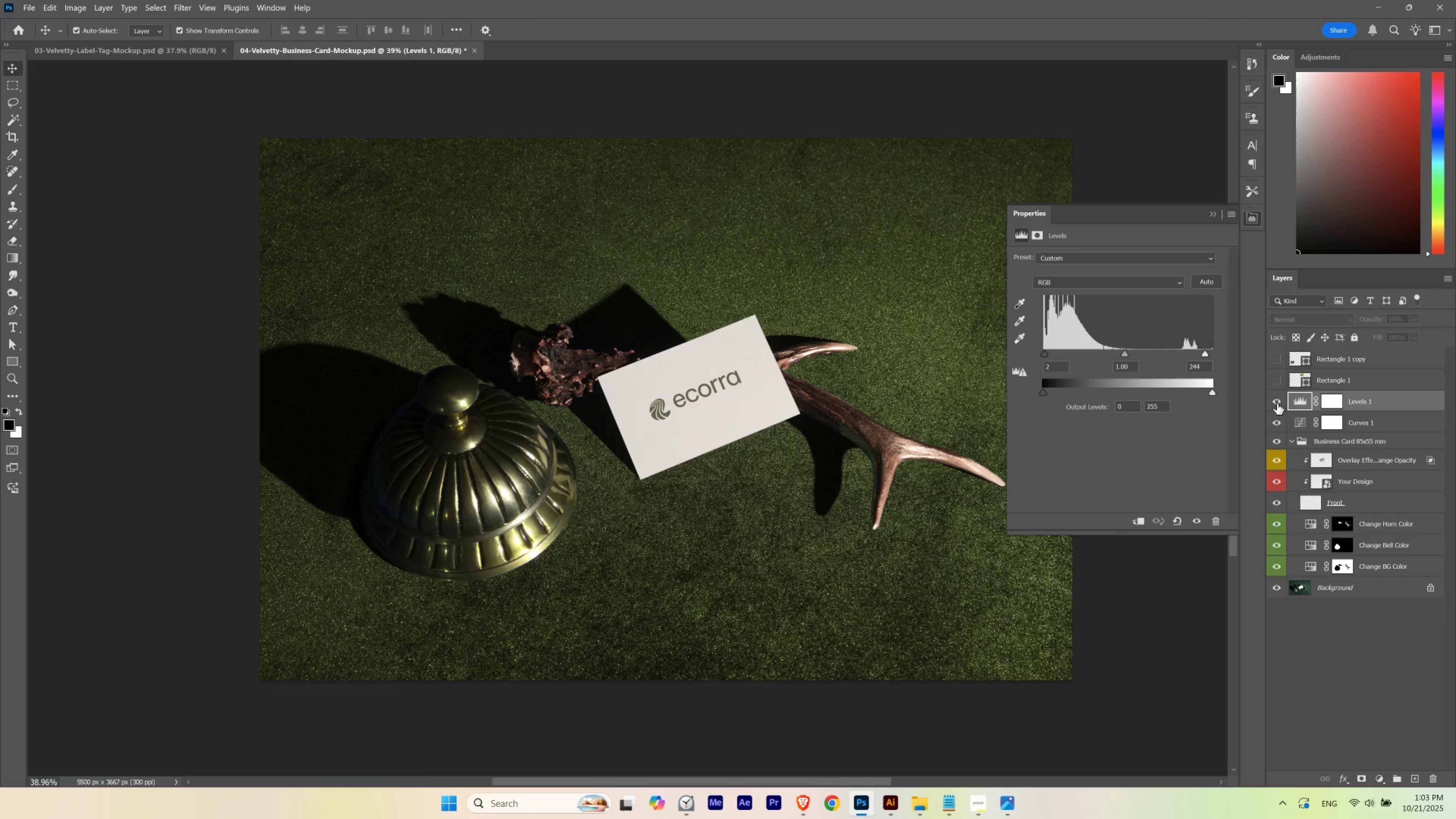 
left_click([1277, 403])
 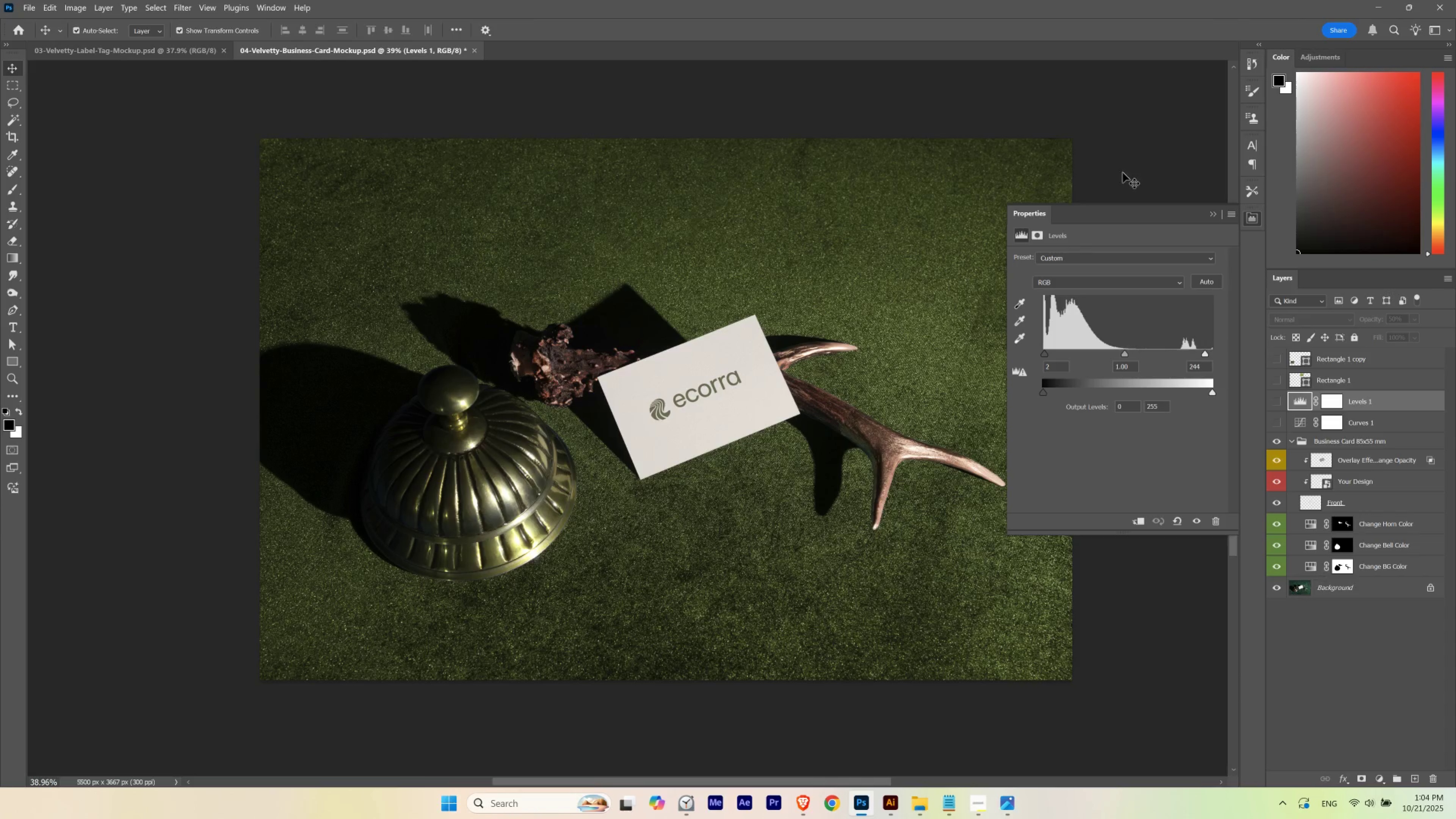 
left_click([1213, 216])
 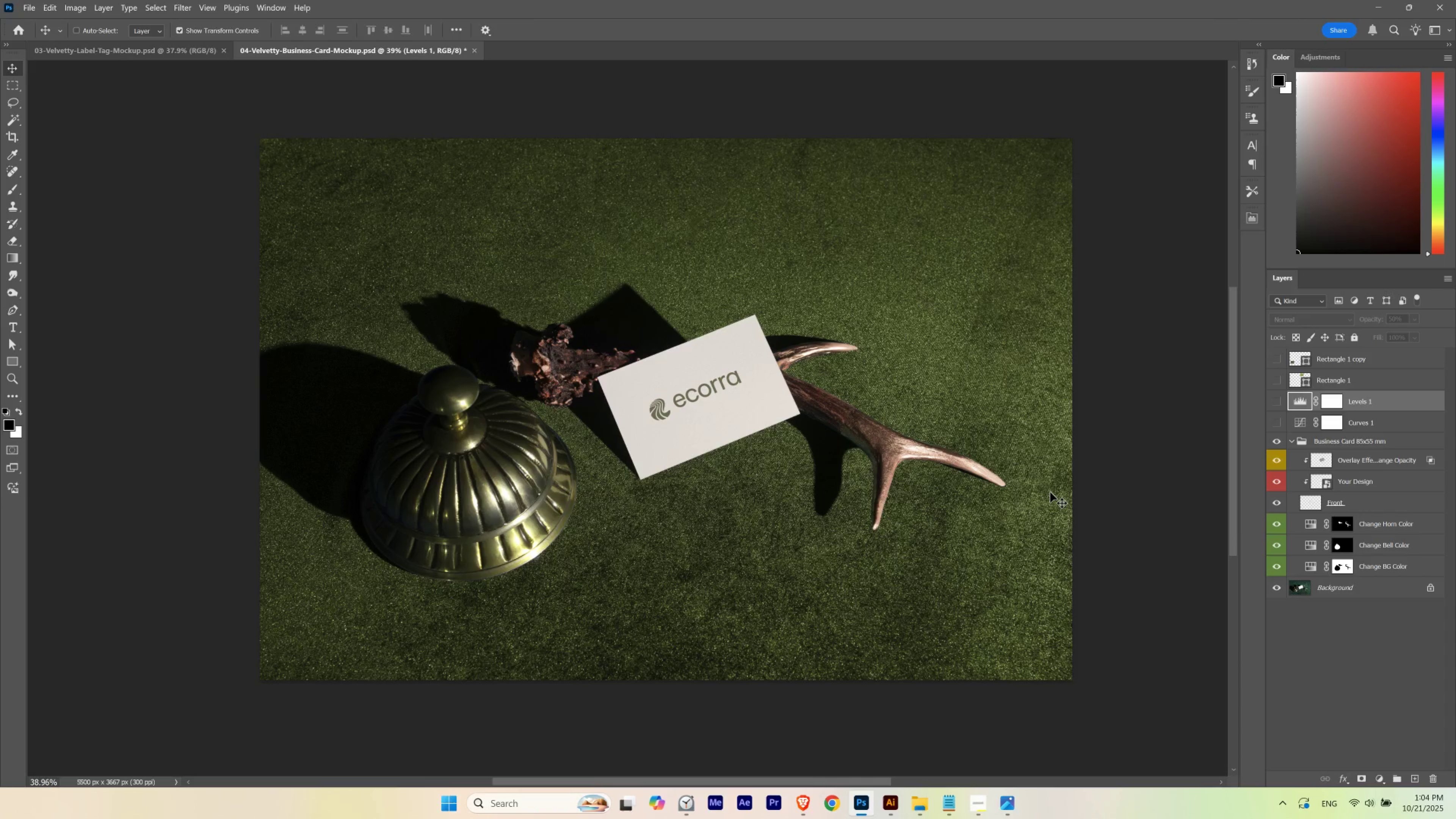 
key(Control+Z)
 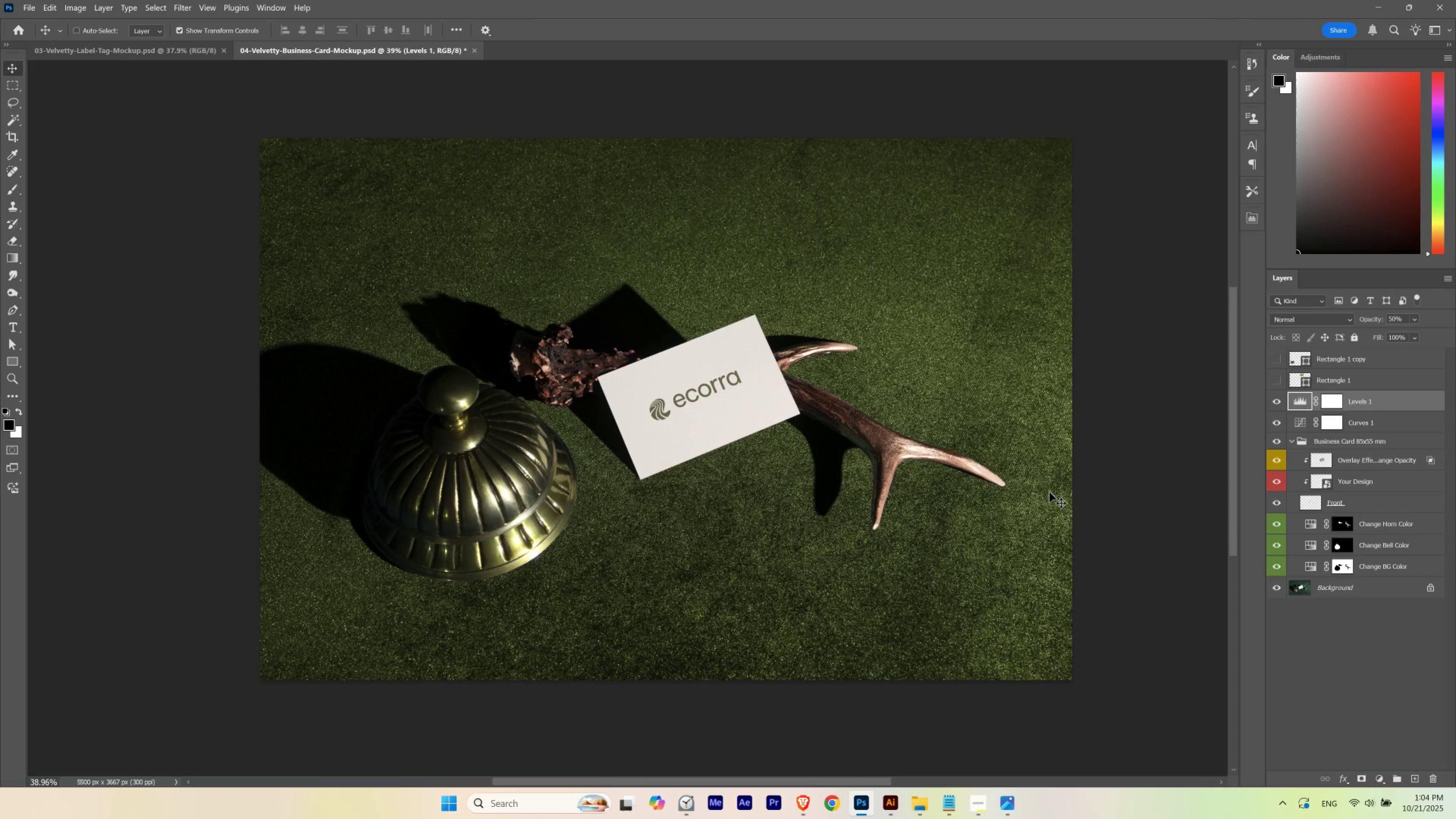 
hold_key(key=Space, duration=0.7)
 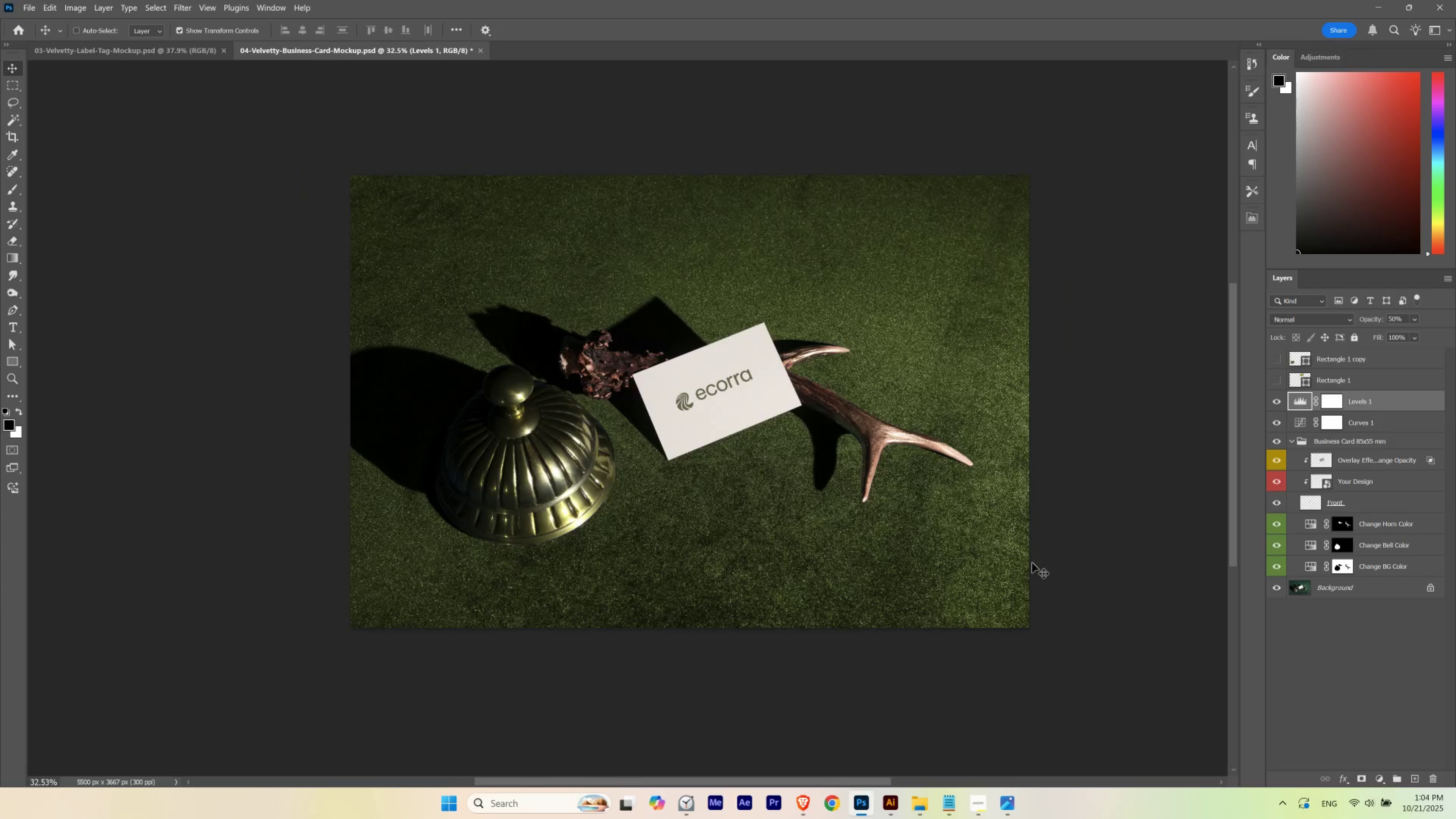 
key(Control+Shift+Z)
 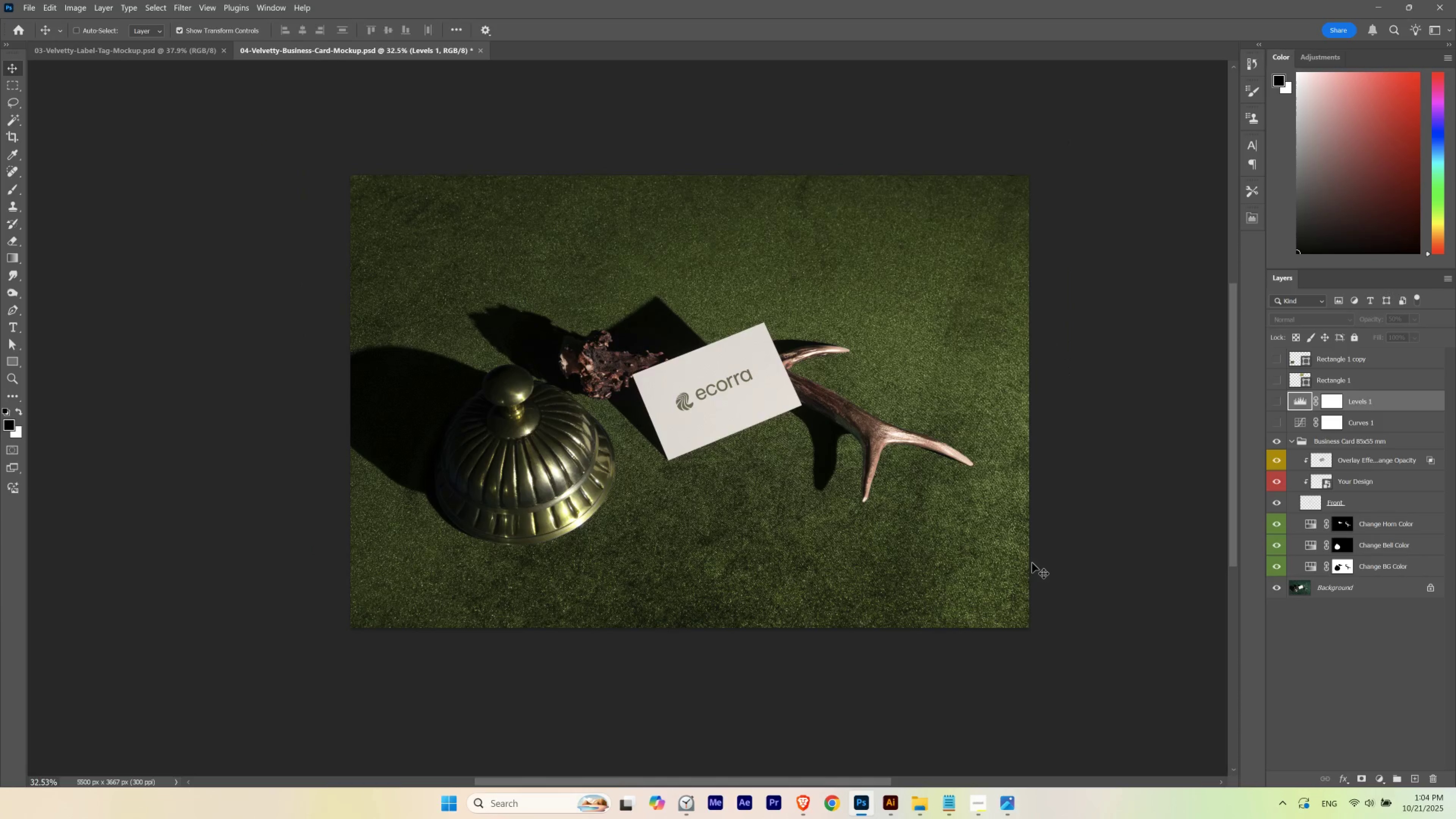 
key(Control+Z)
 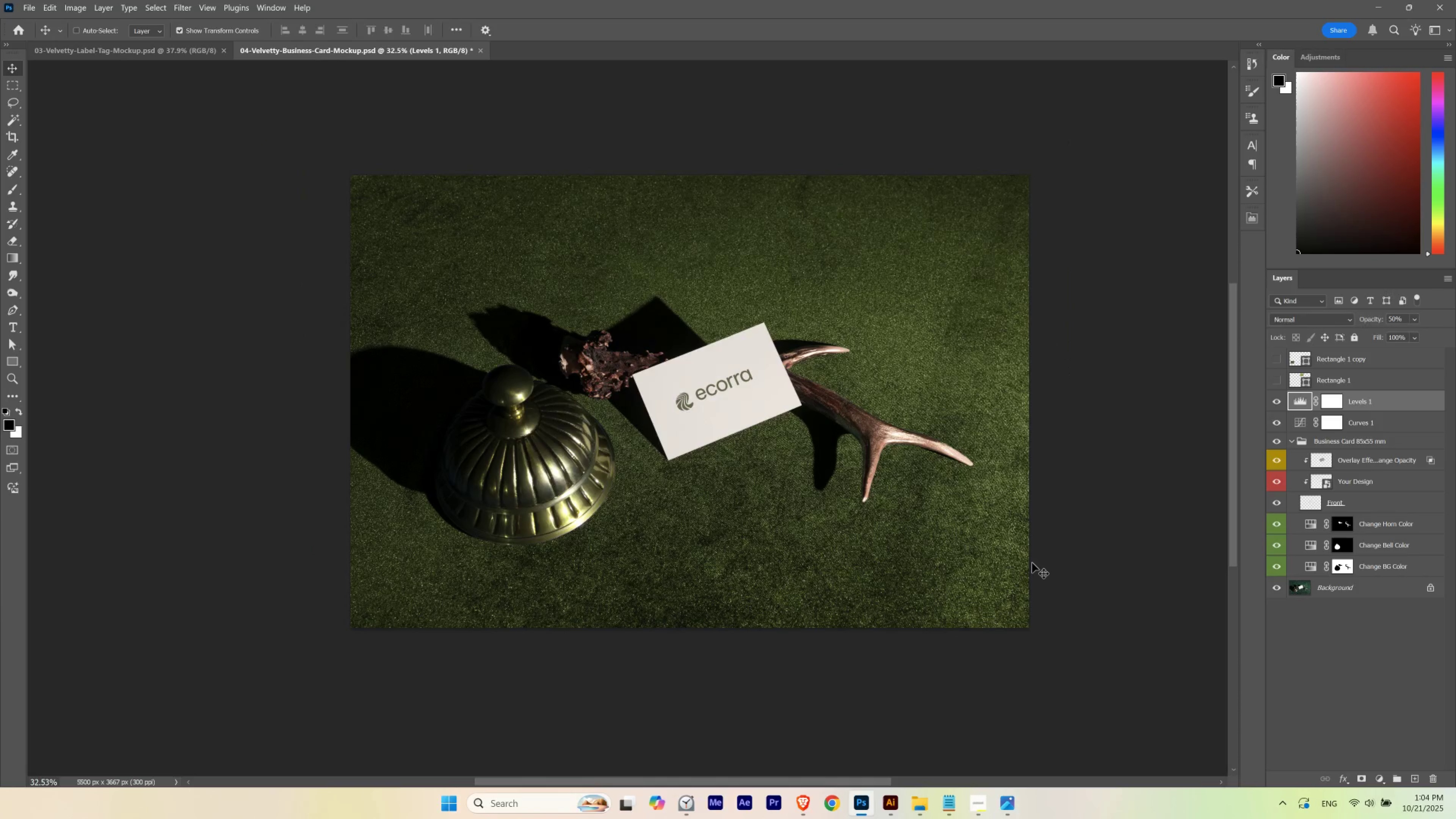 
key(Control+Shift+Z)
 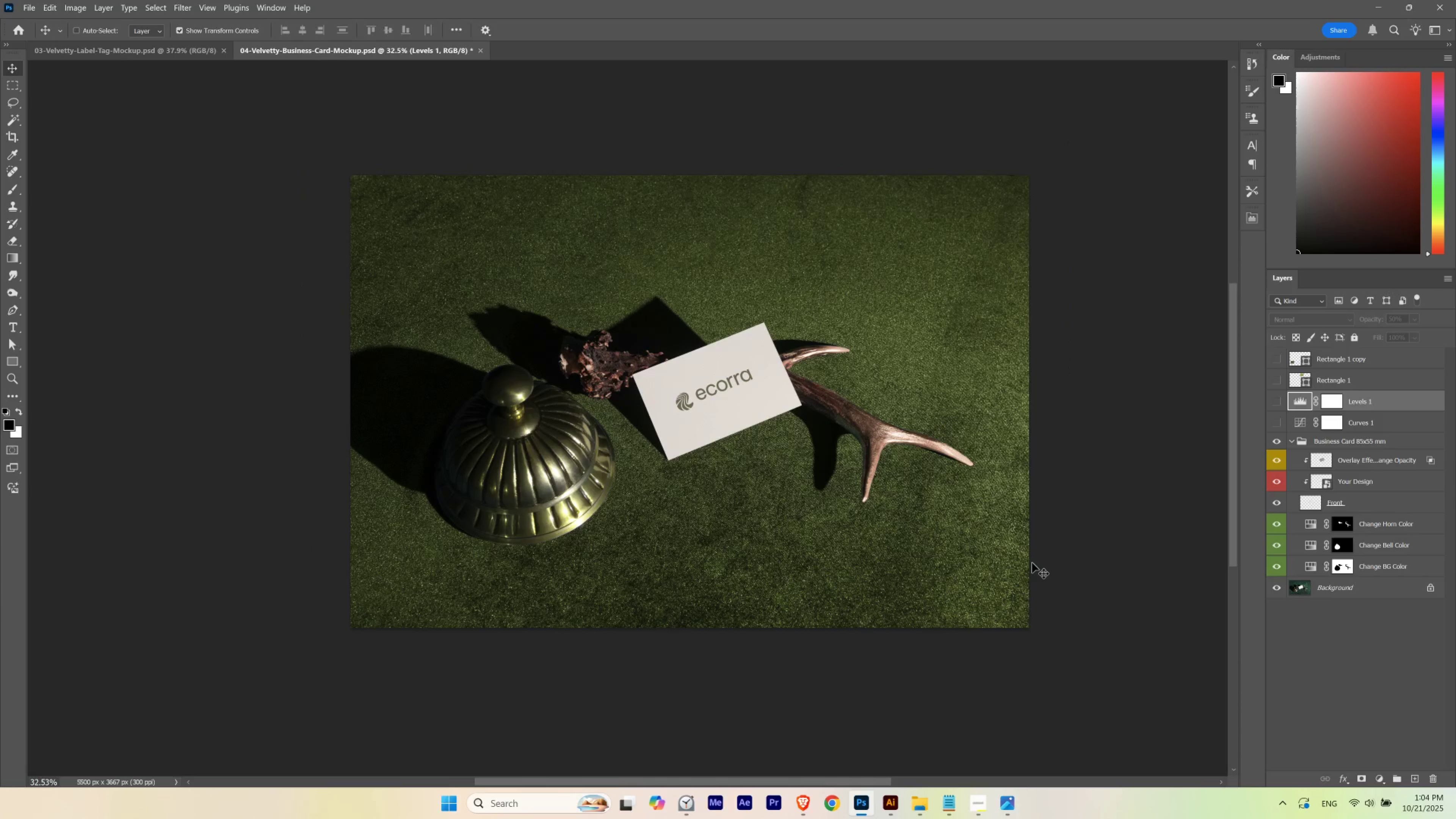 
key(Control+Z)
 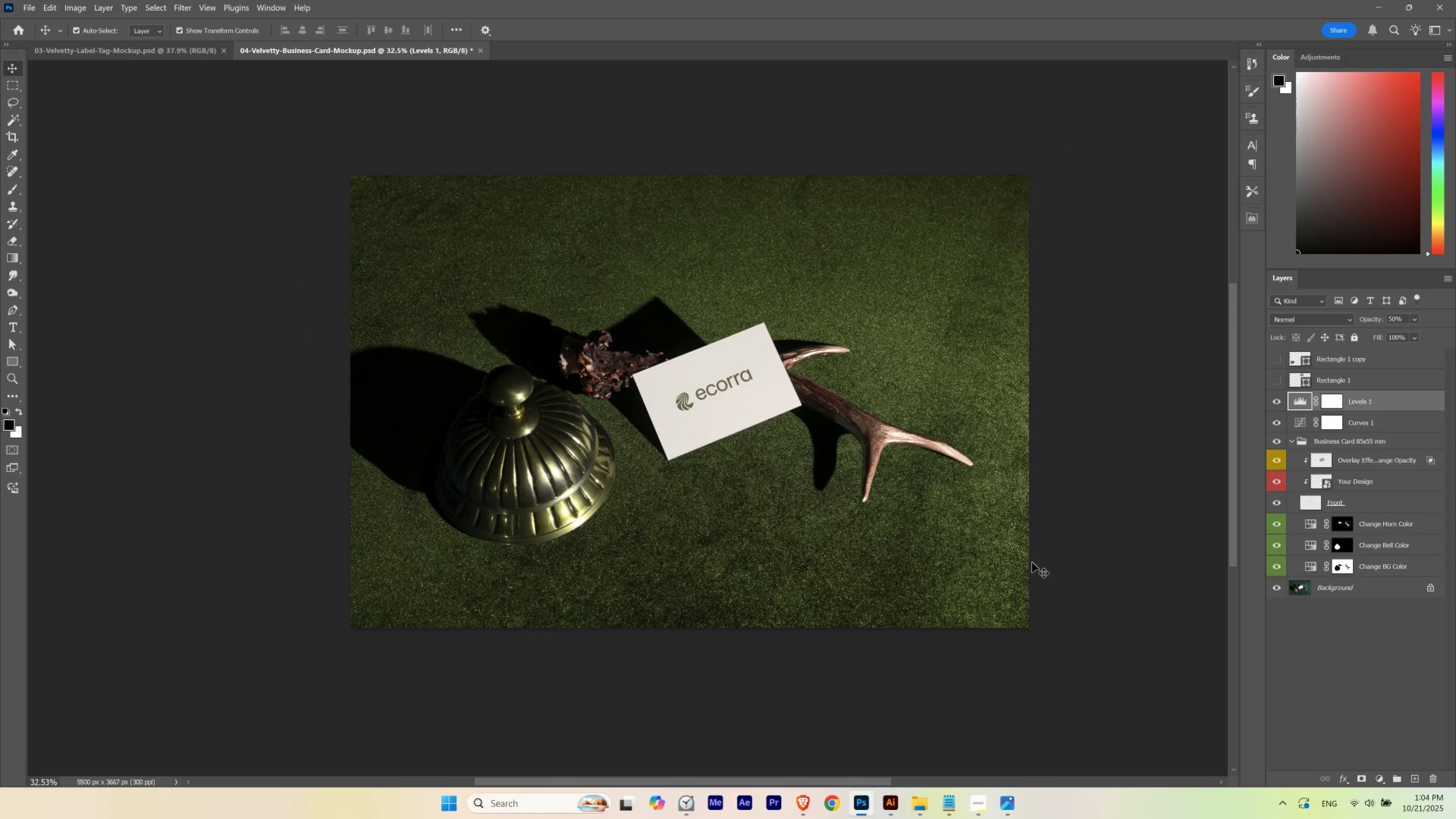 
key(Control+Z)
 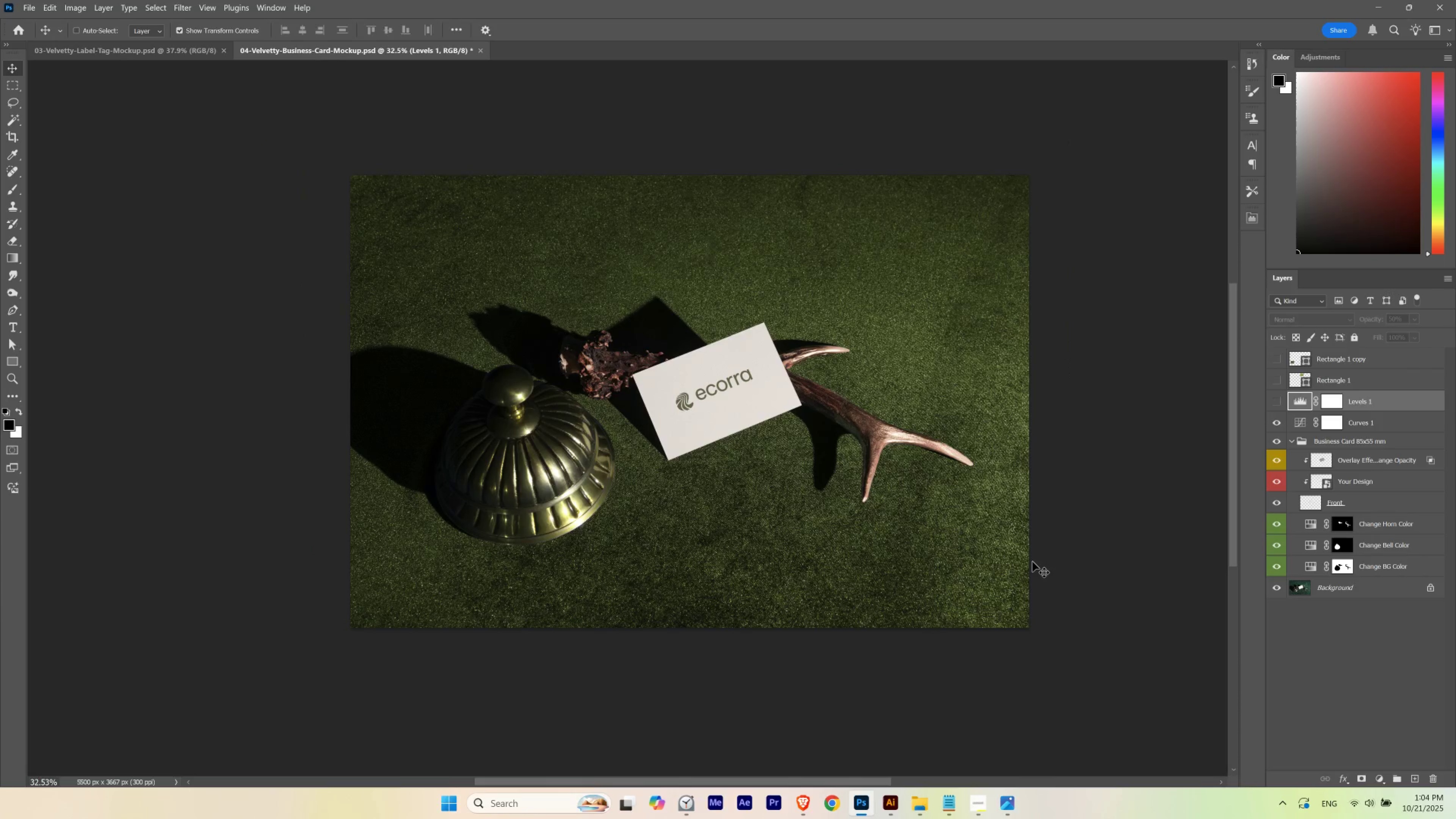 
key(Control+Shift+Z)
 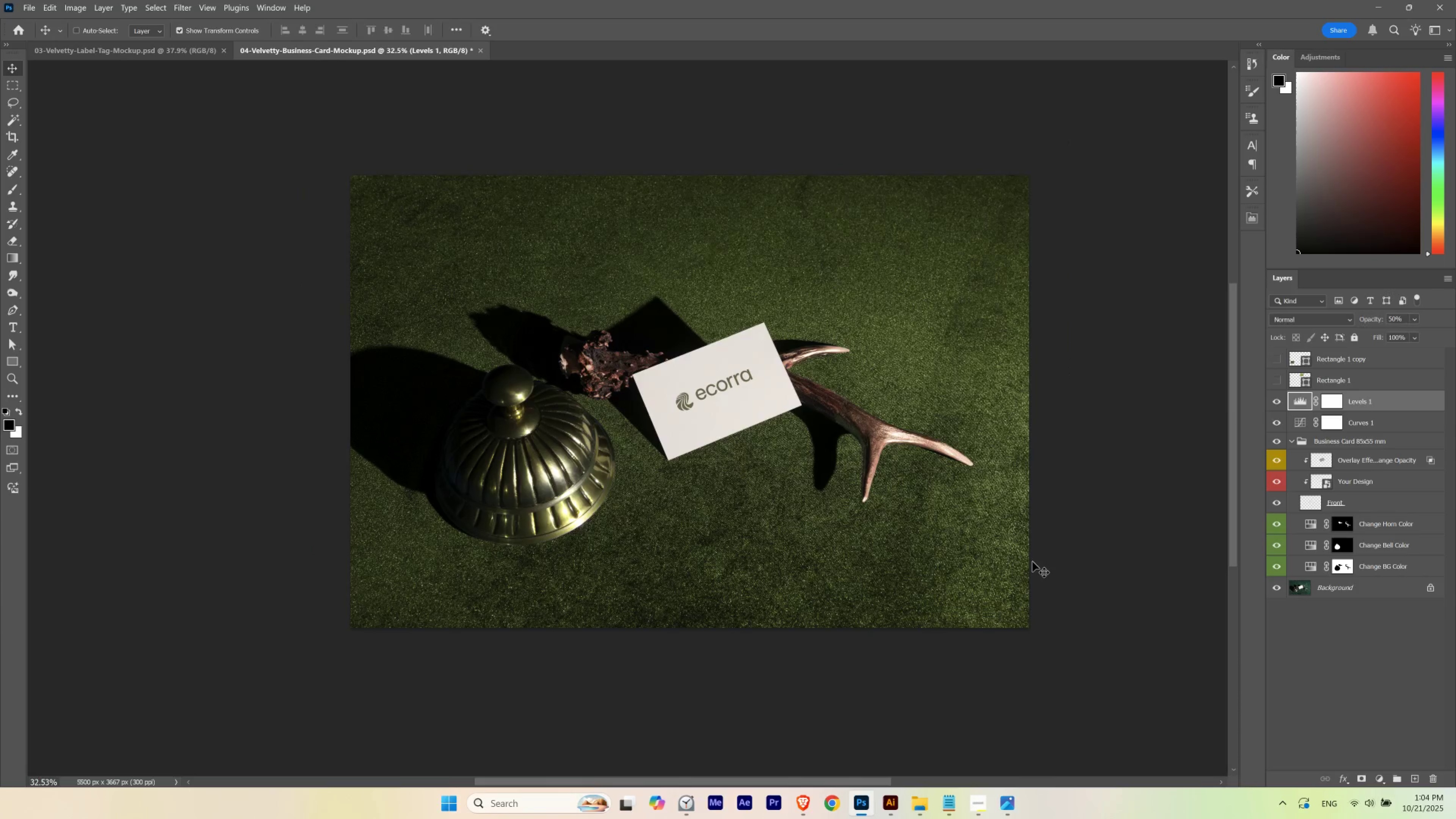 
key(Control+Shift+Z)
 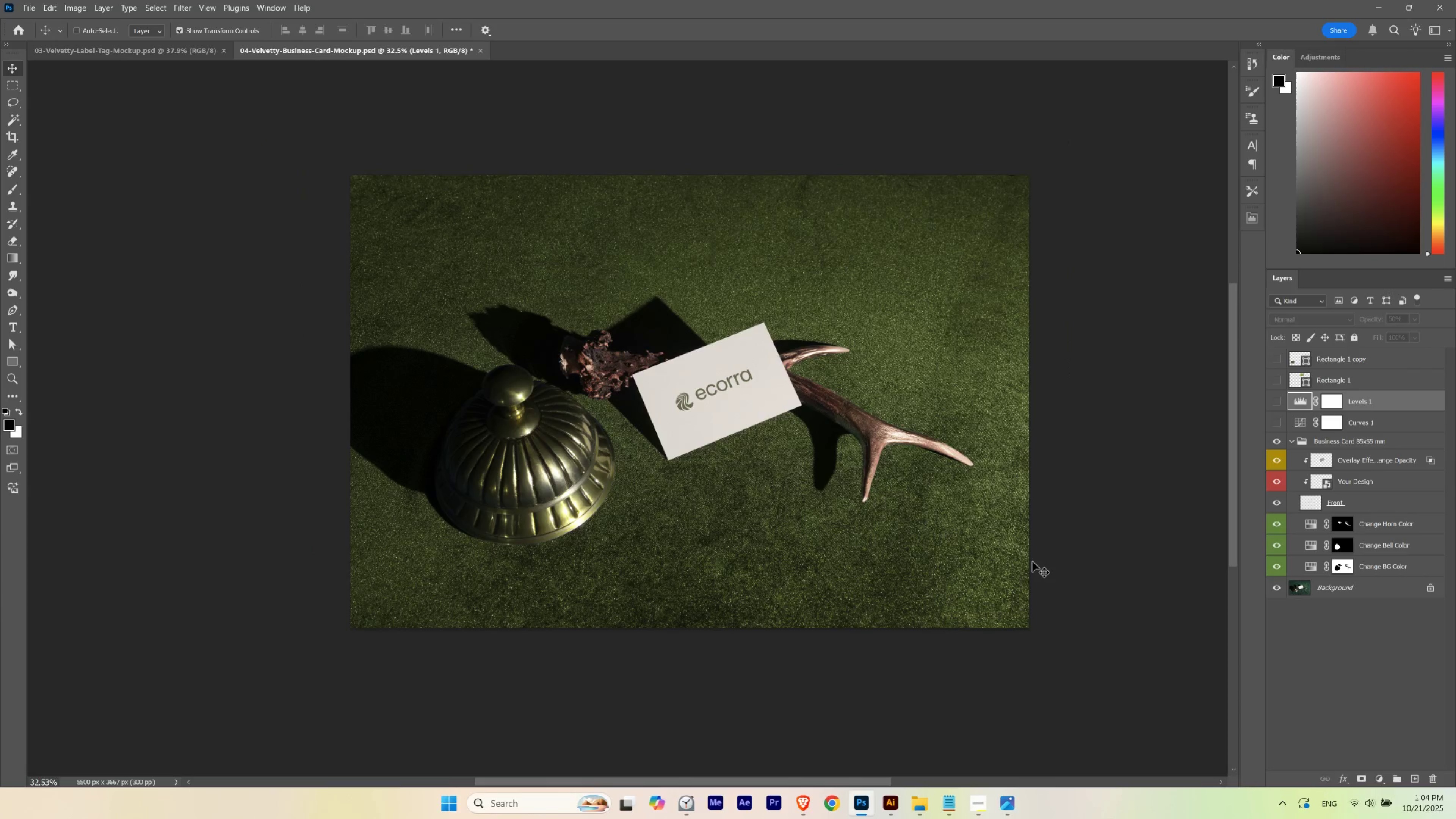 
key(Control+Z)
 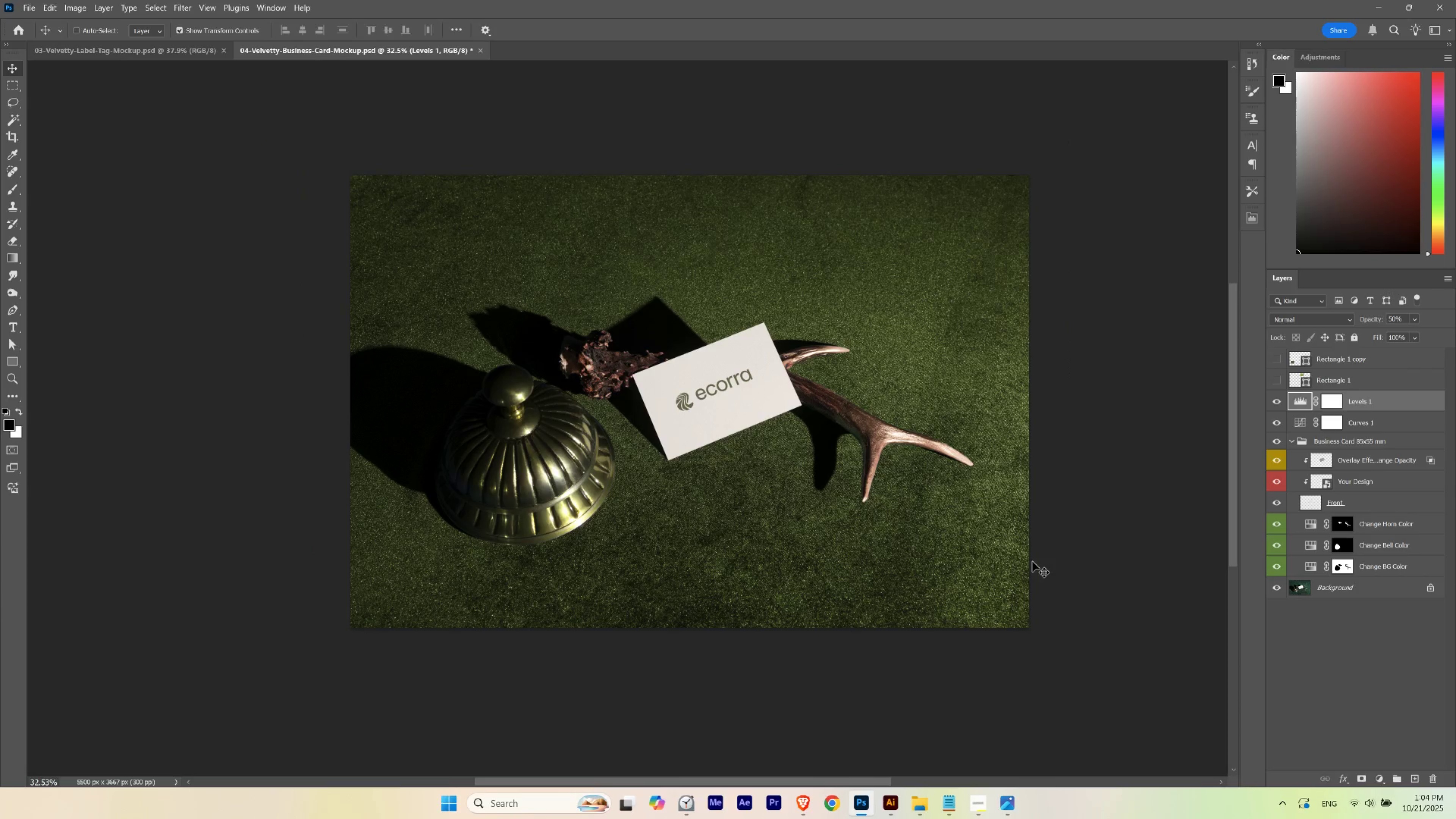 
key(Control+Shift+Z)
 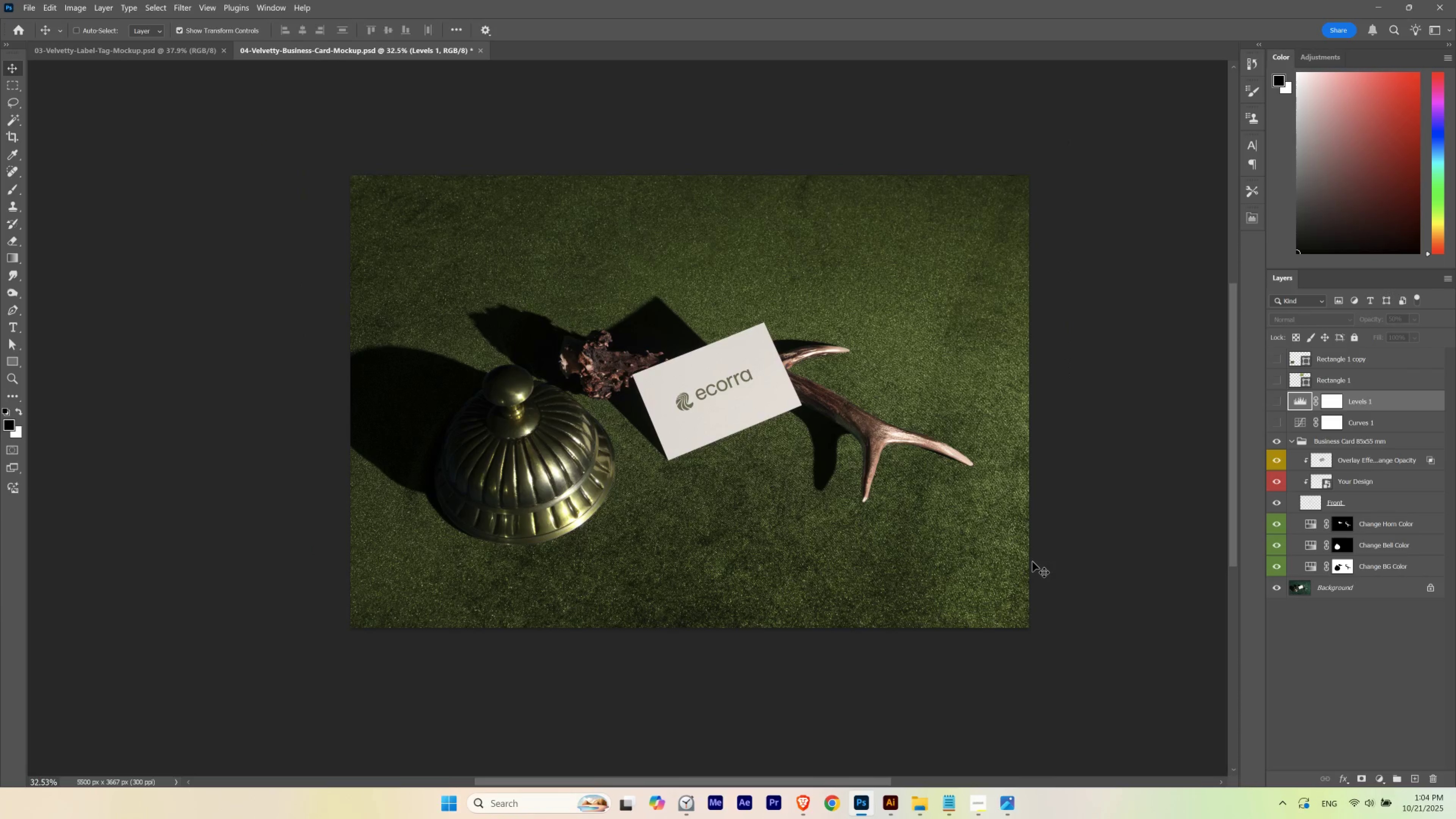 
key(Control+Z)
 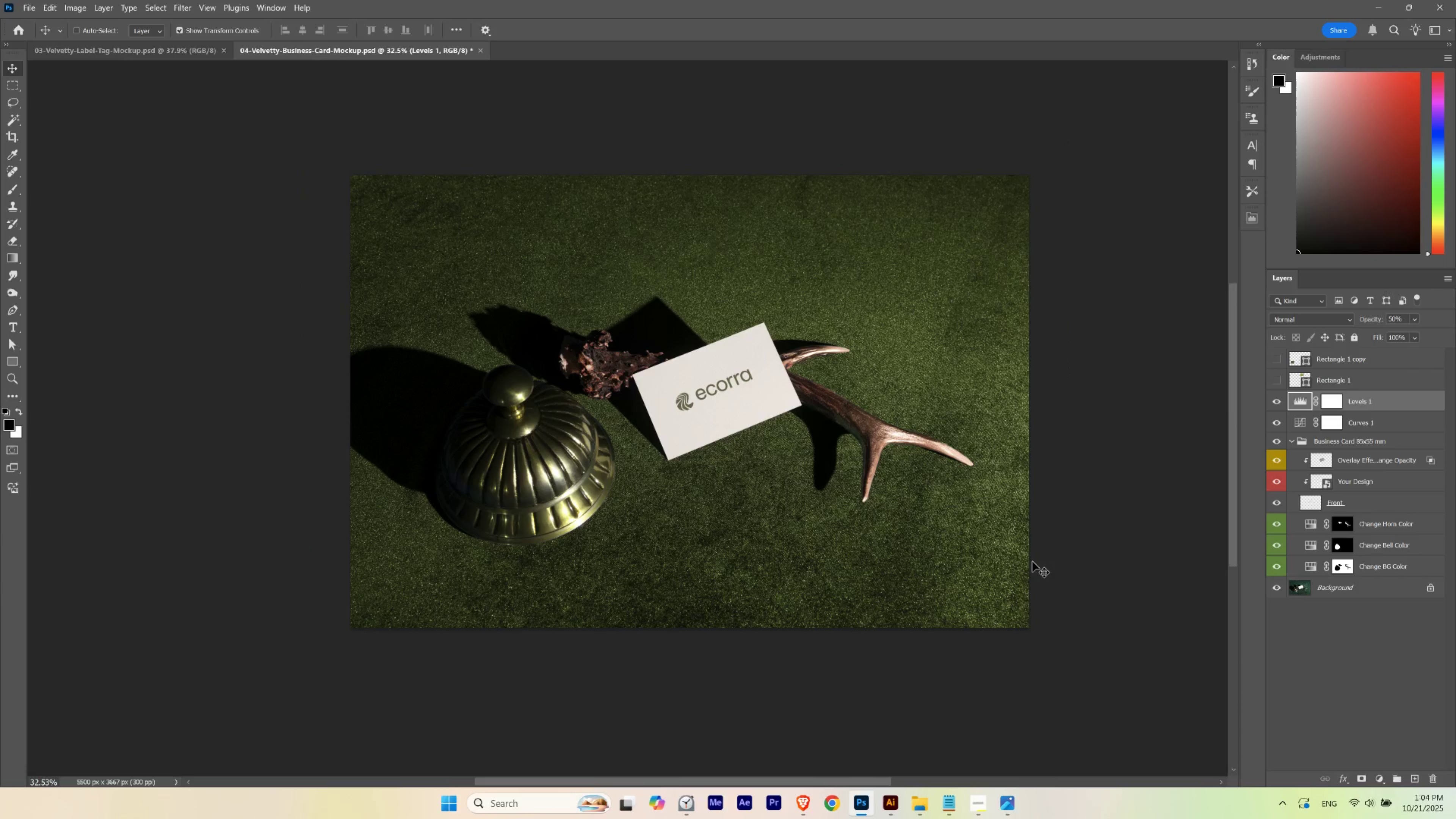 
key(Control+Shift+Z)
 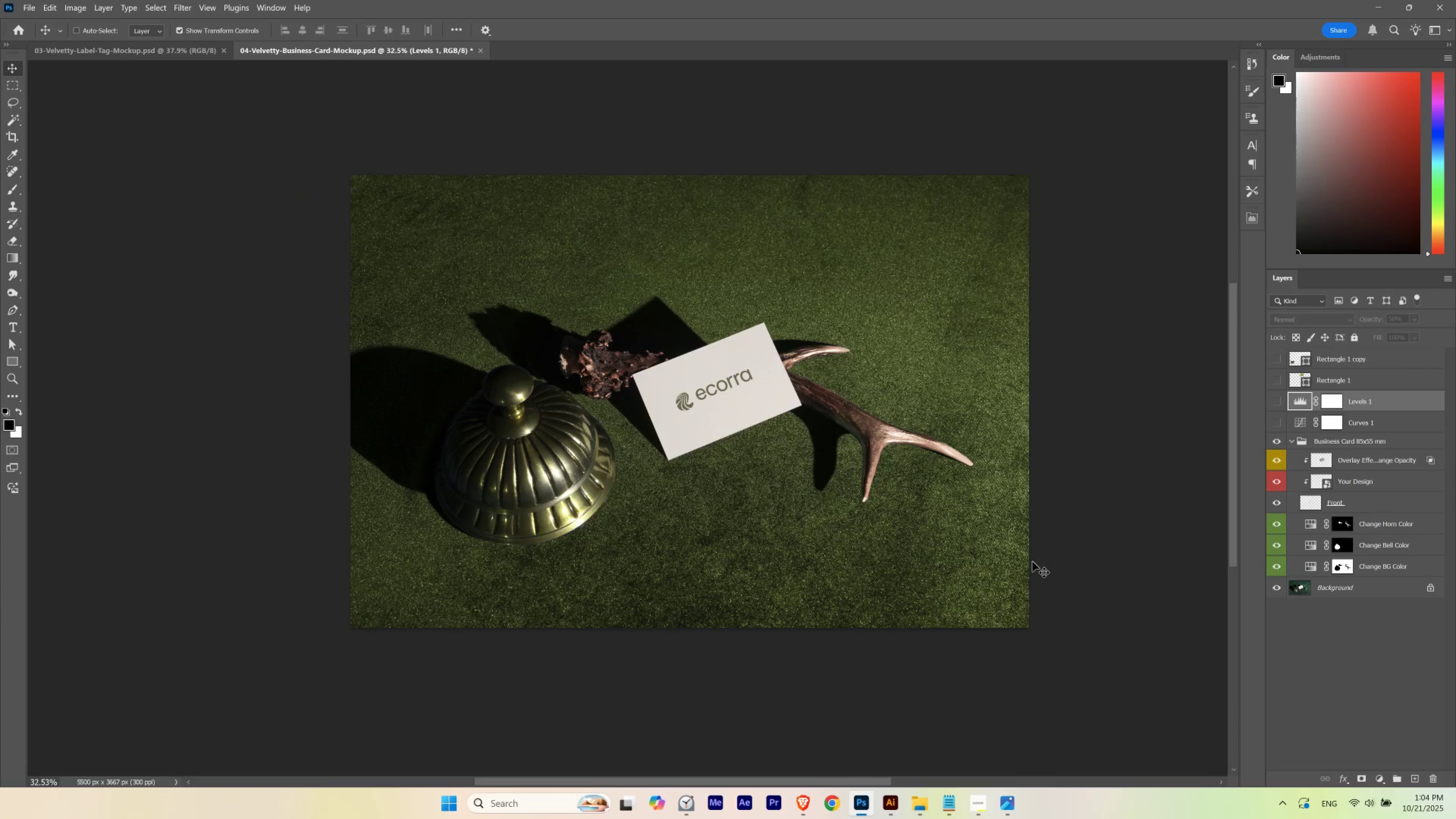 
key(Control+Z)
 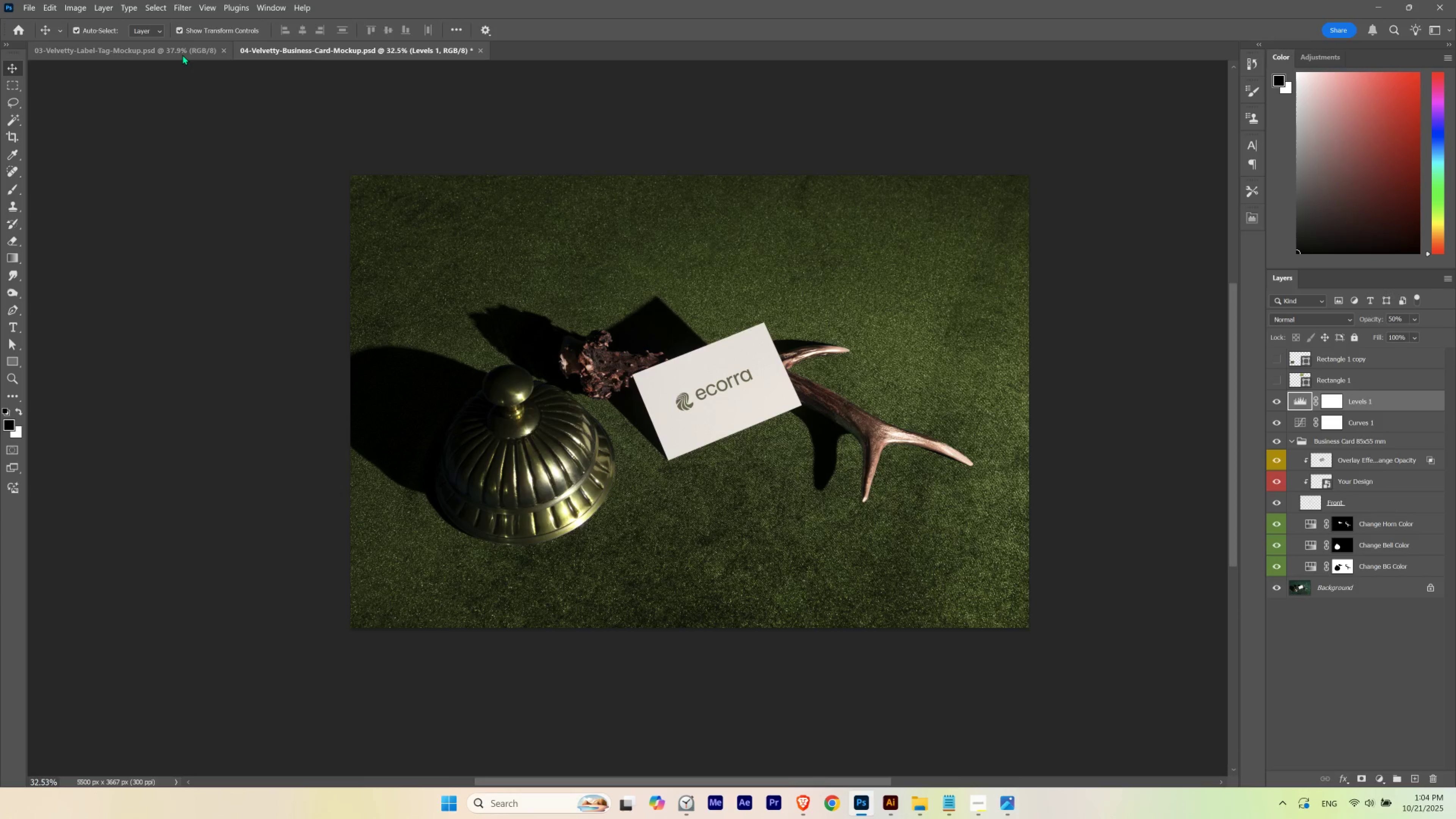 
left_click([183, 51])
 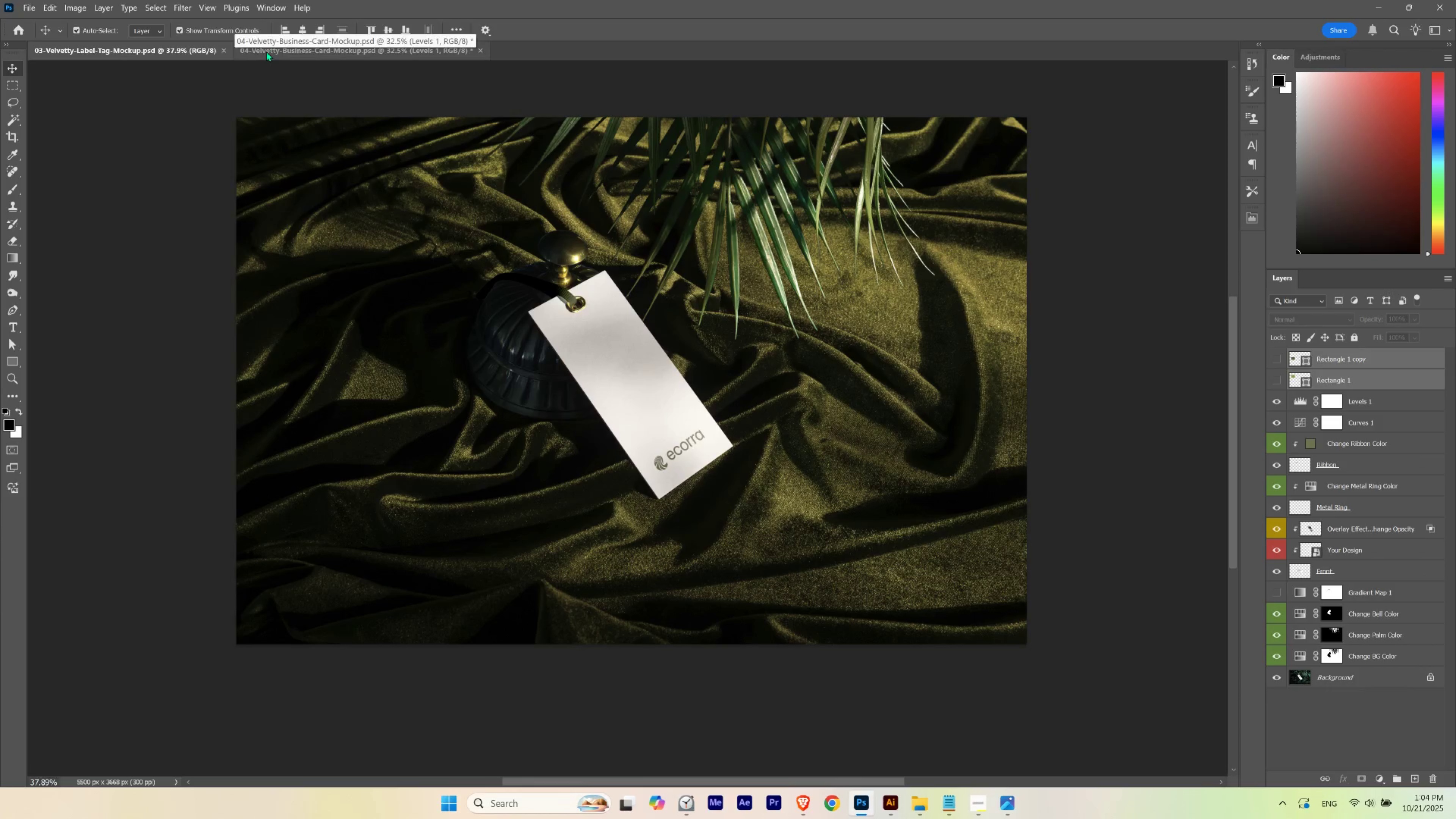 
left_click([268, 50])
 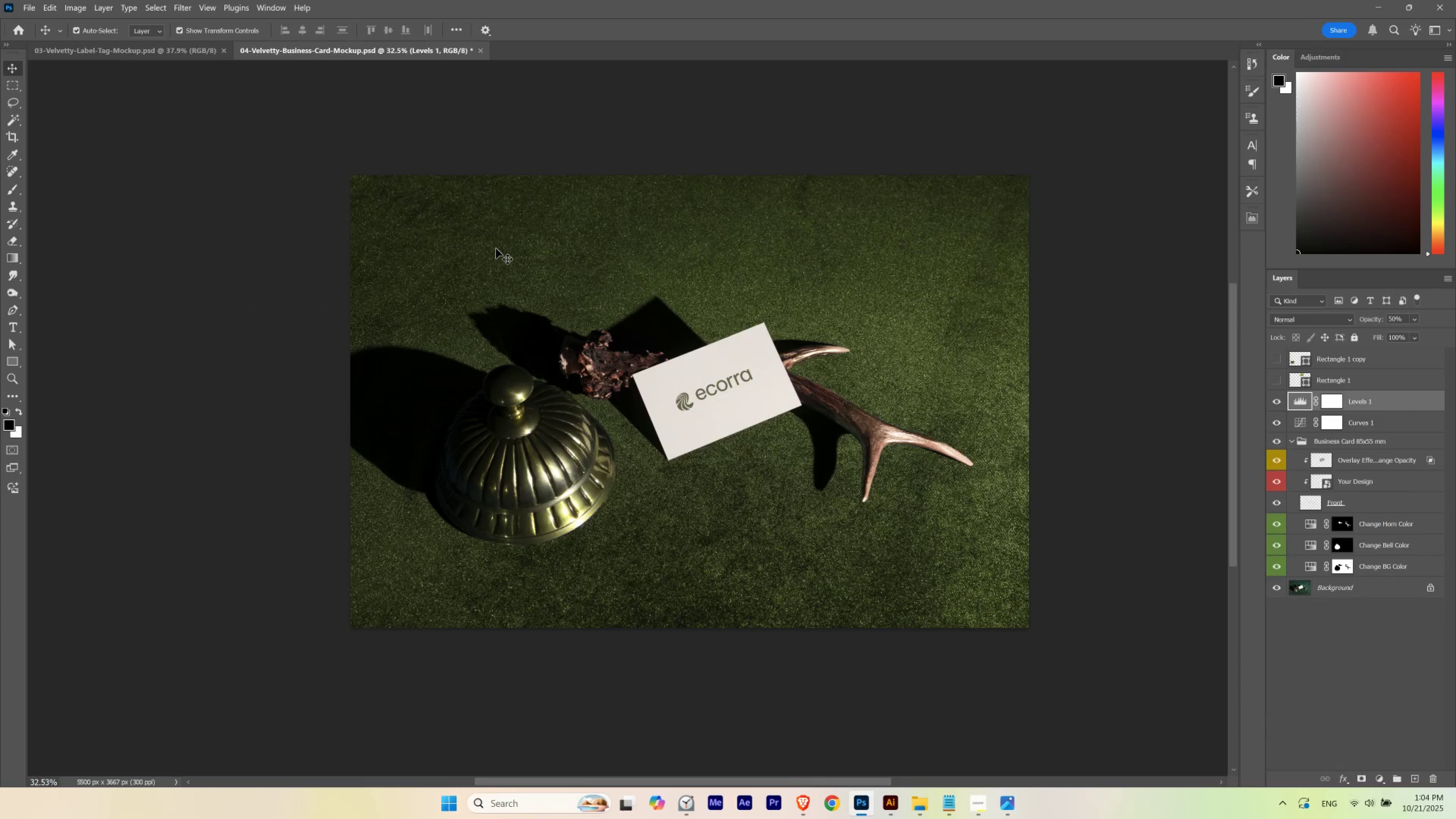 
wait(5.66)
 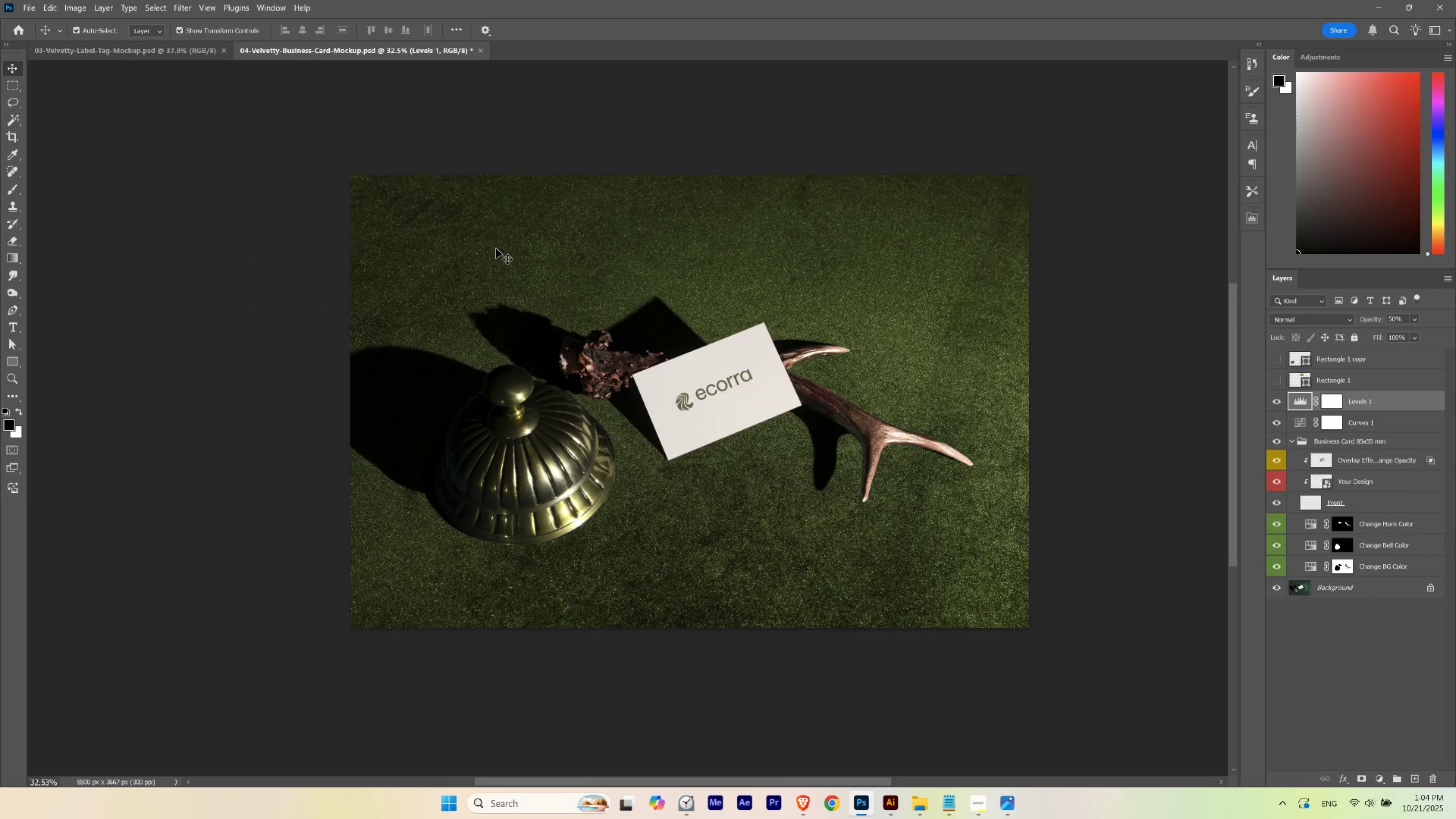 
left_click([166, 54])
 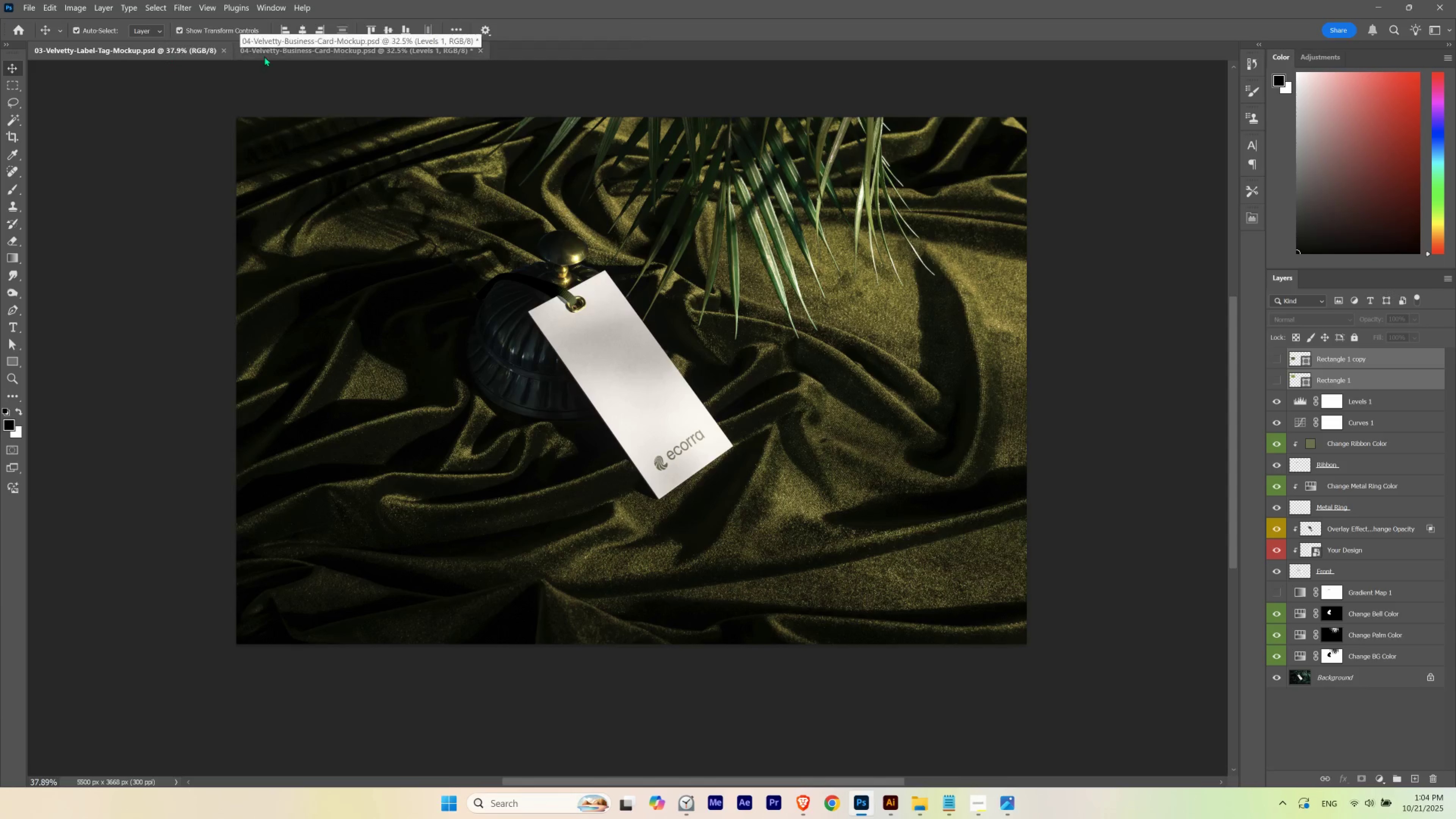 
left_click([332, 54])
 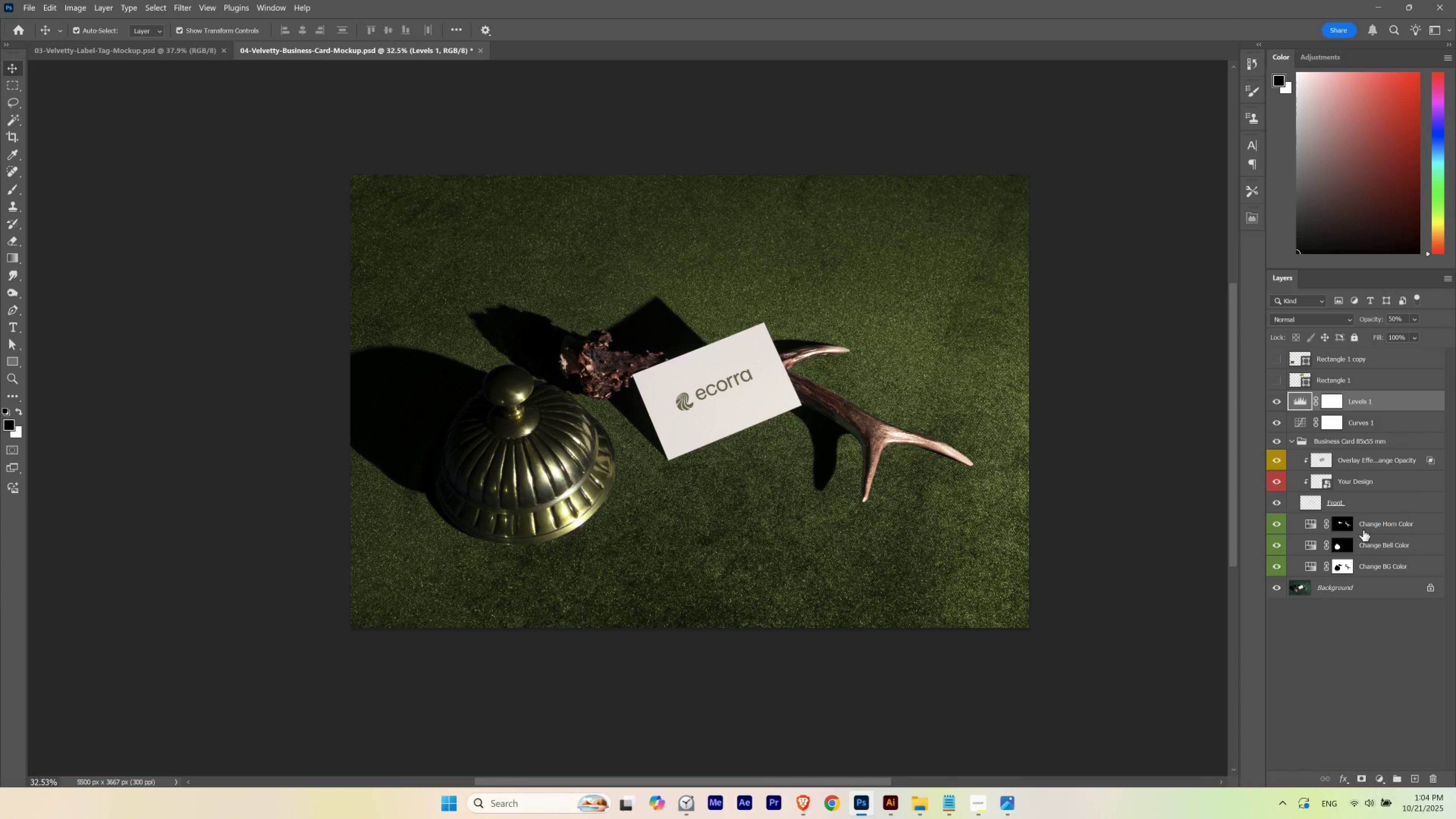 
wait(6.62)
 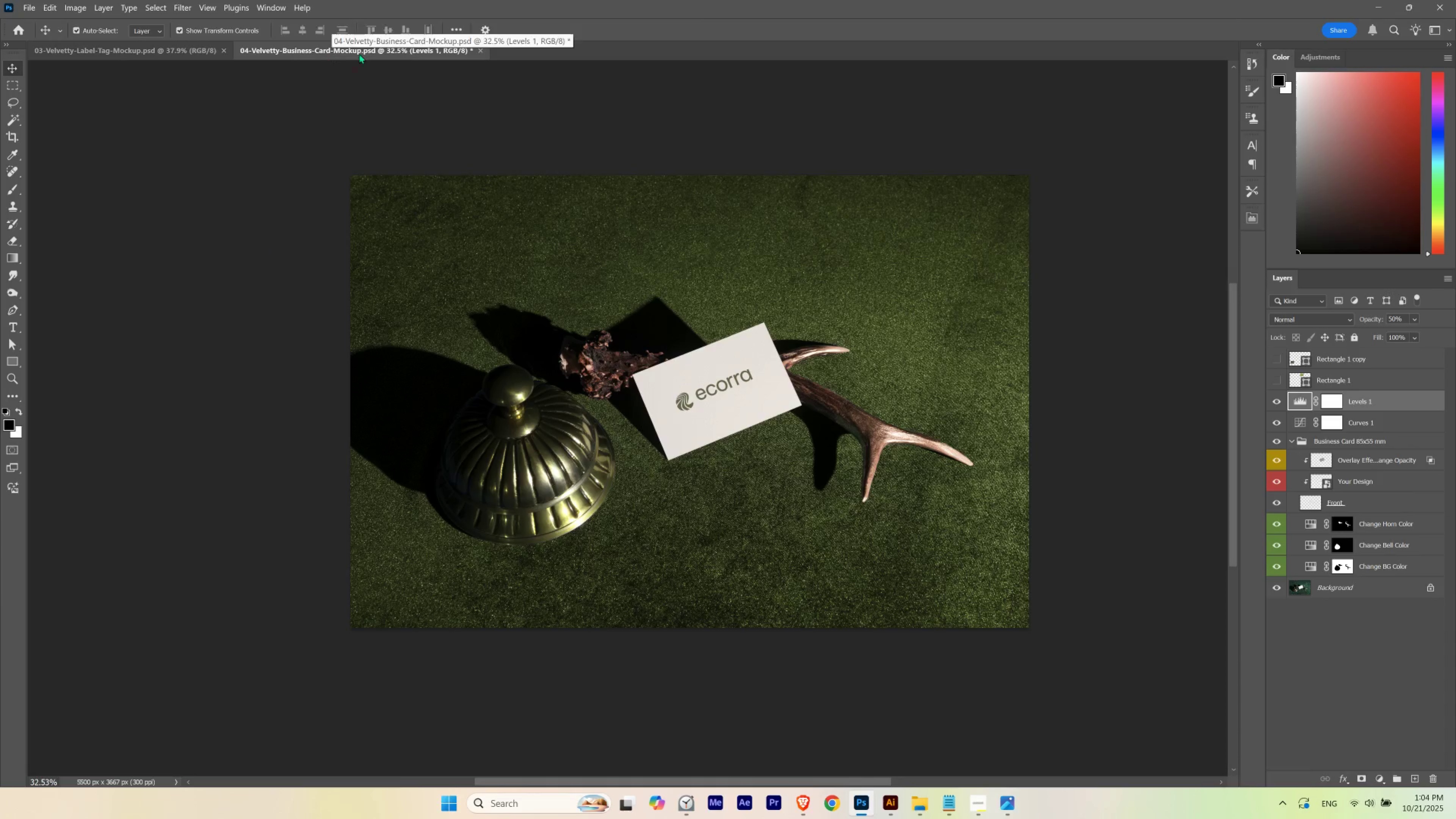 
double_click([1313, 483])
 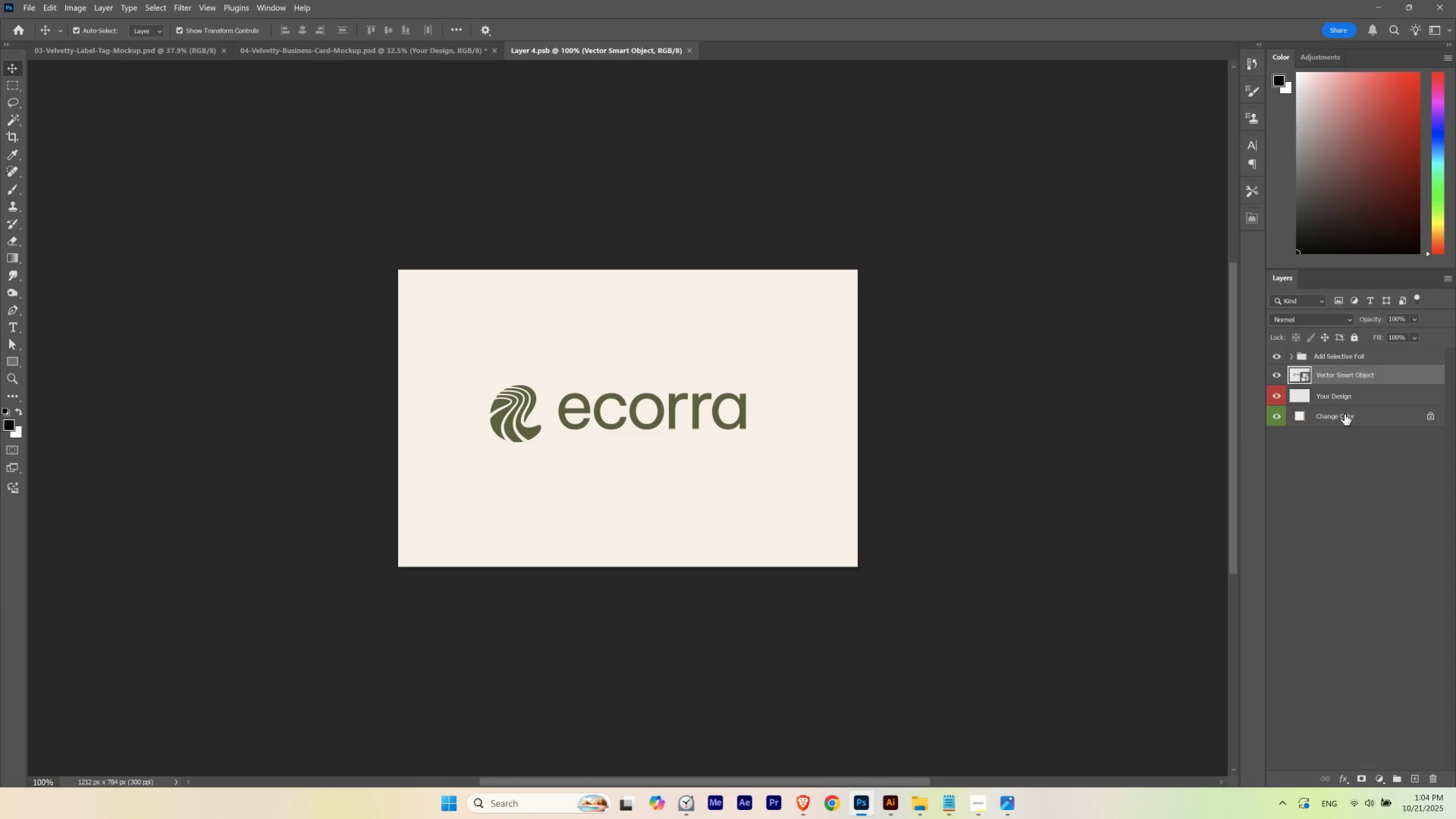 
key(Control+T)
 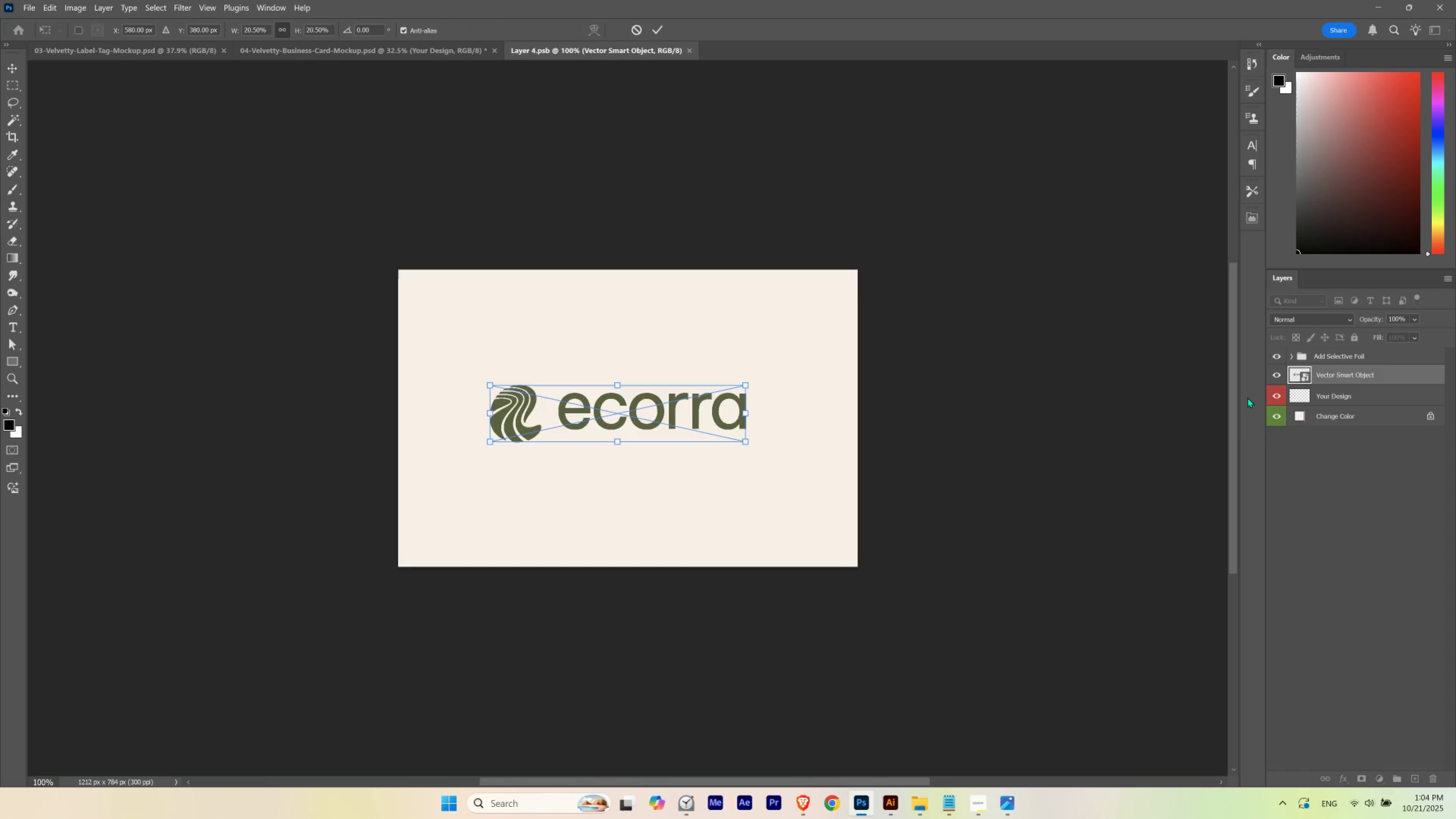 
key(Control+H)
 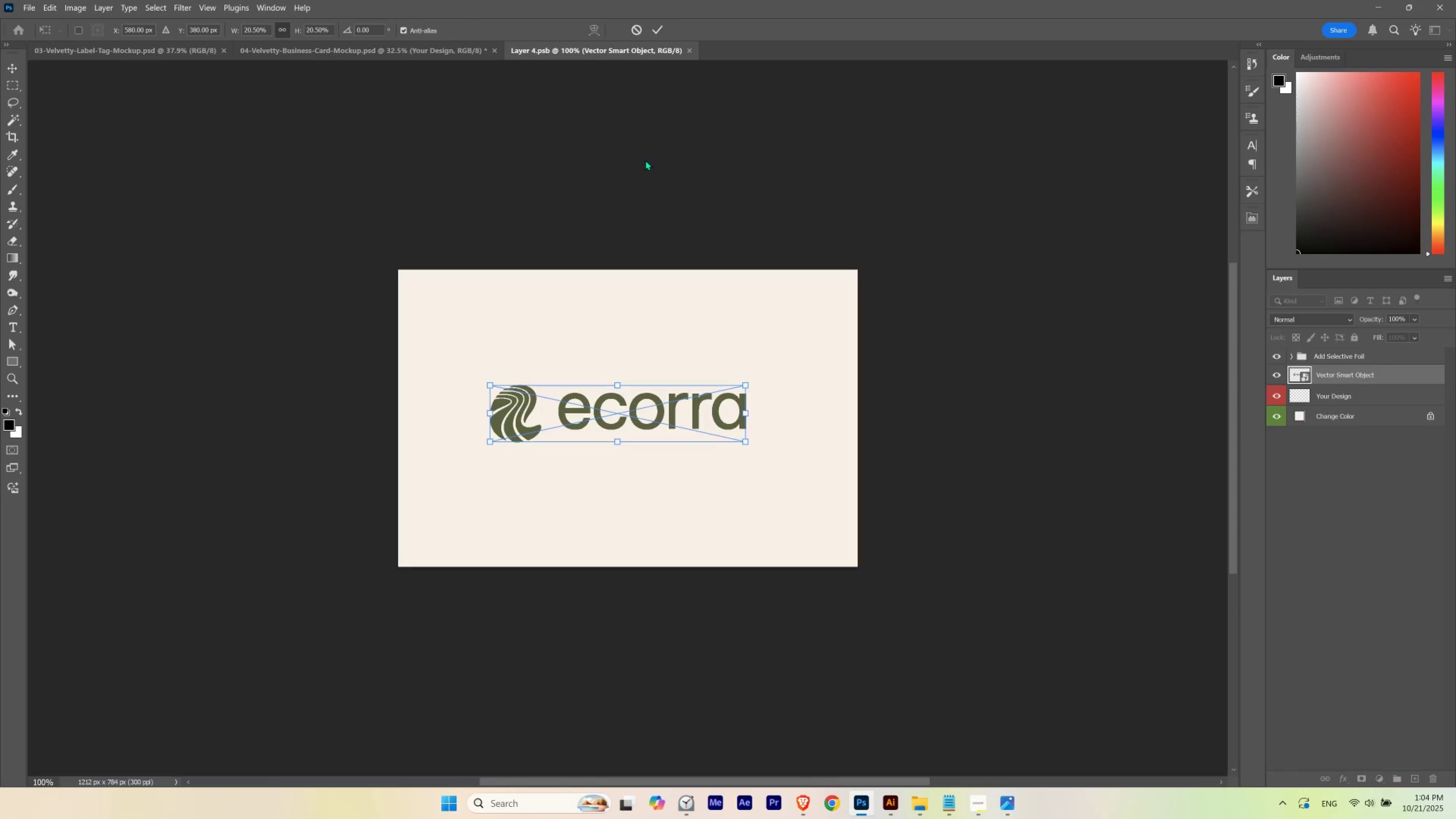 
key(Control+H)
 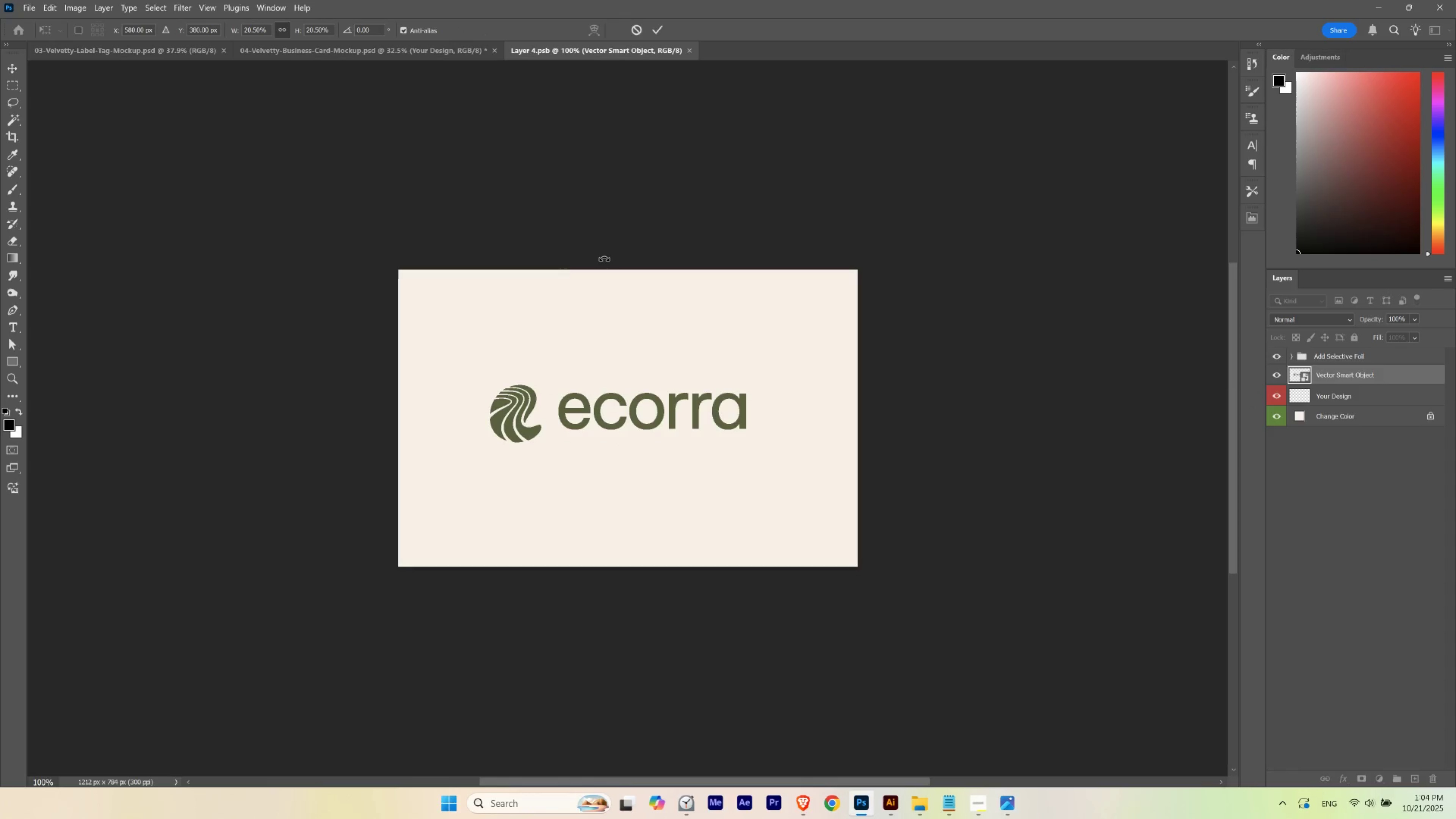 
hold_key(key=ControlLeft, duration=0.68)
 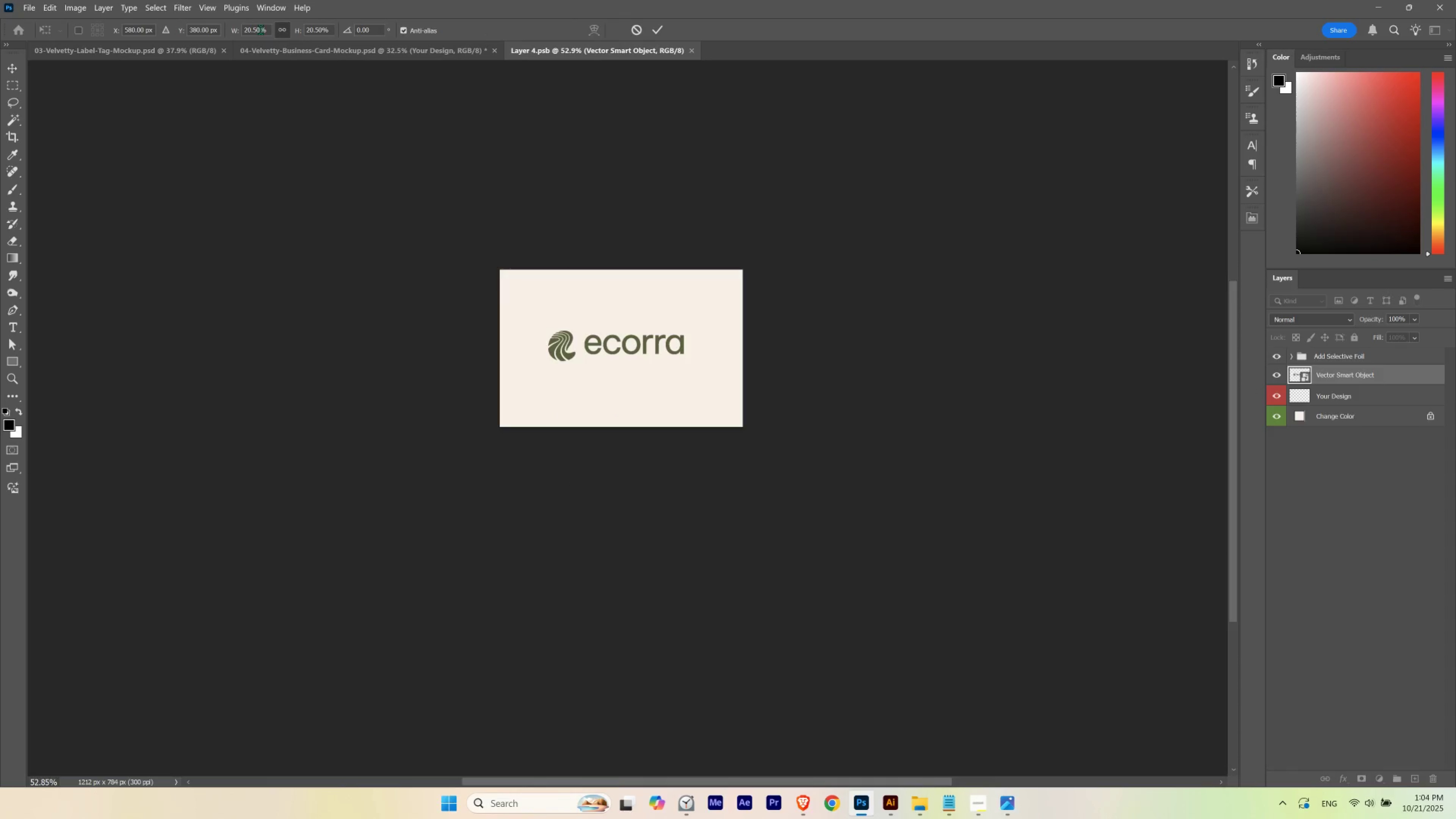 
hold_key(key=Space, duration=0.68)
 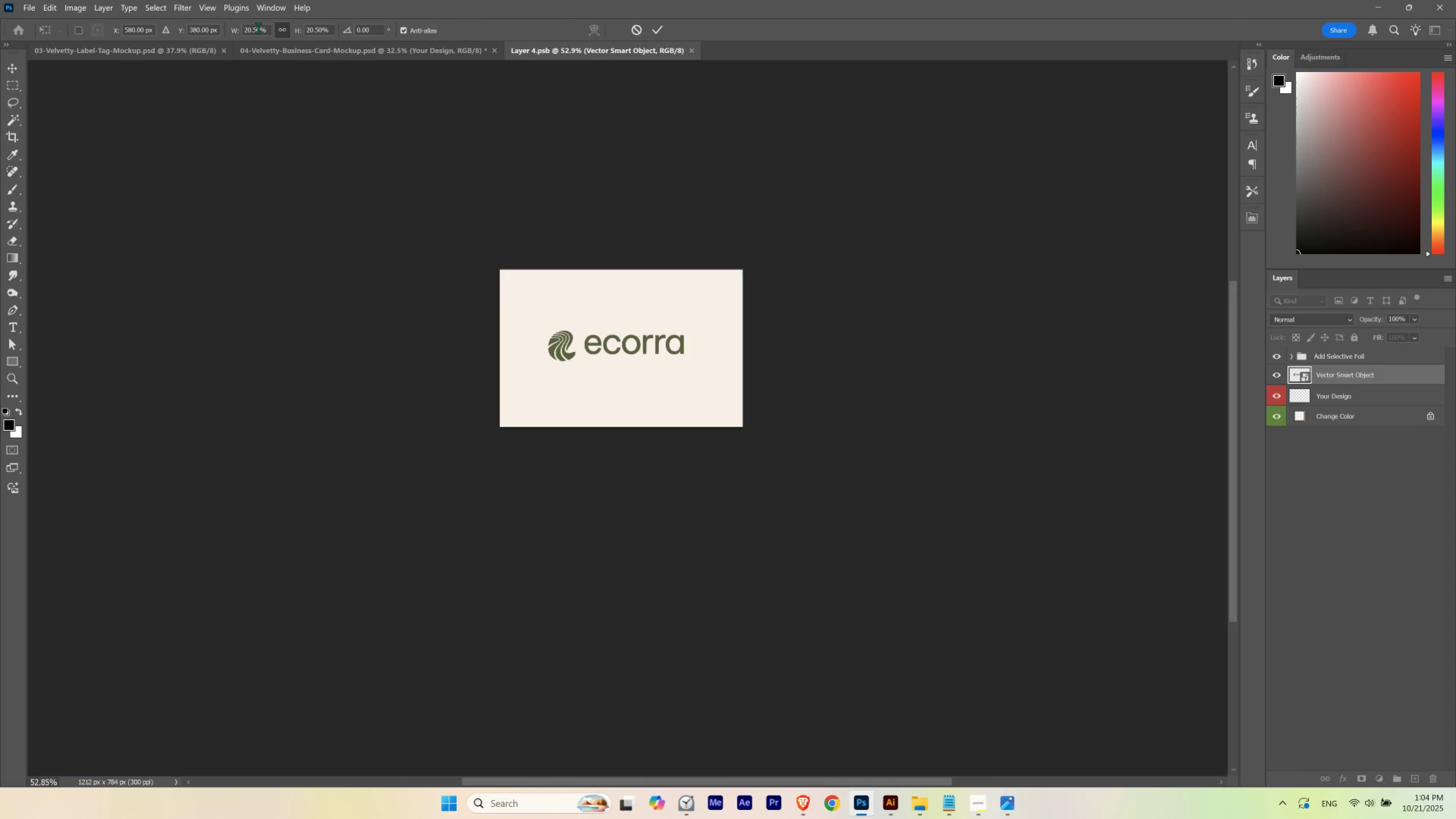 
left_click([258, 28])
 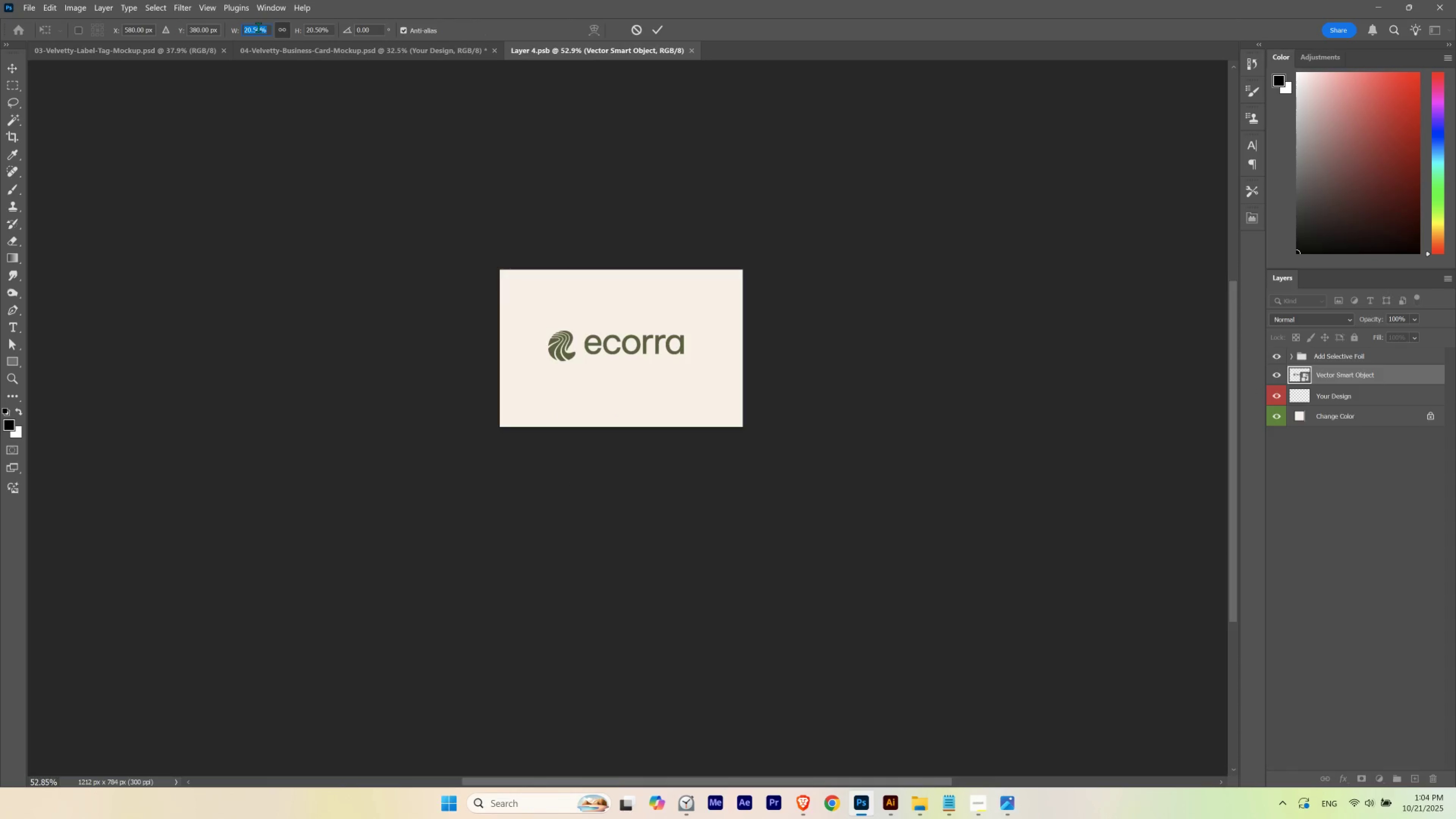 
scroll: coordinate [258, 27], scroll_direction: down, amount: 1.0
 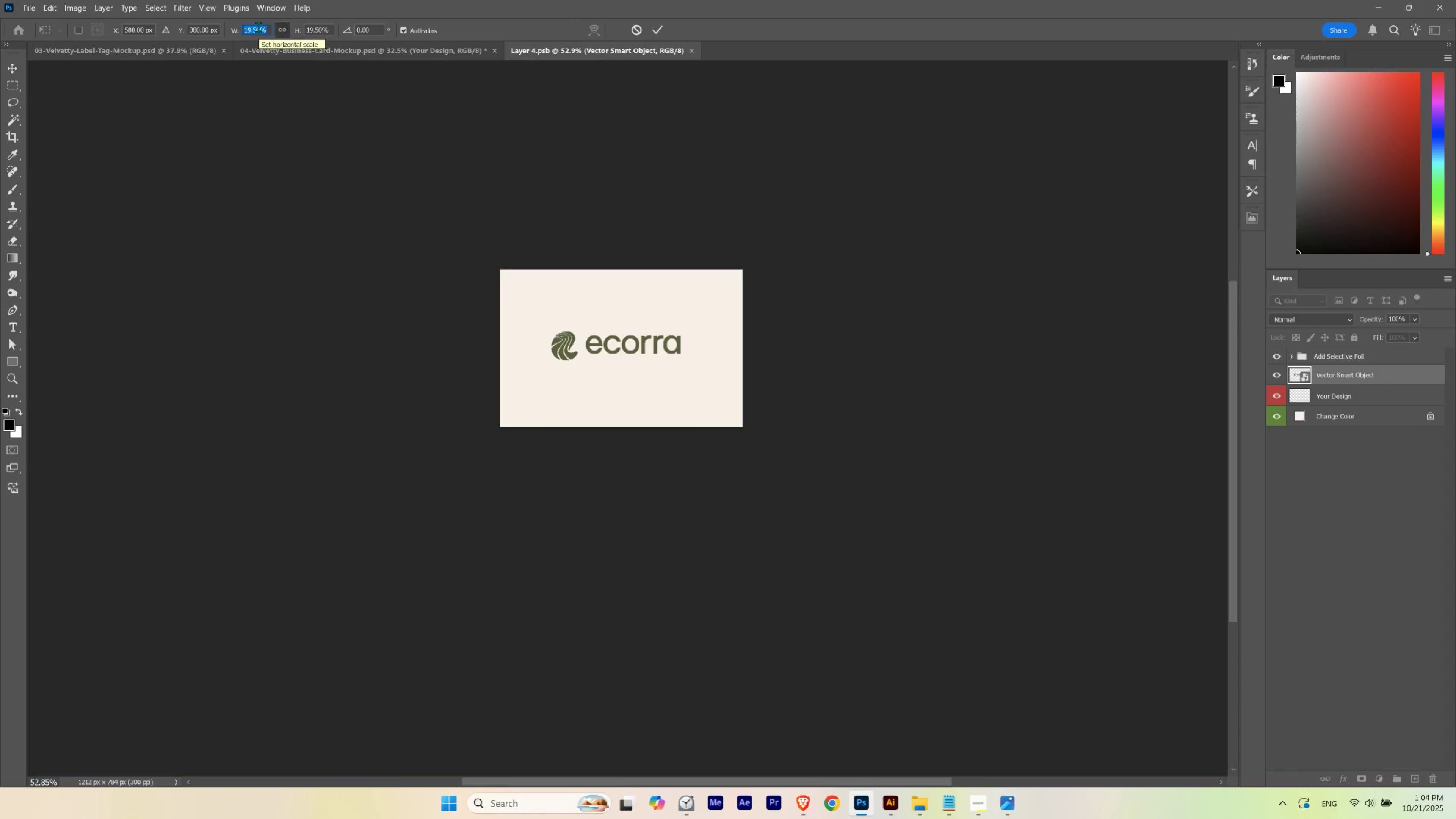 
scroll: coordinate [258, 27], scroll_direction: none, amount: 0.0
 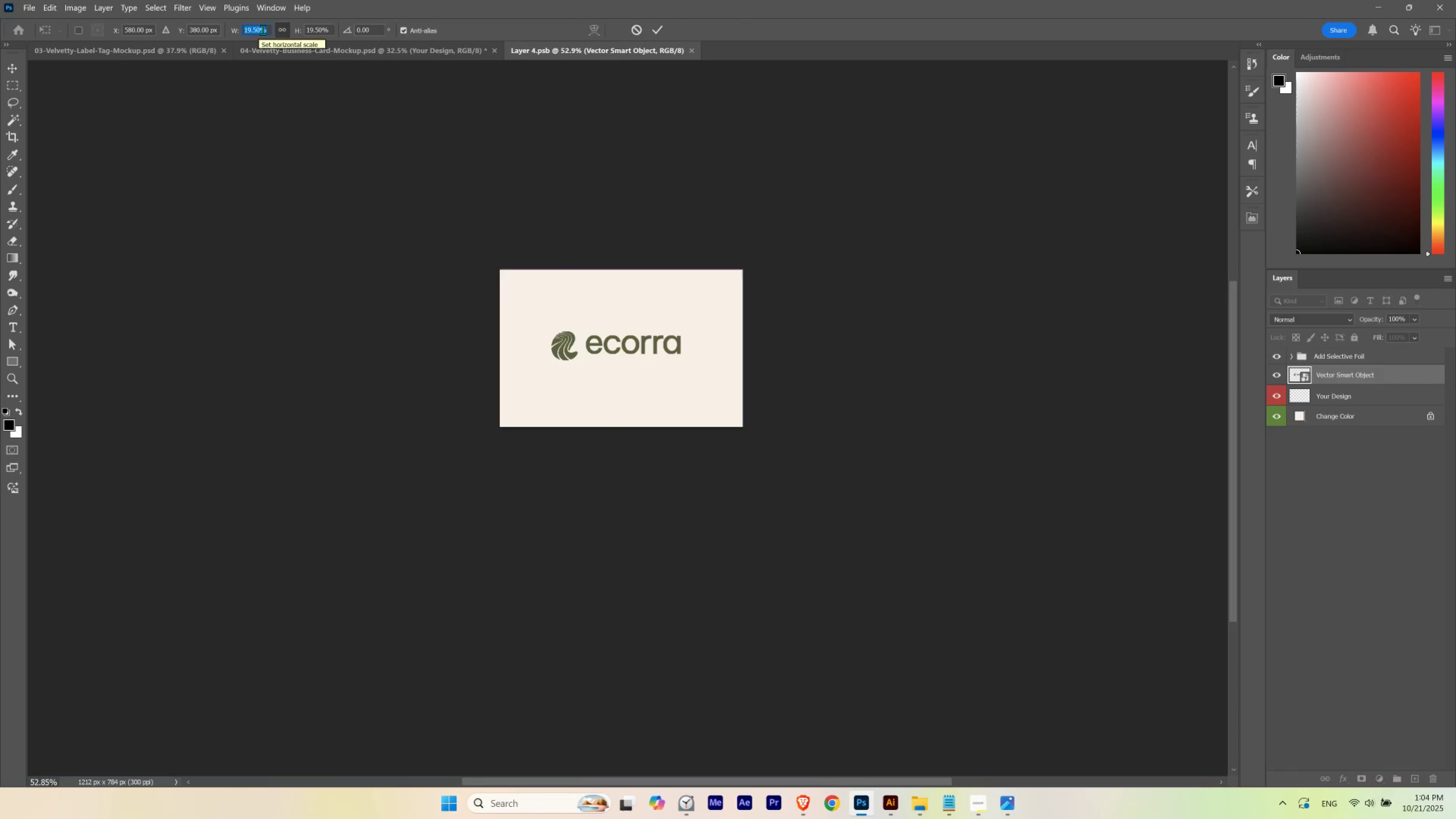 
left_click([658, 33])
 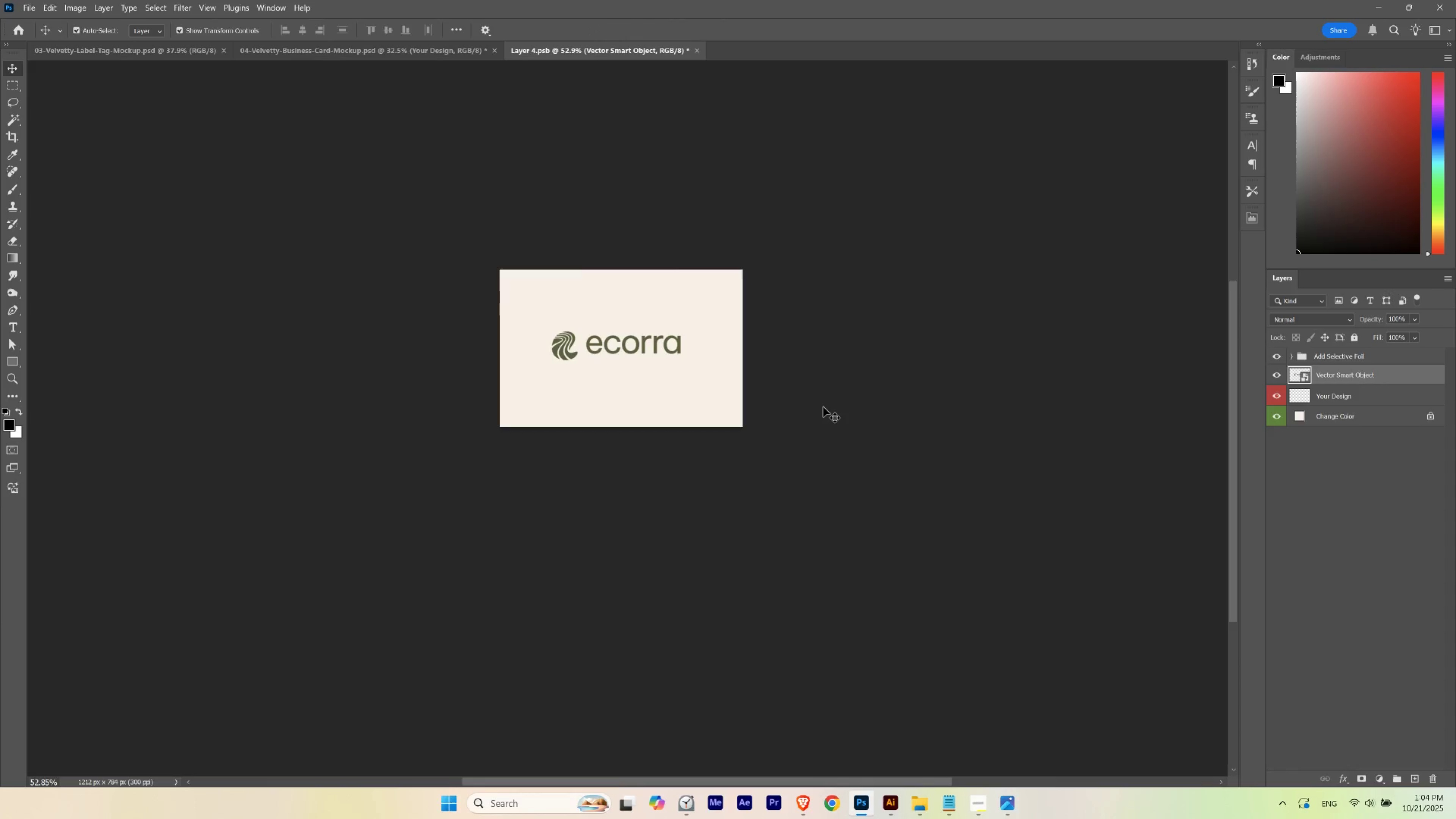 
key(Control+Z)
 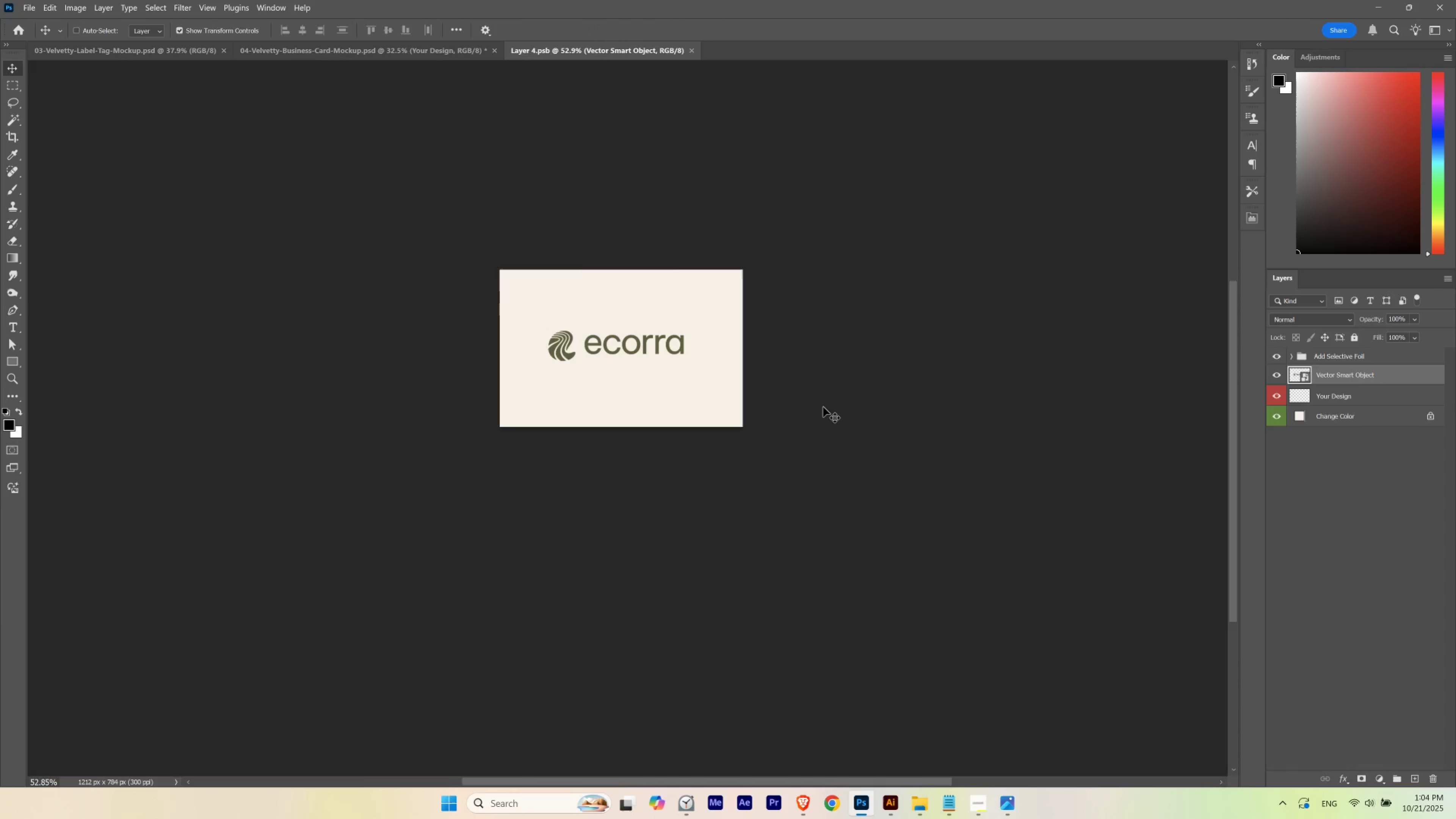 
key(Control+Shift+Z)
 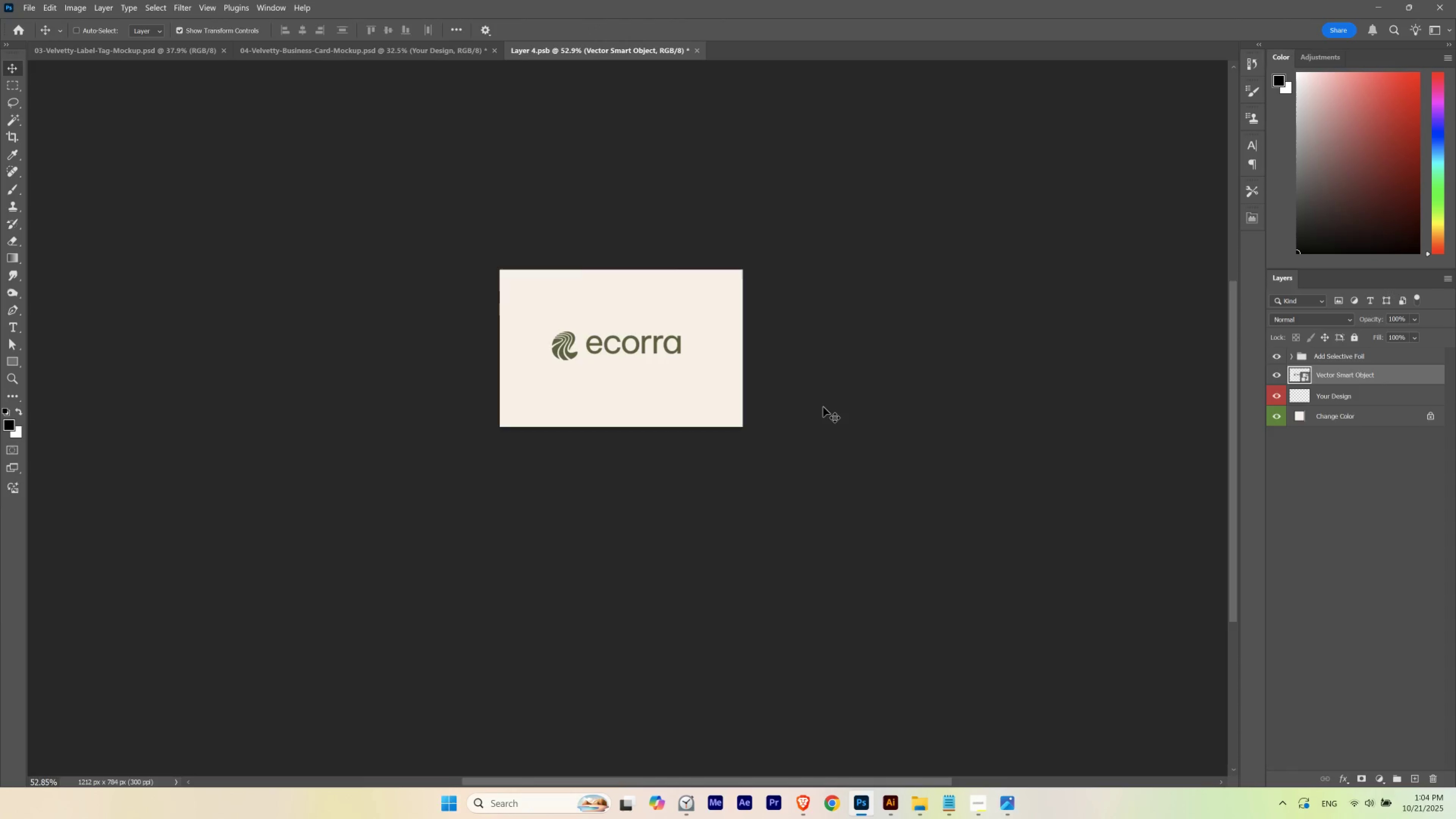 
key(Control+Z)
 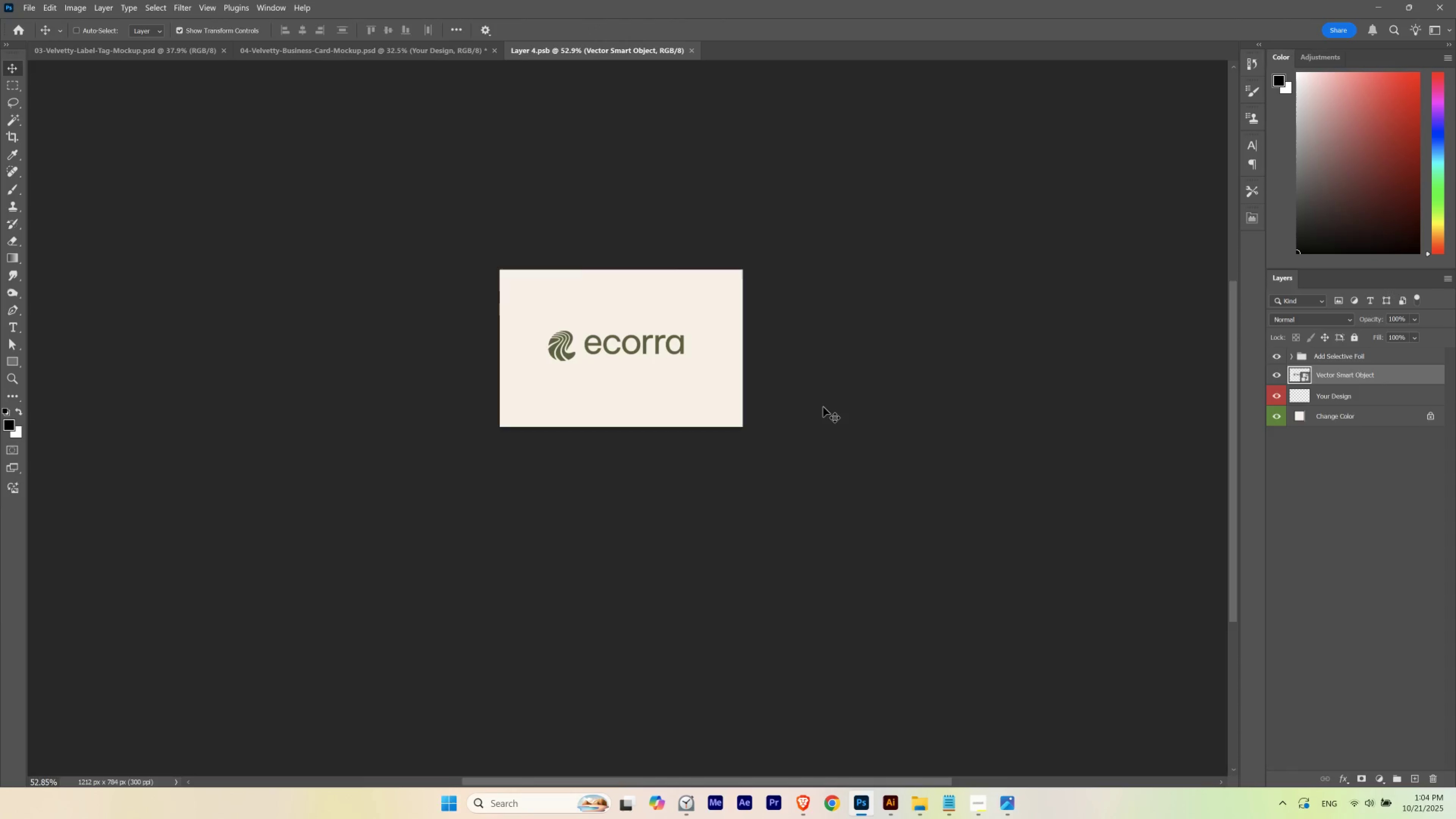 
key(Control+Shift+Z)
 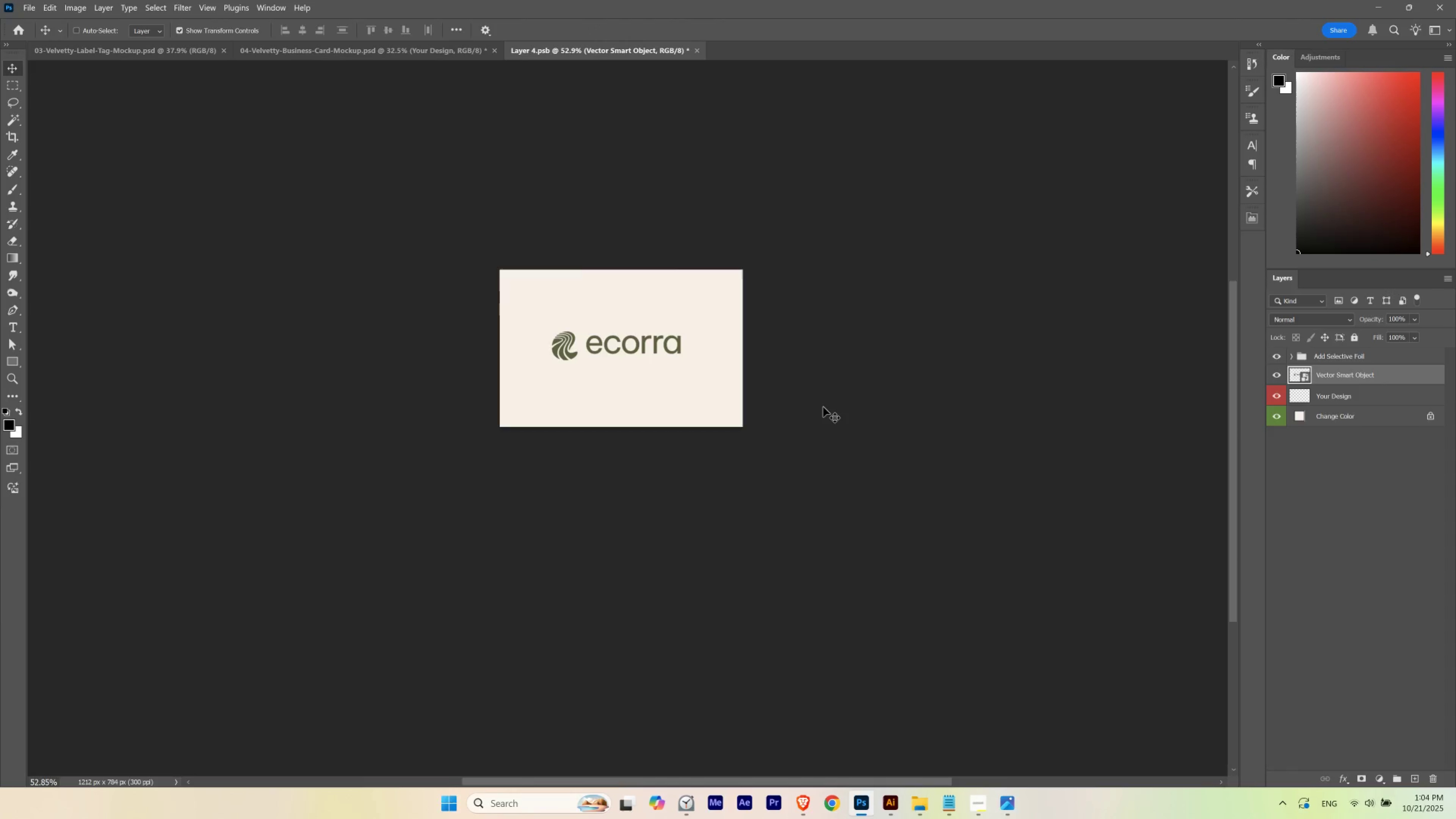 
key(Control+Z)
 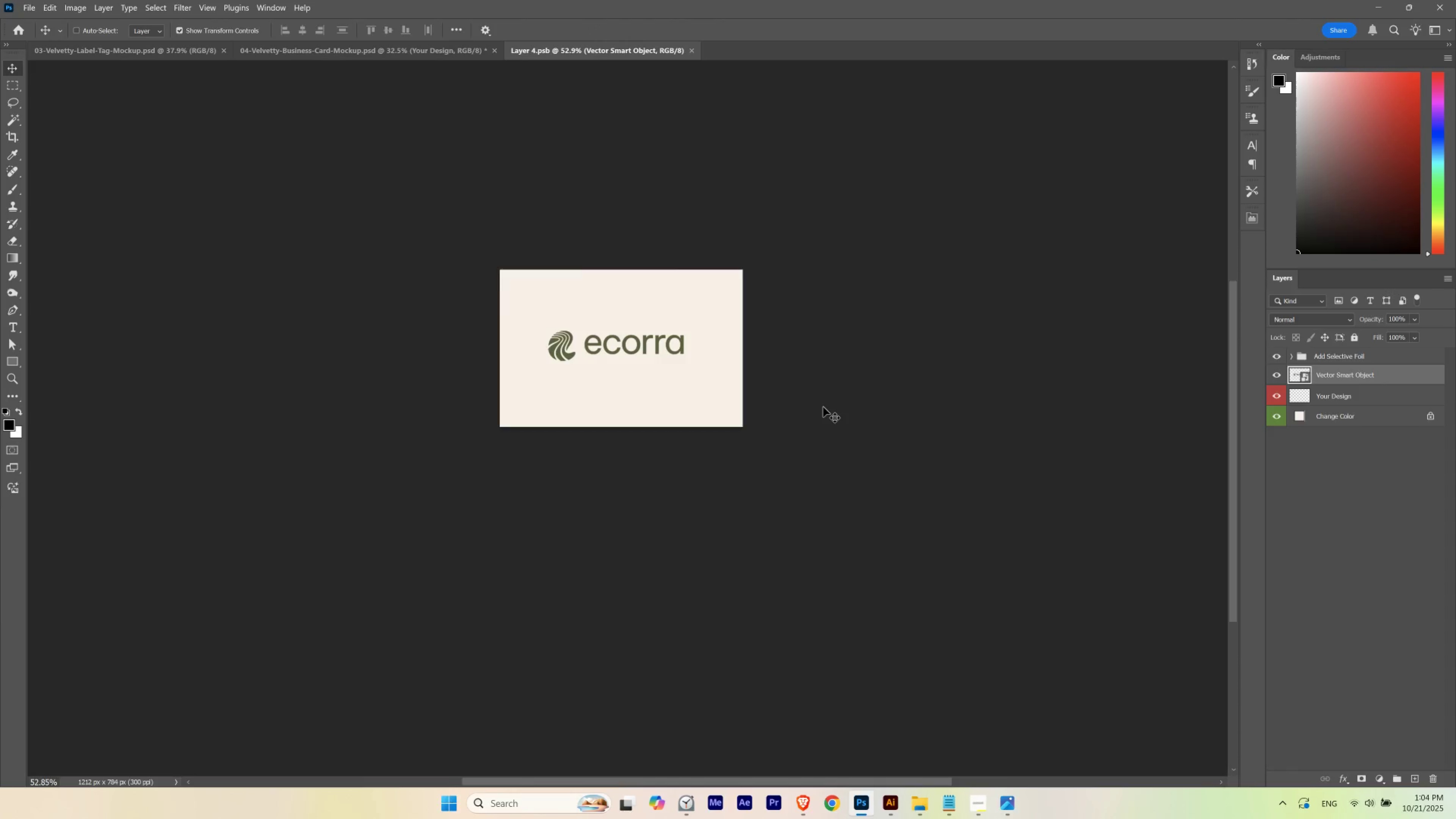 
key(Control+Shift+Z)
 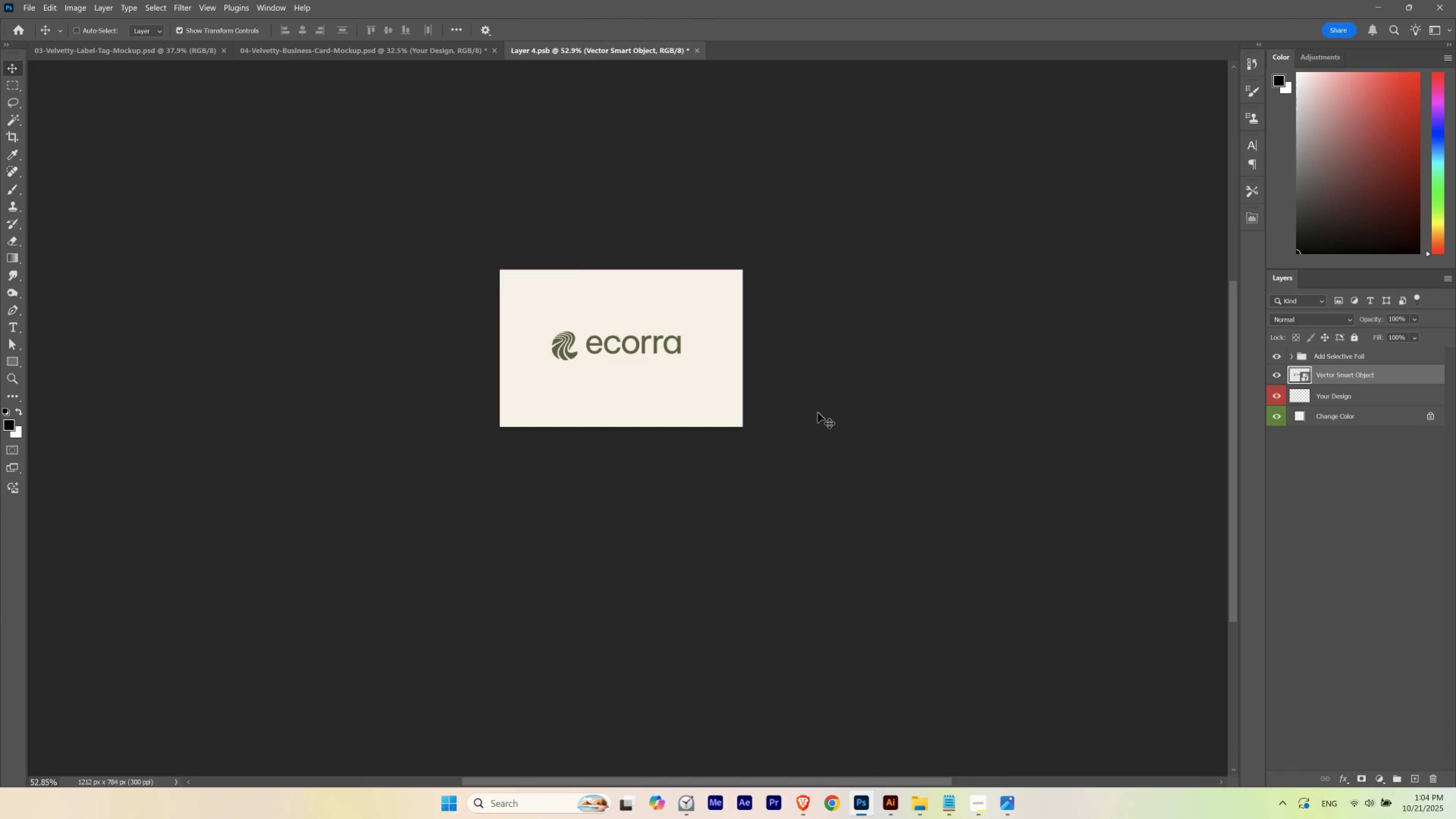 
hold_key(key=Space, duration=1.04)
 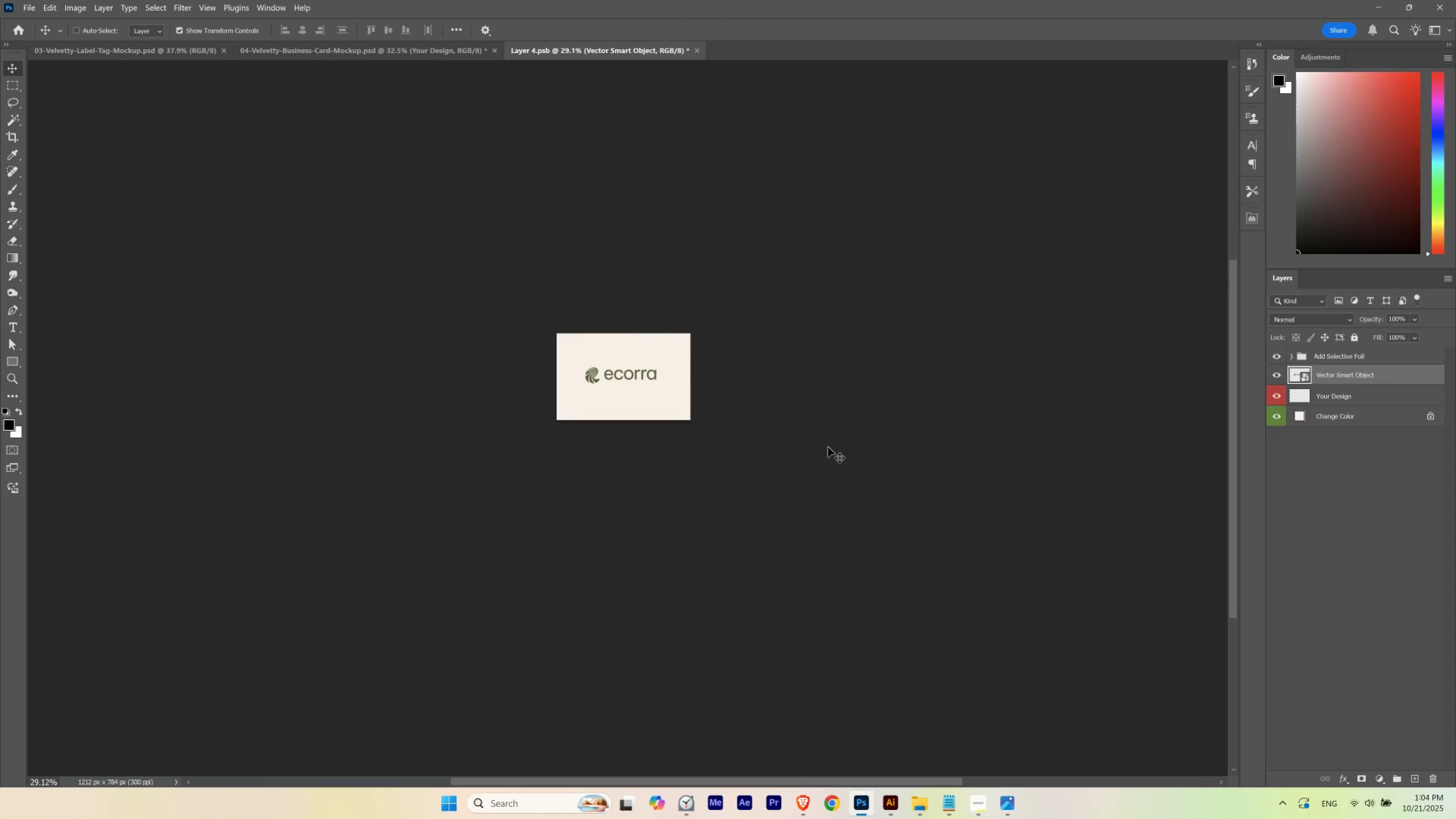 
key(Control+Z)
 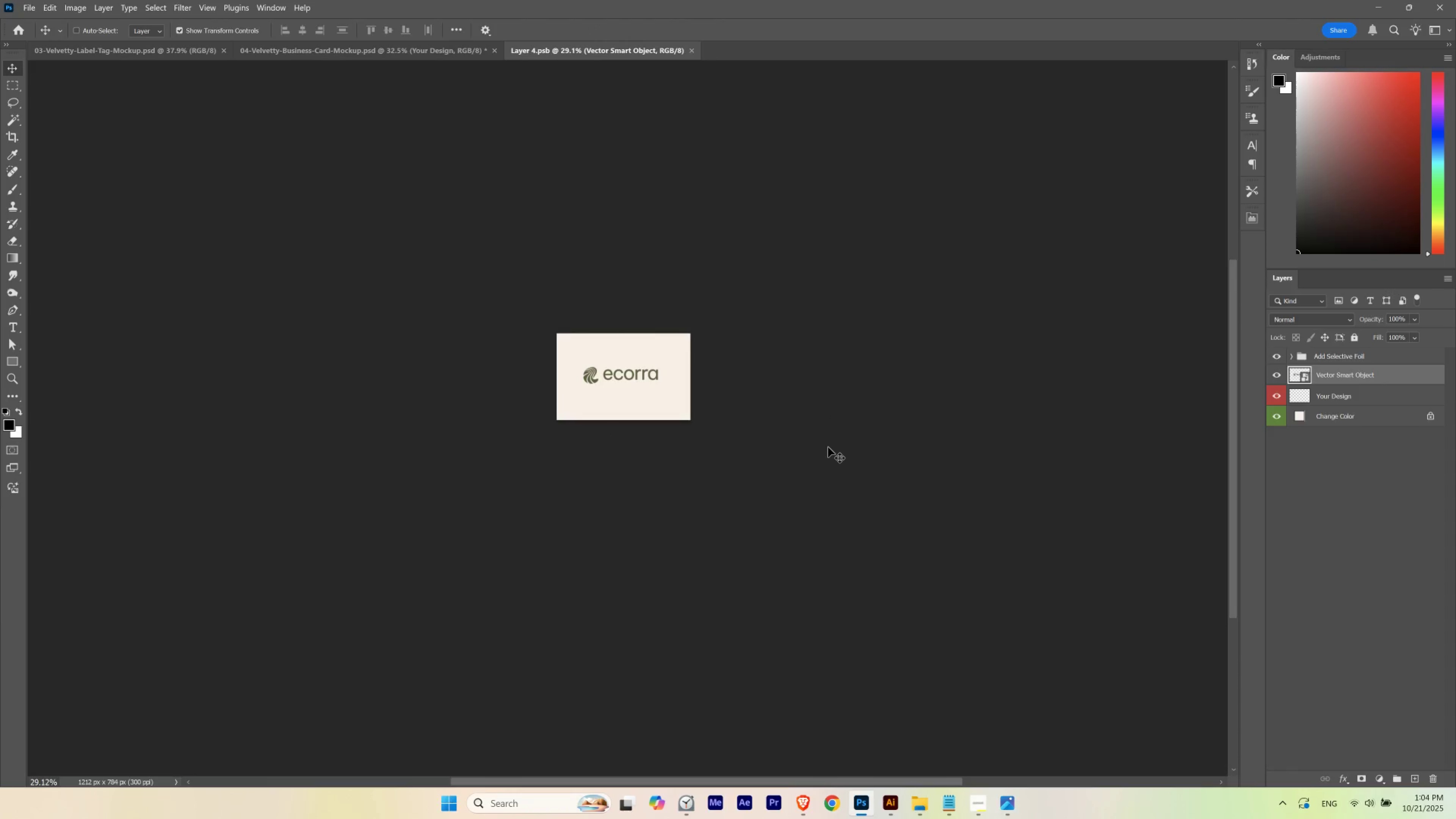 
key(Control+Shift+Z)
 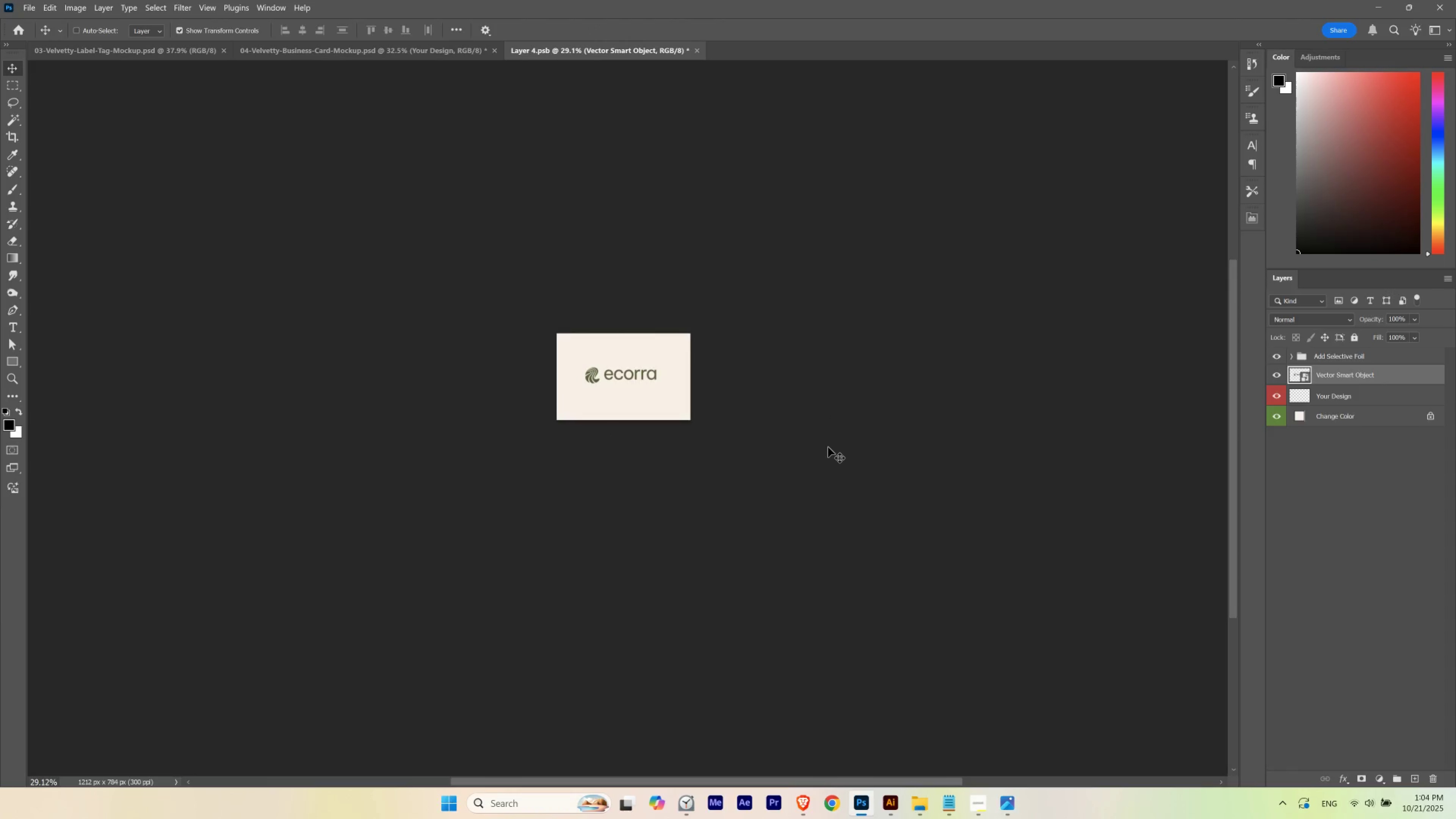 
key(Control+Z)
 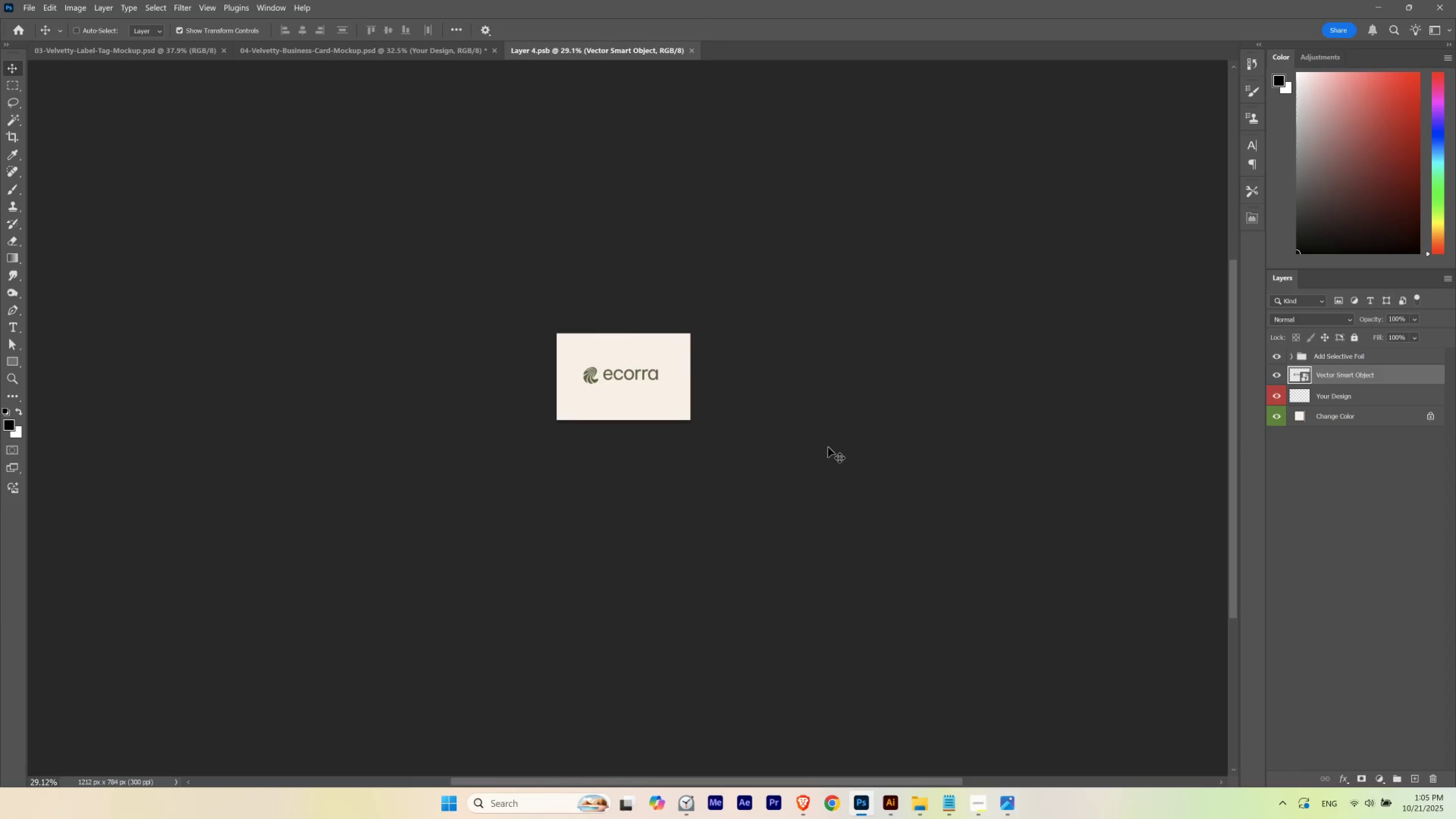 
key(Control+T)
 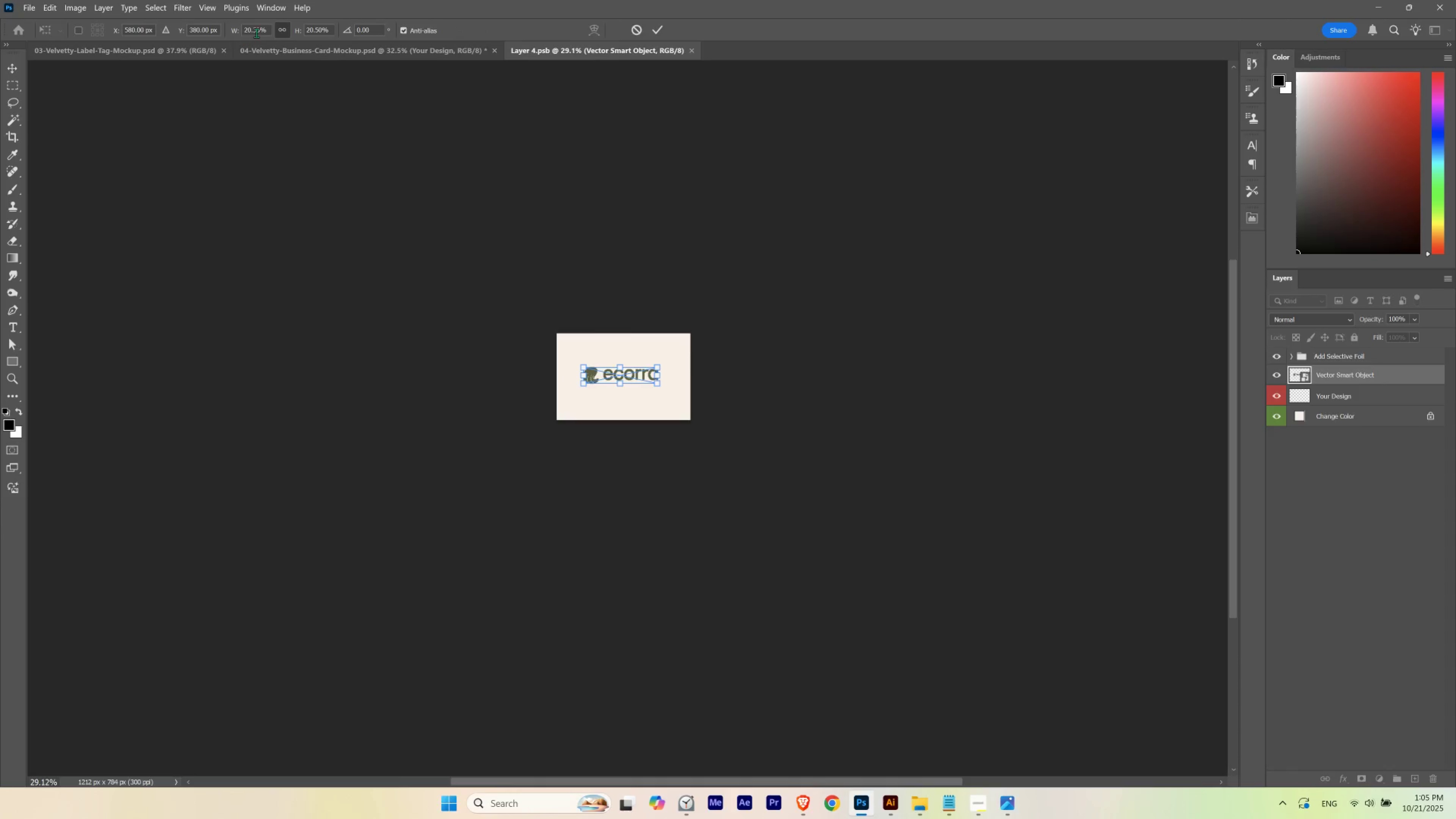 
left_click([257, 31])
 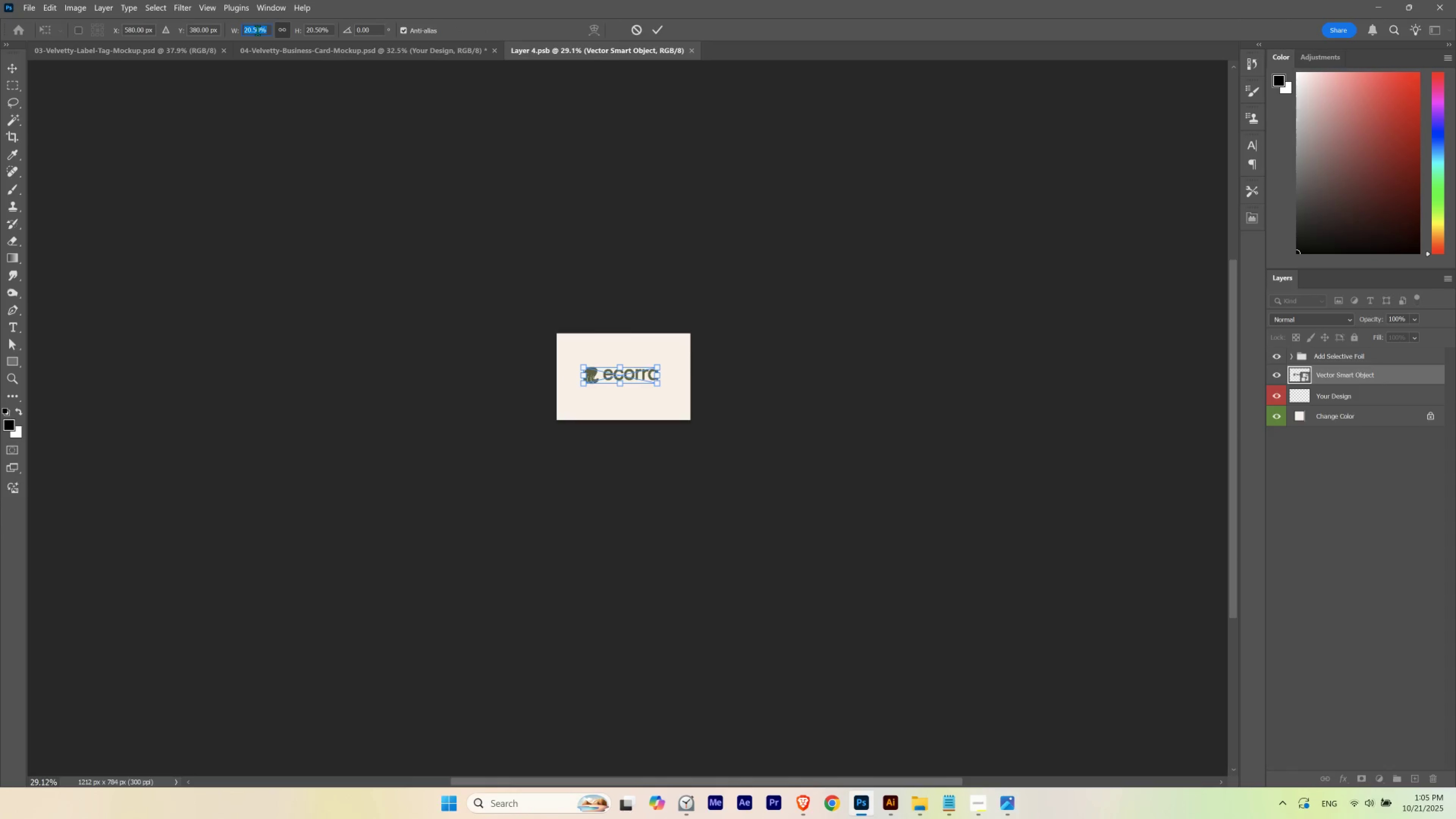 
key(Numpad2)
 